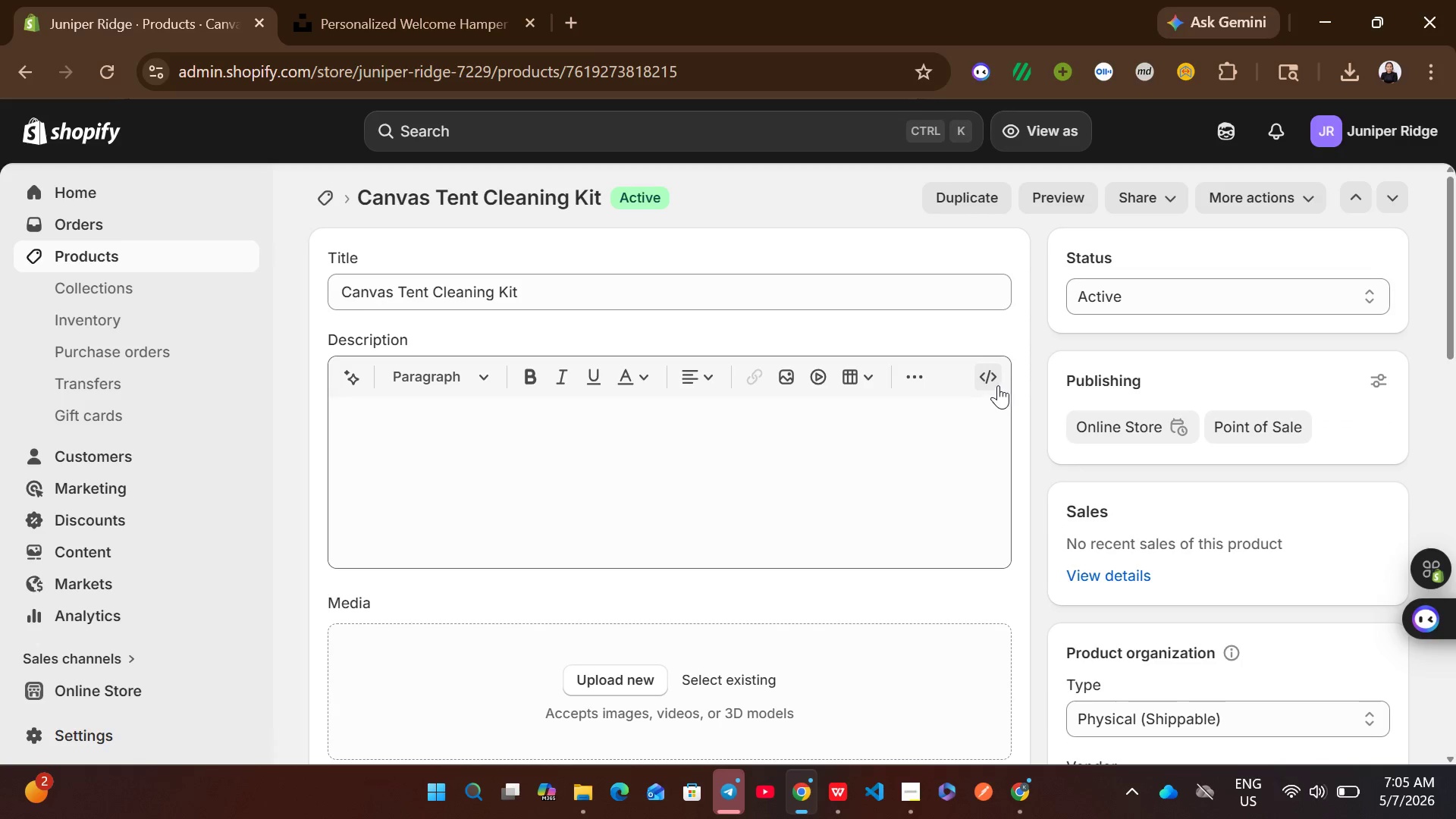 
left_click([996, 381])
 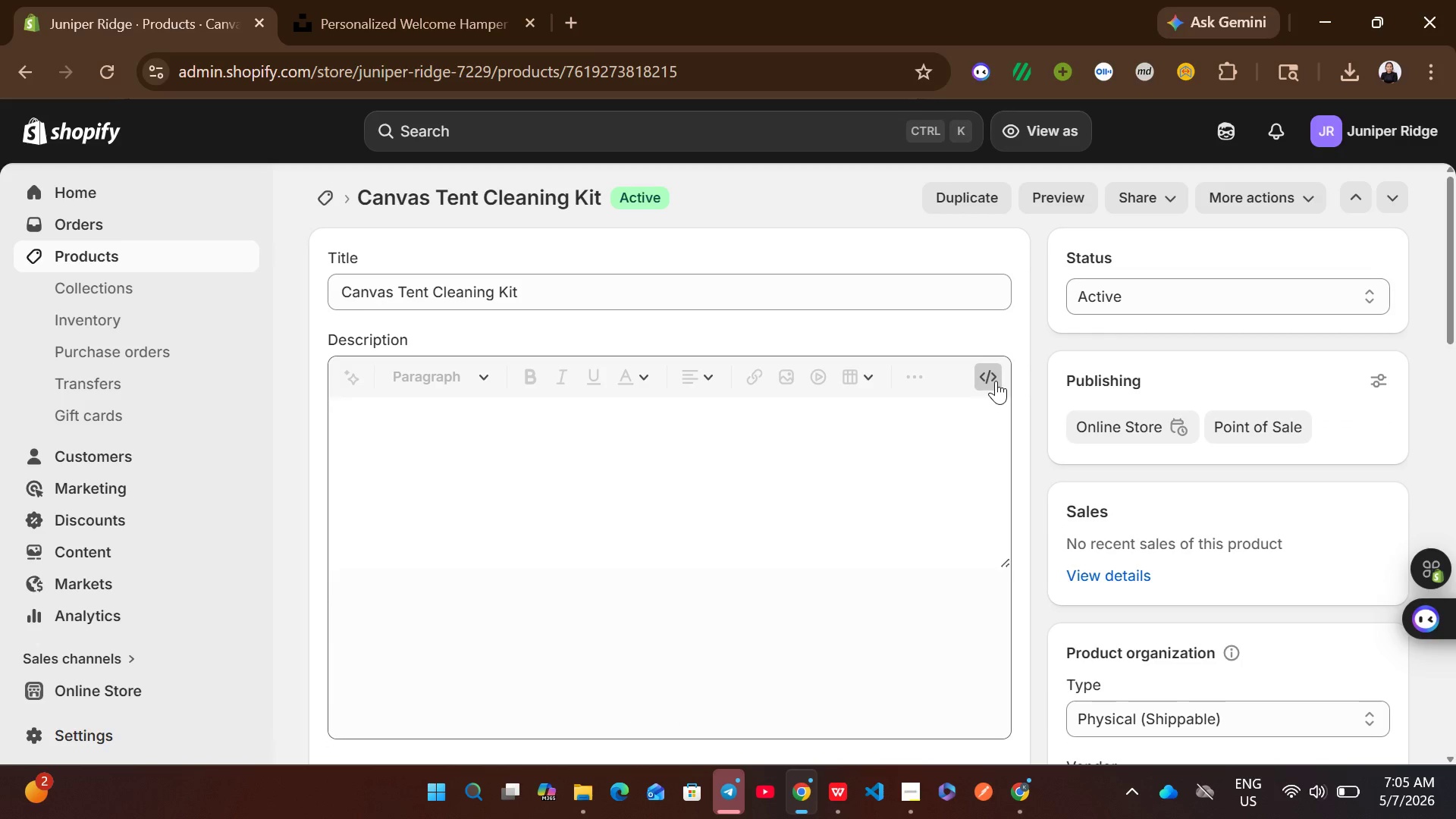 
left_click([870, 472])
 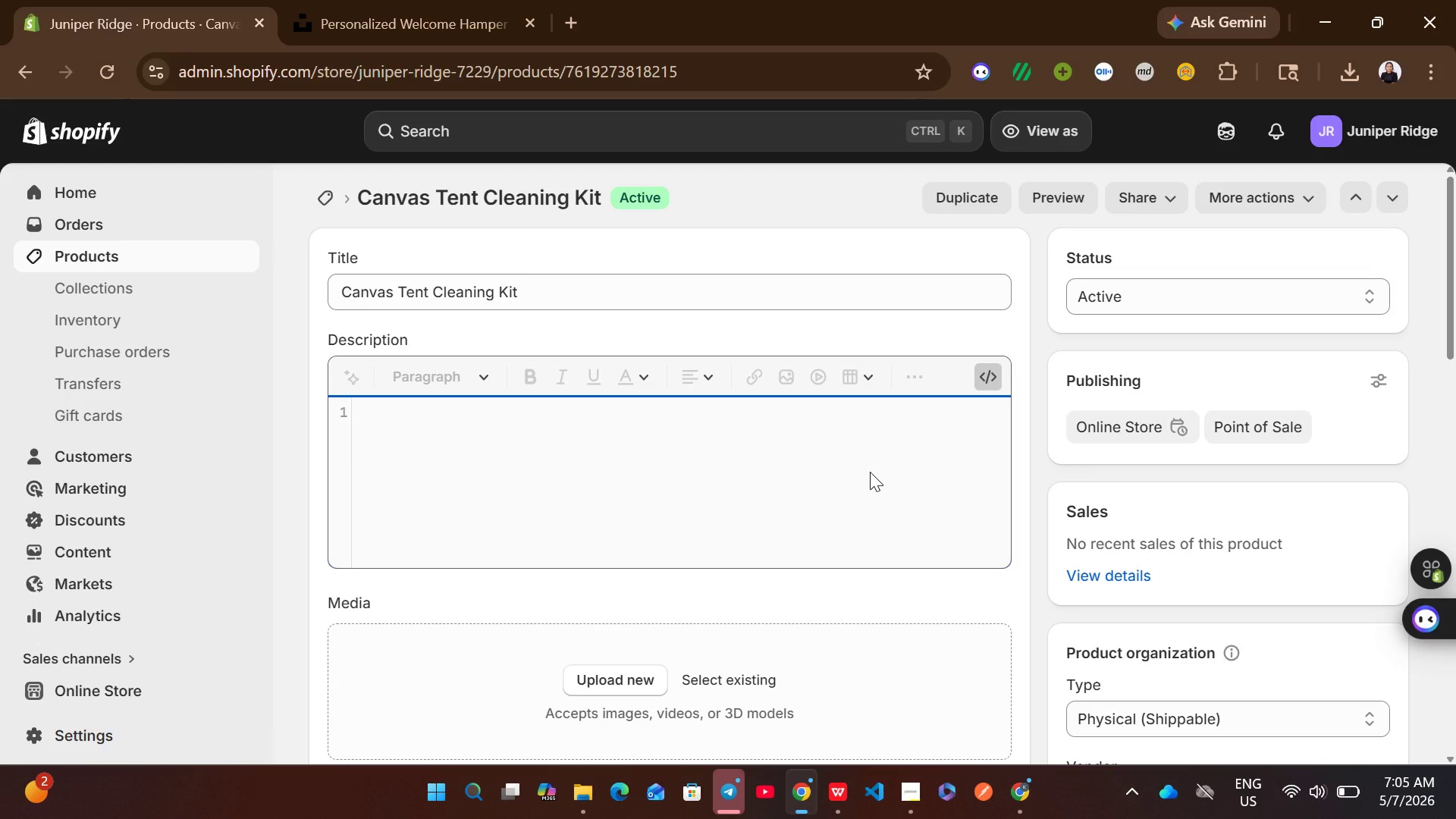 
key(Control+V)
 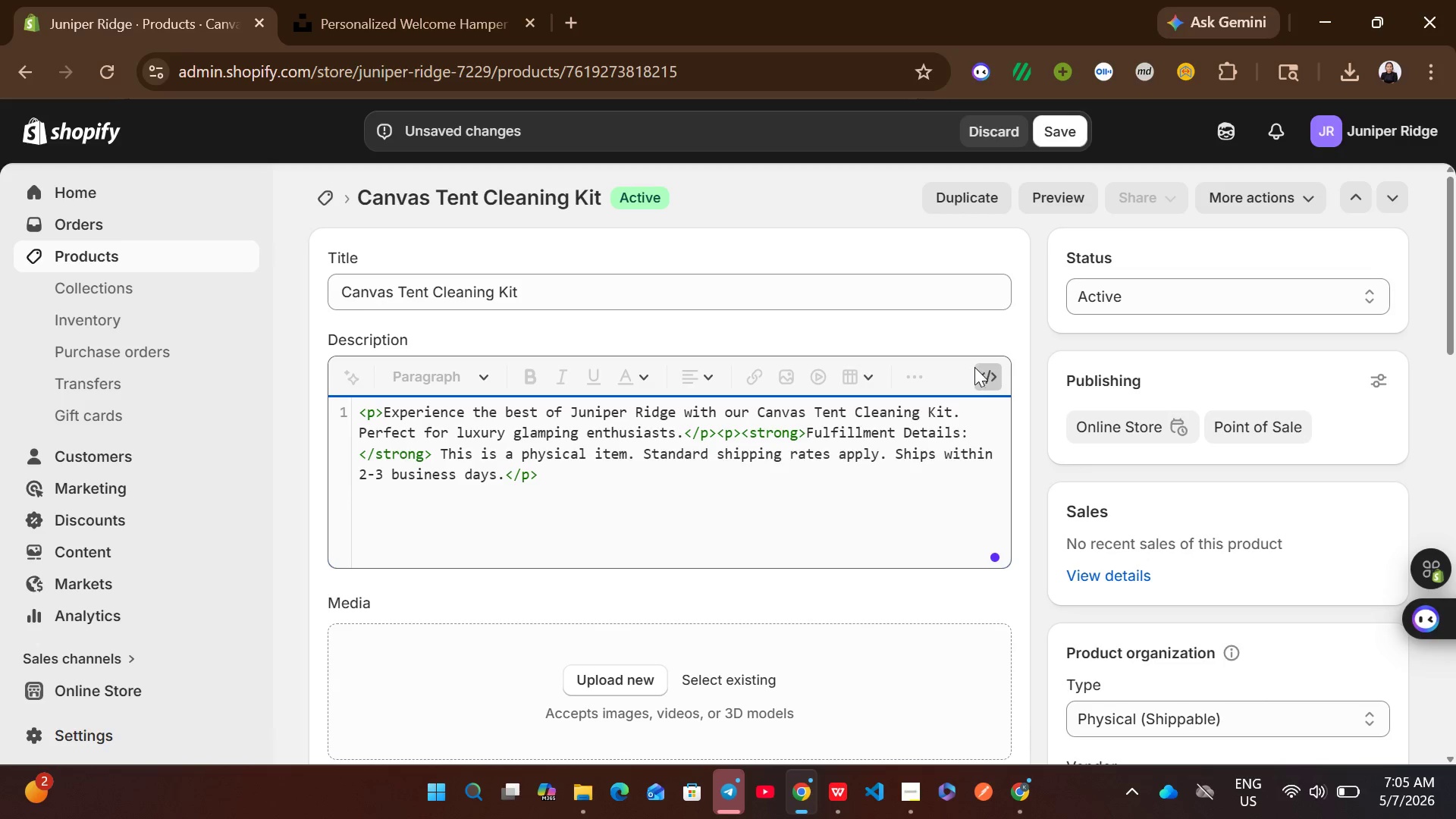 
left_click([979, 372])
 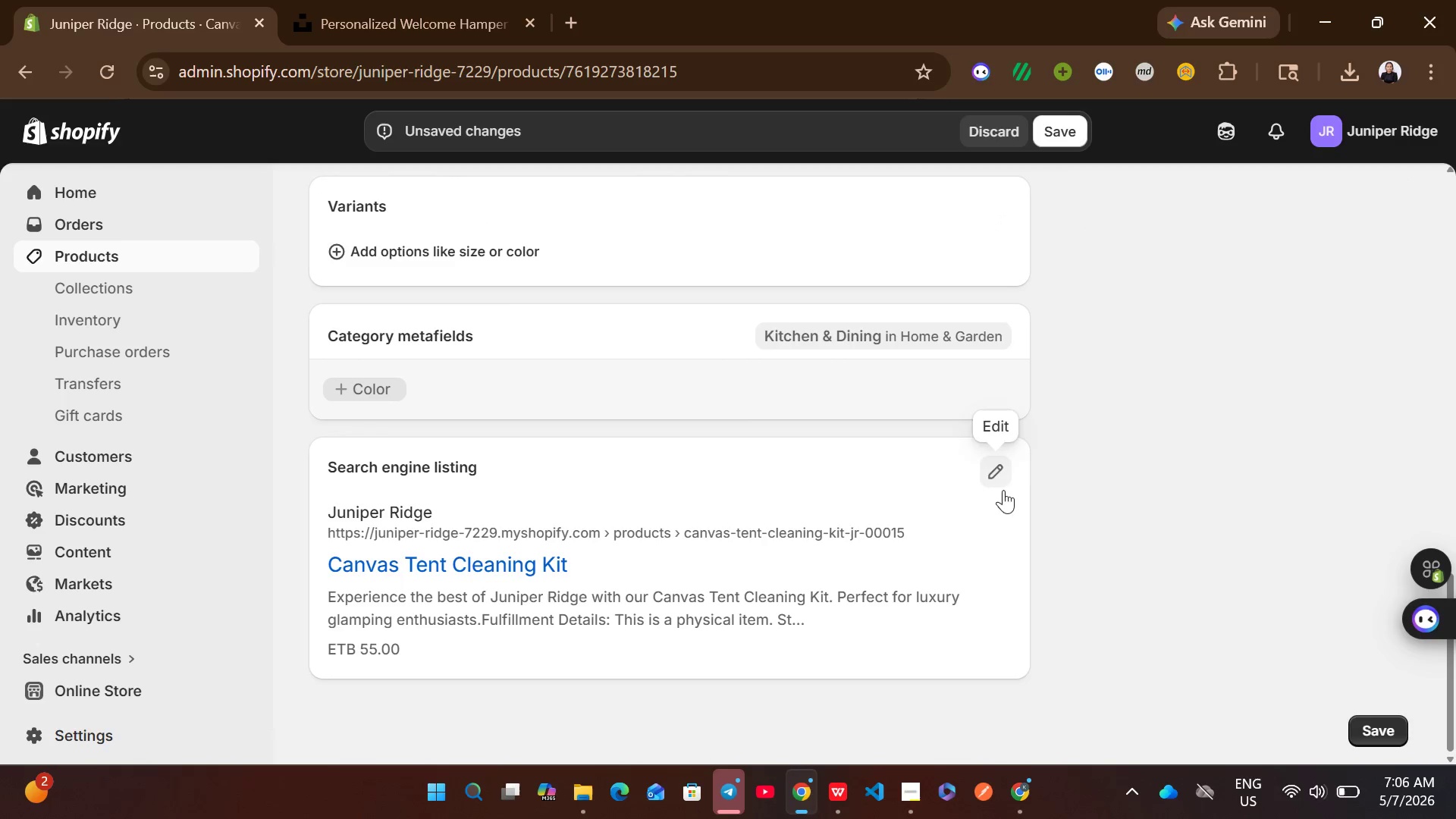 
left_click([990, 476])
 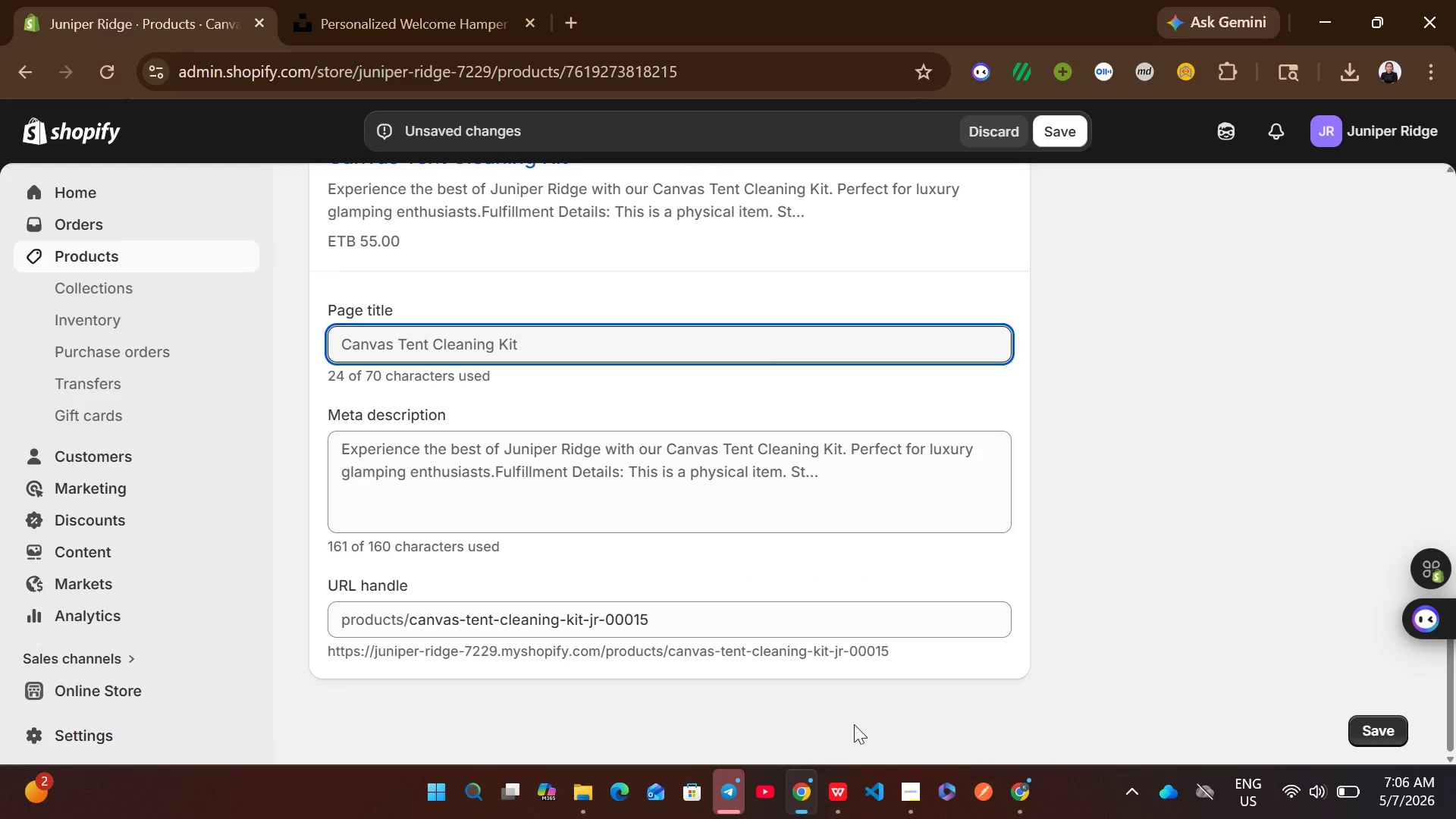 
left_click([818, 791])
 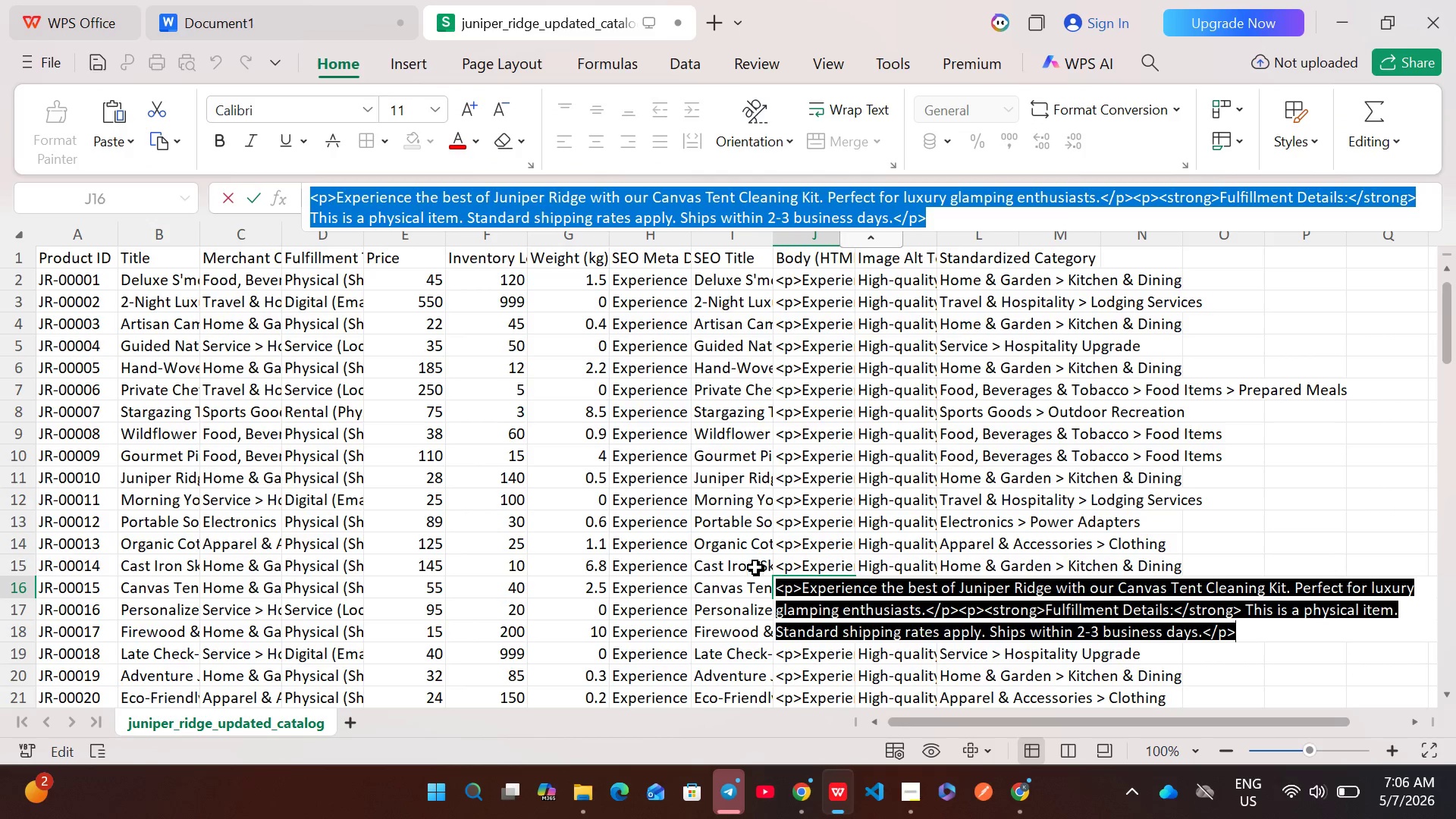 
double_click([749, 581])
 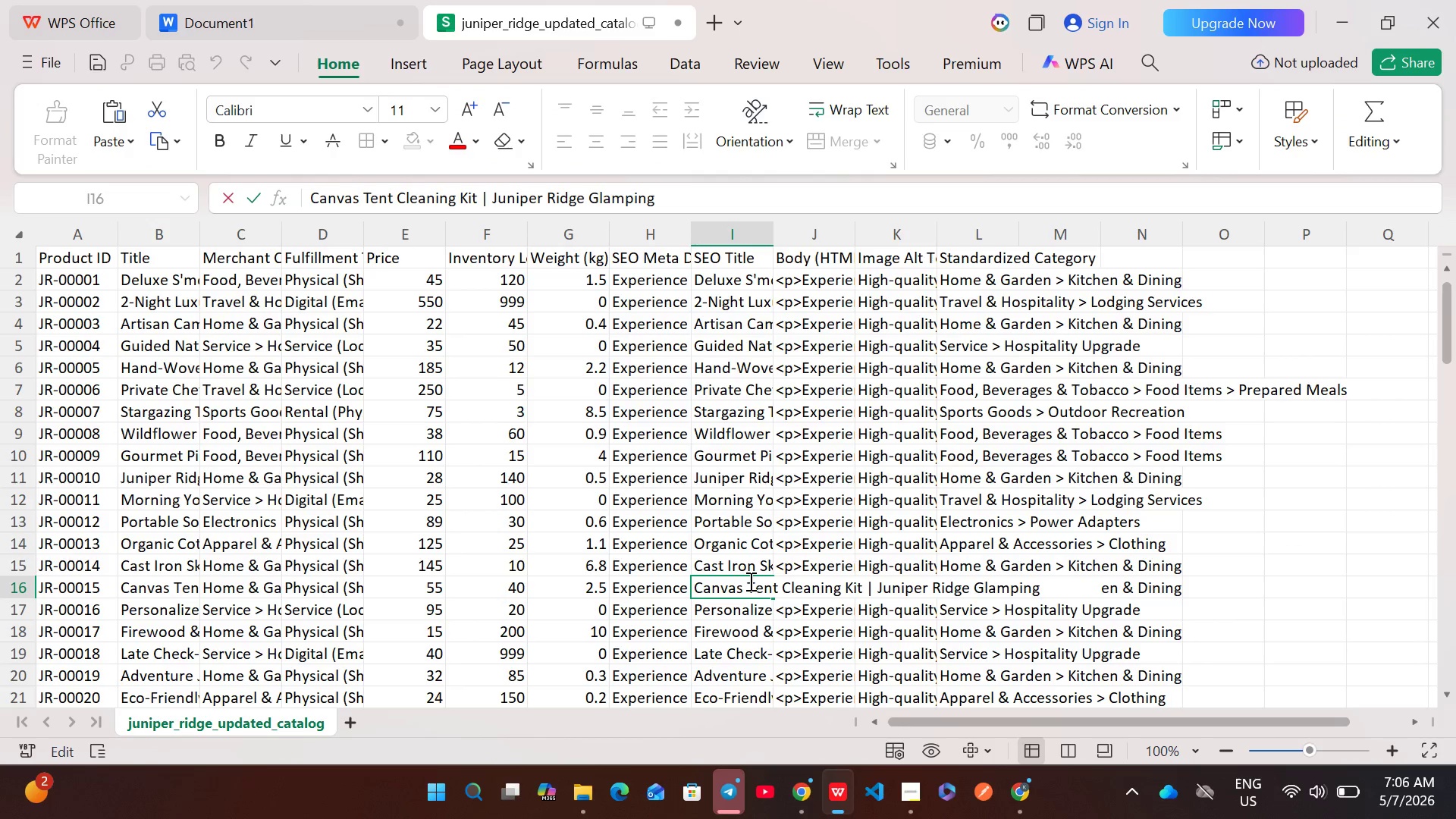 
key(Control+A)
 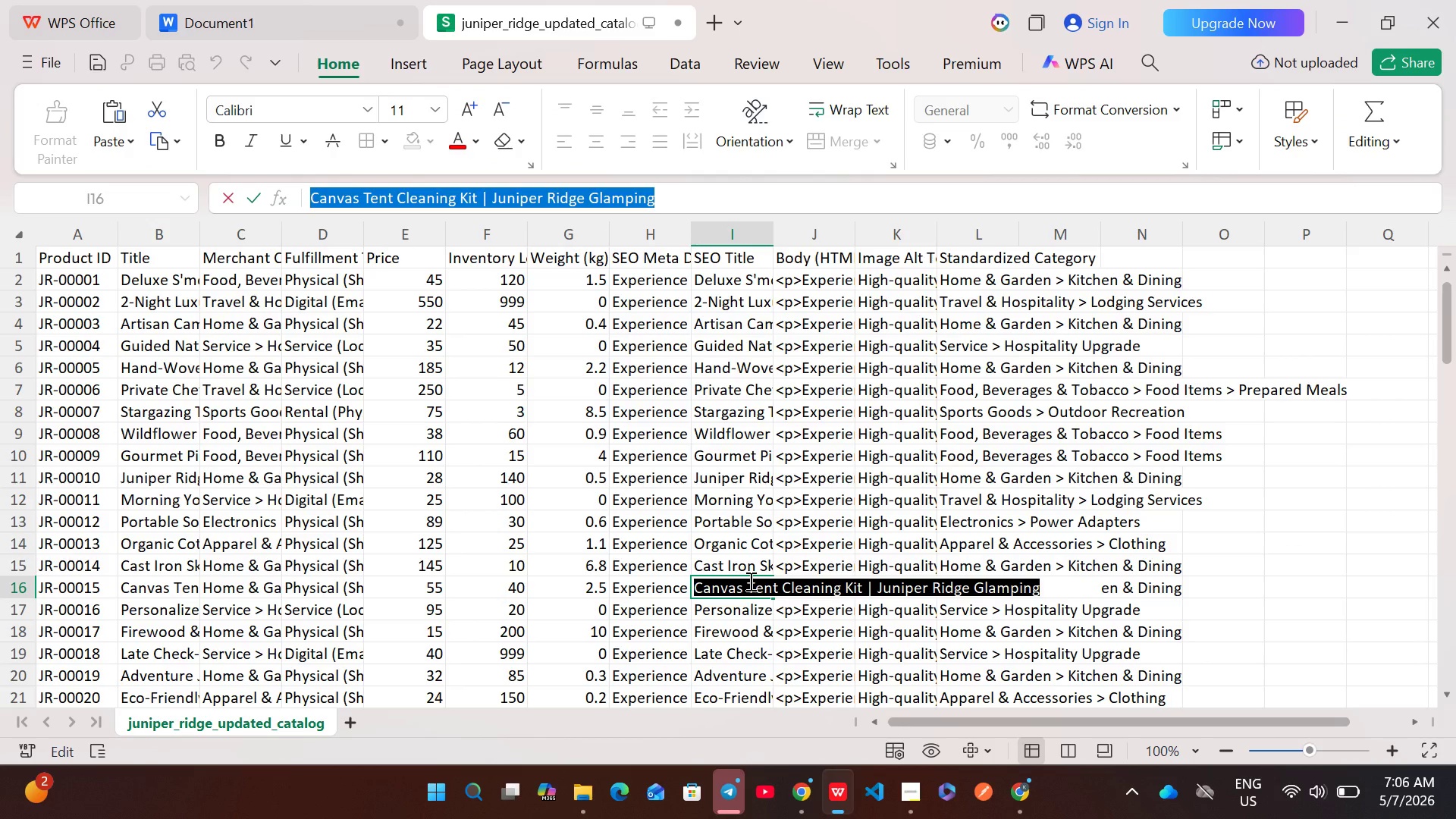 
key(Control+C)
 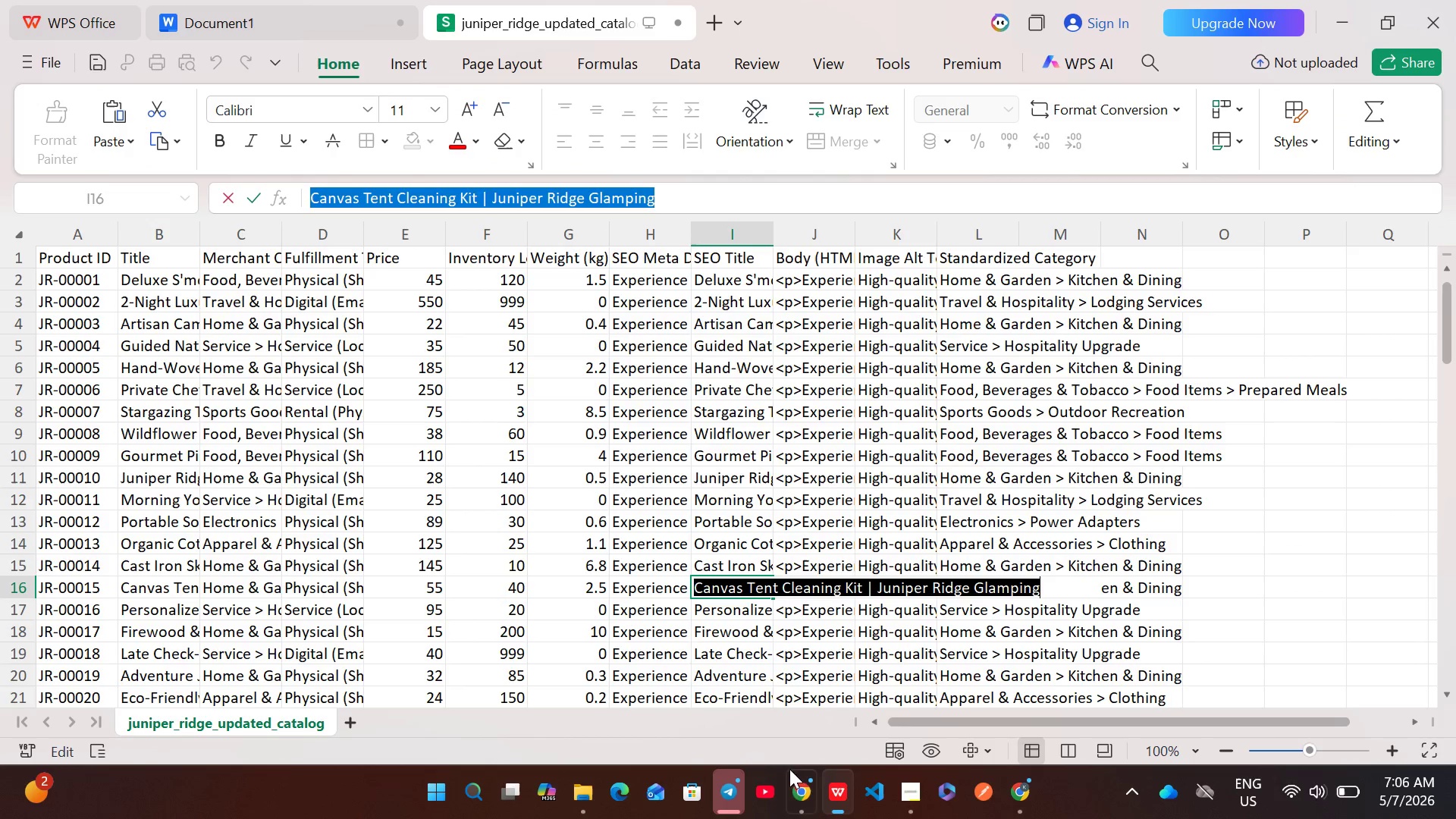 
left_click([794, 785])
 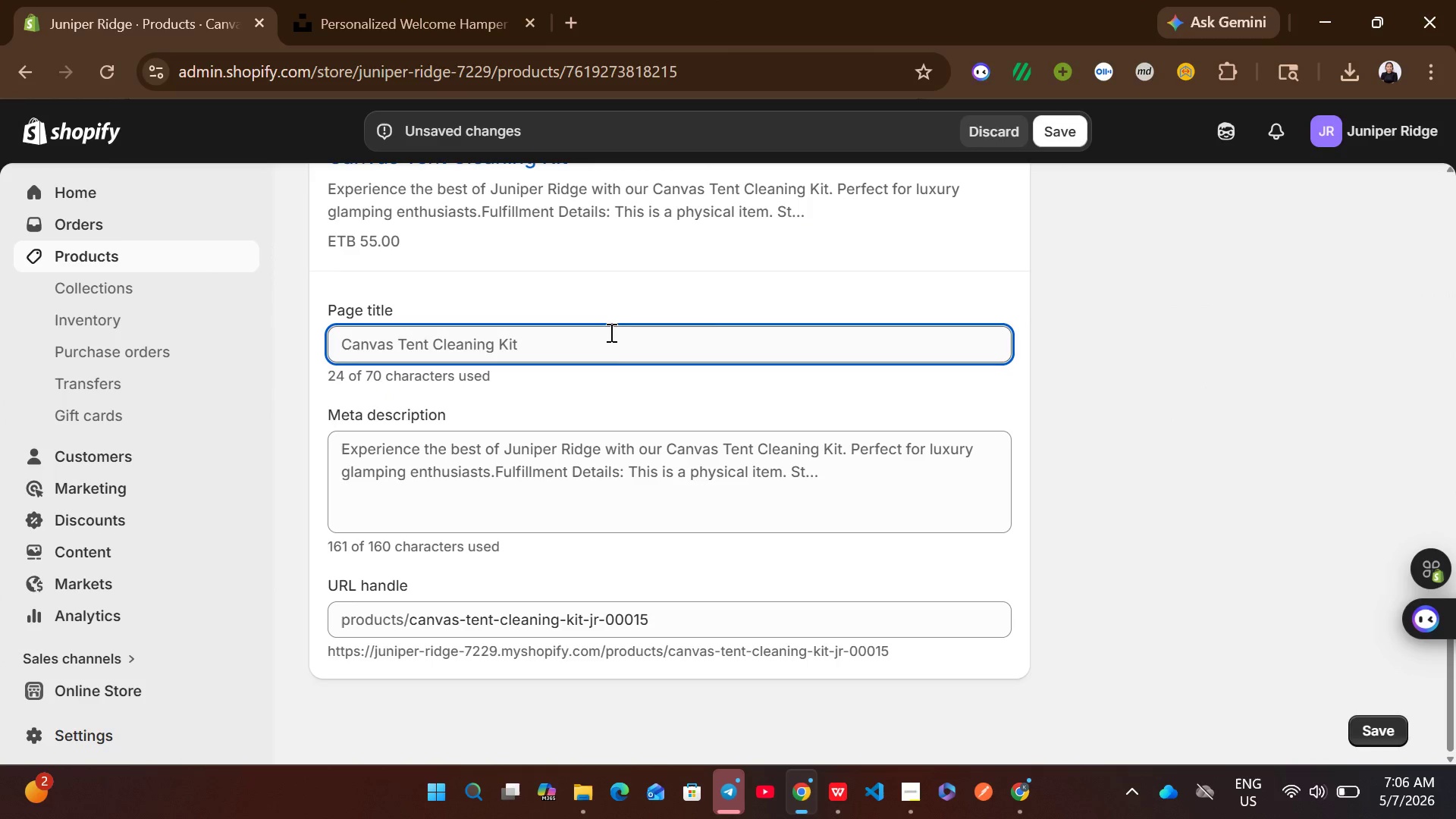 
left_click([610, 328])
 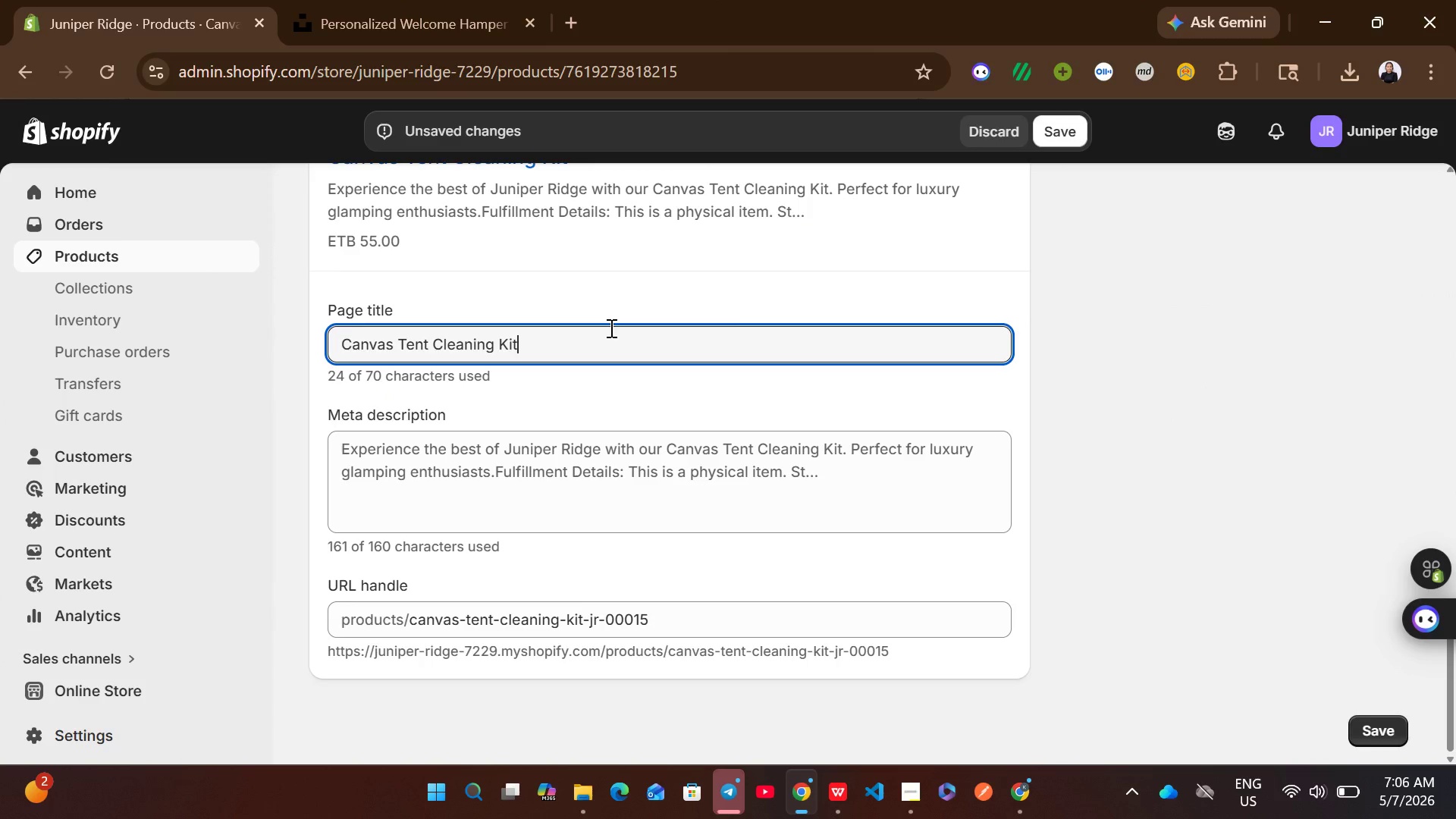 
key(Control+A)
 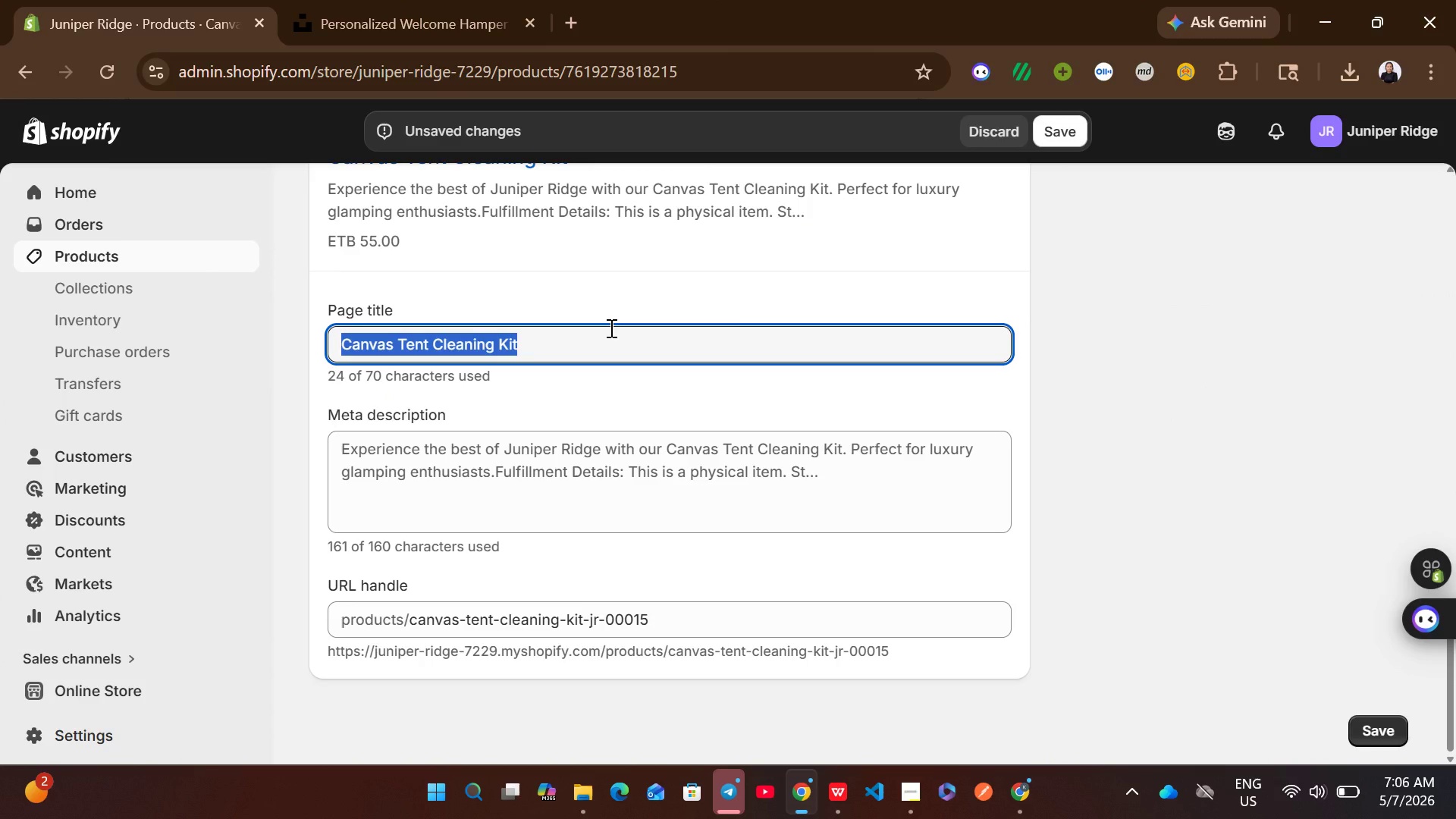 
hold_key(key=ControlLeft, duration=0.56)
 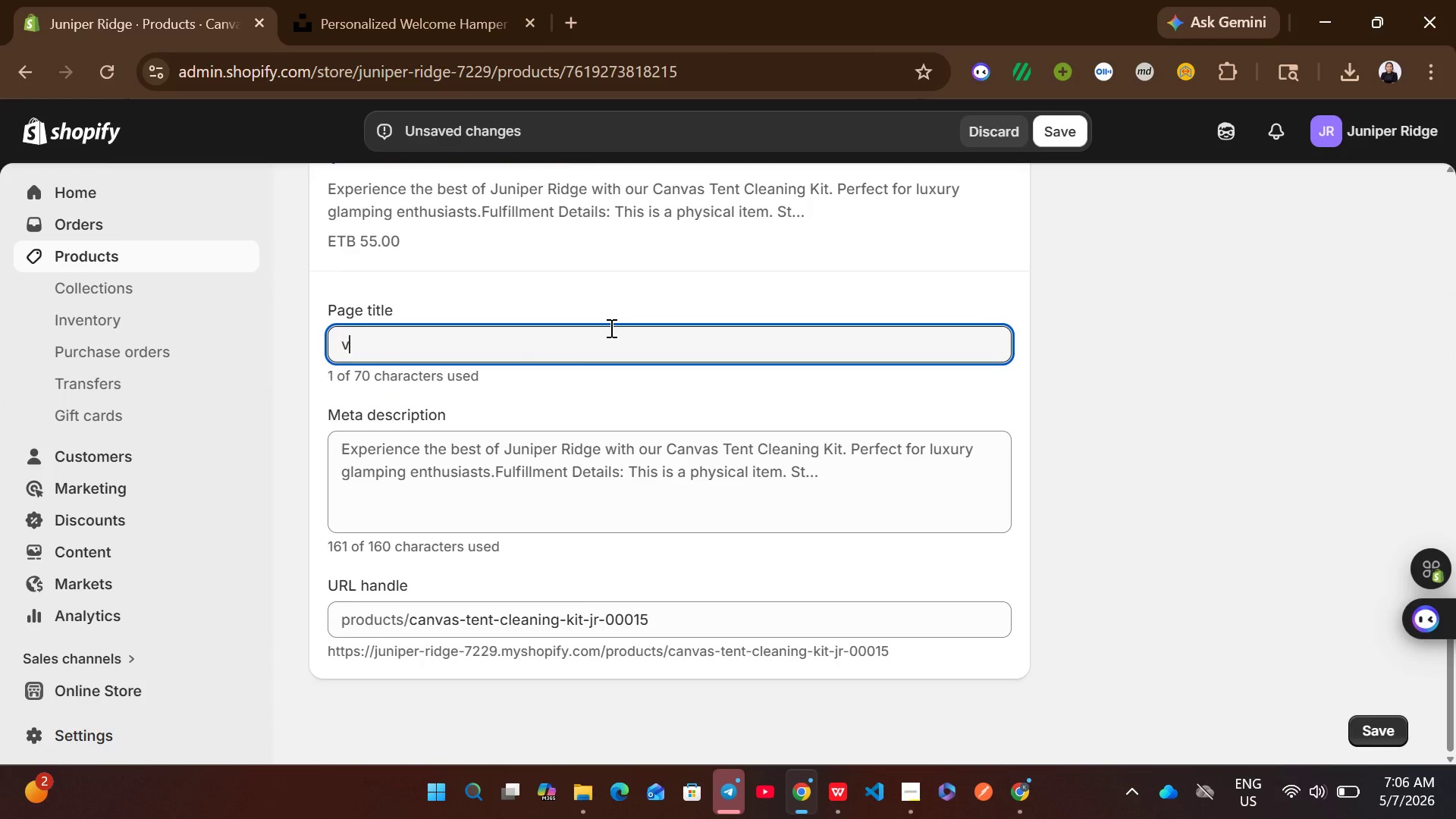 
key(V)
 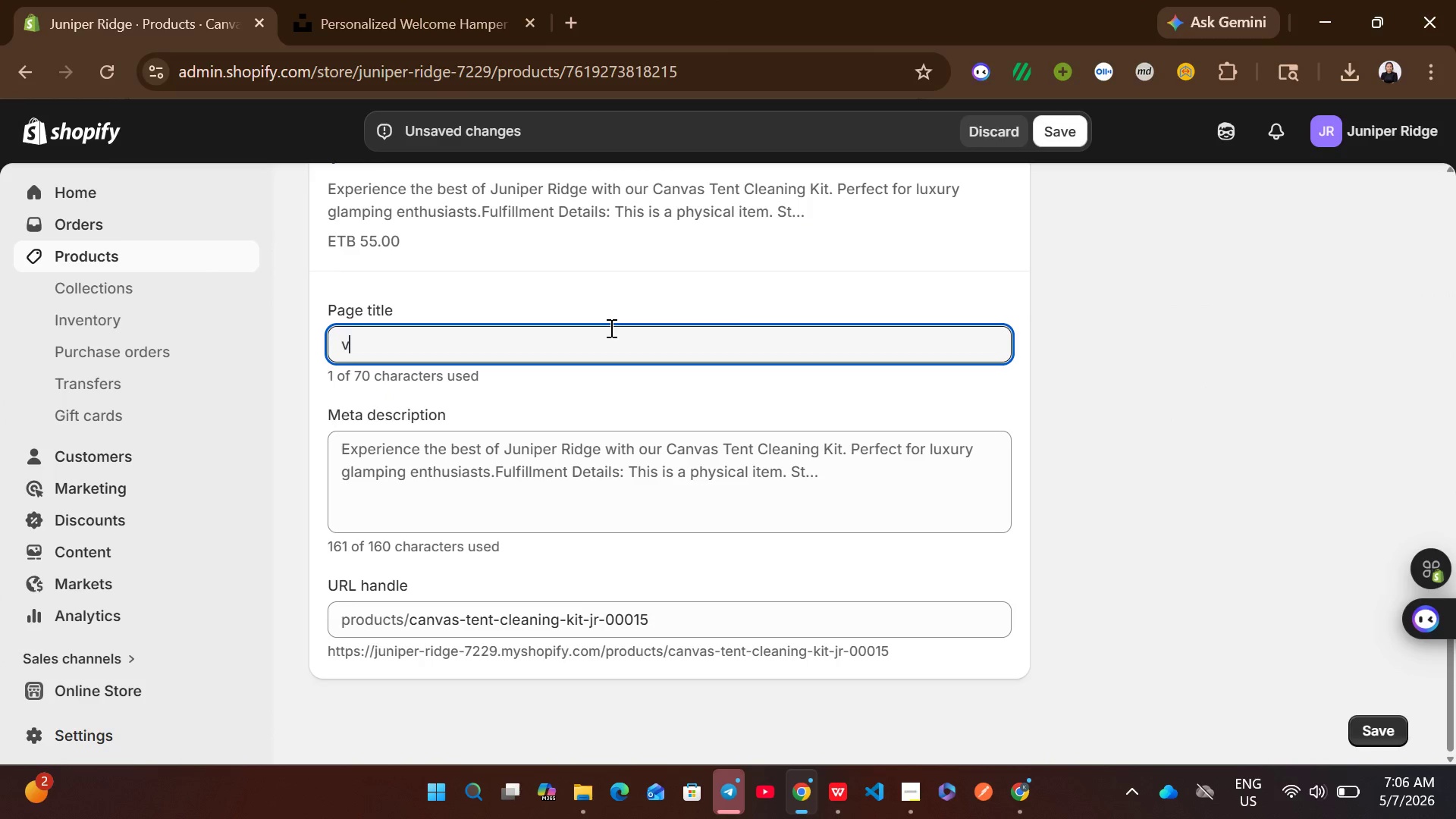 
key(Backspace)
 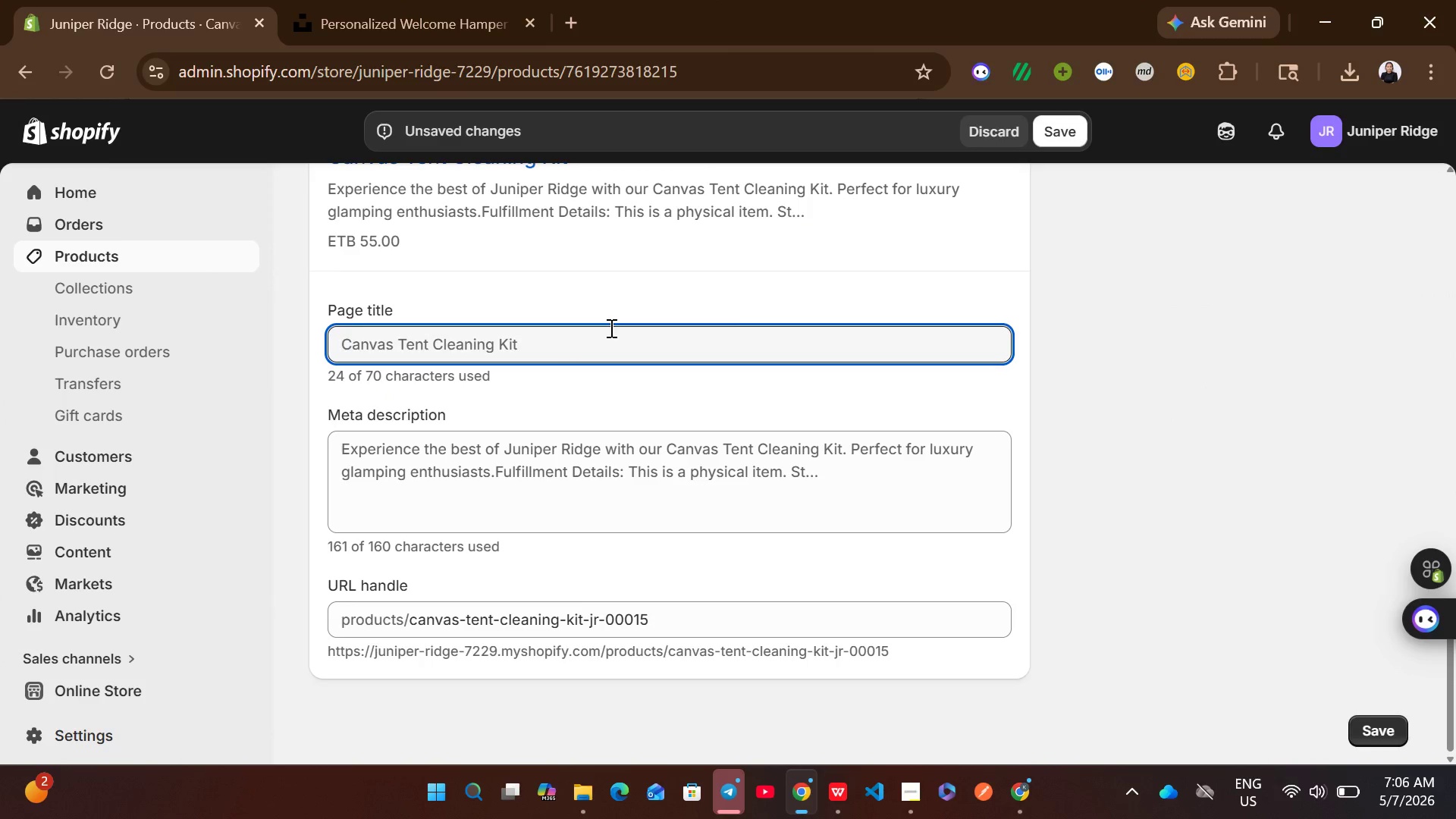 
key(Control+V)
 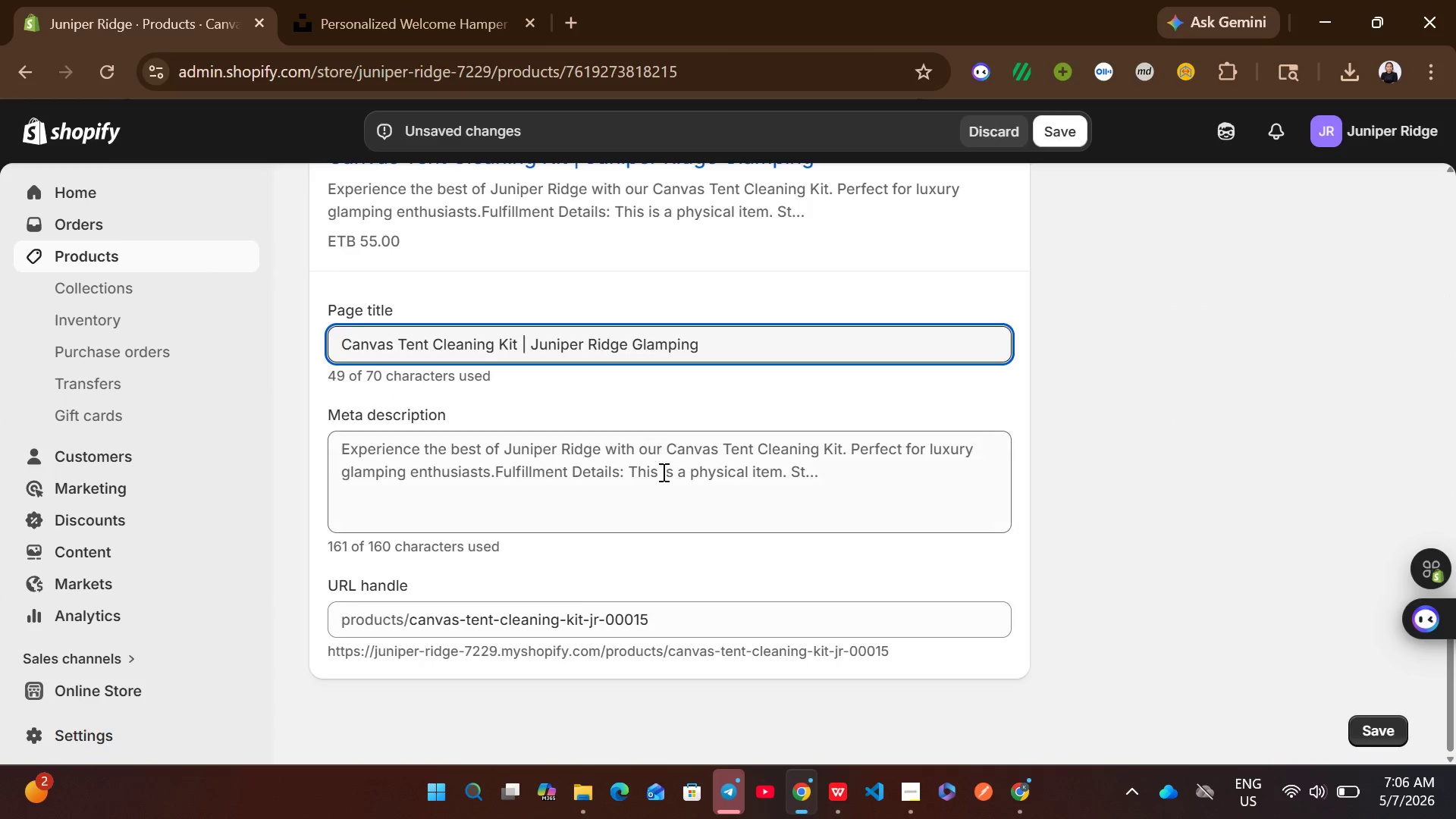 
left_click([657, 491])
 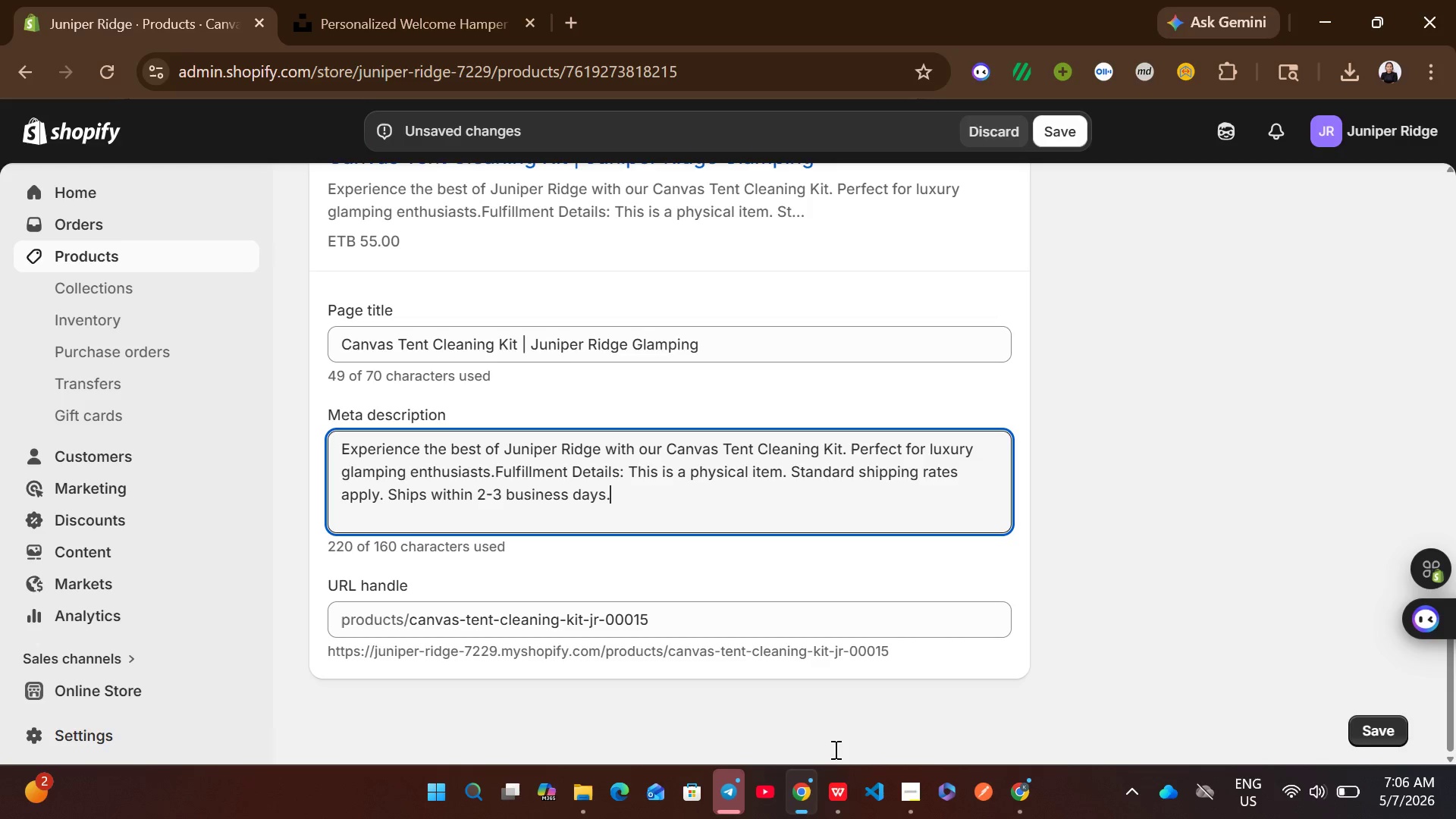 
left_click([831, 802])
 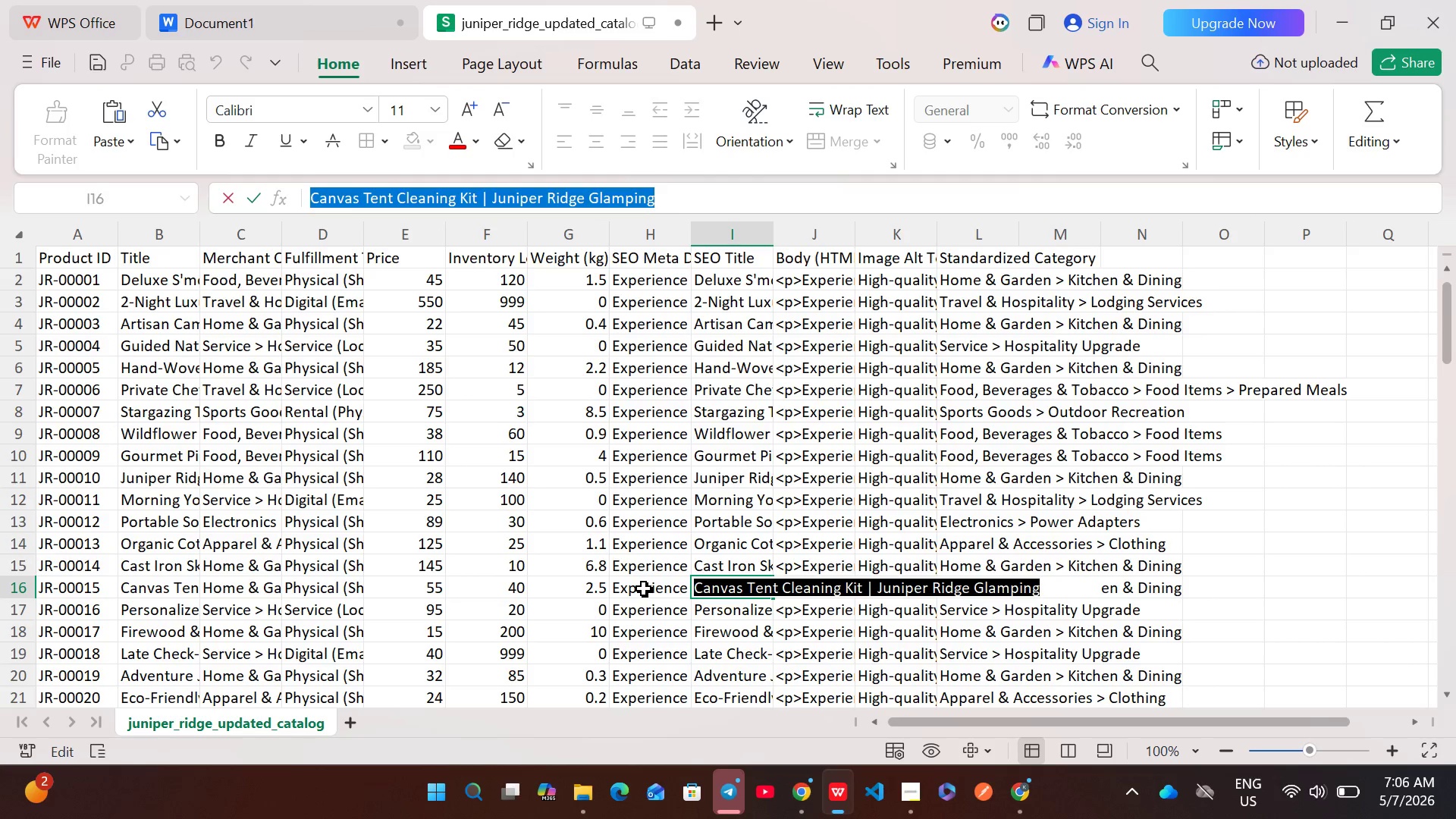 
double_click([642, 588])
 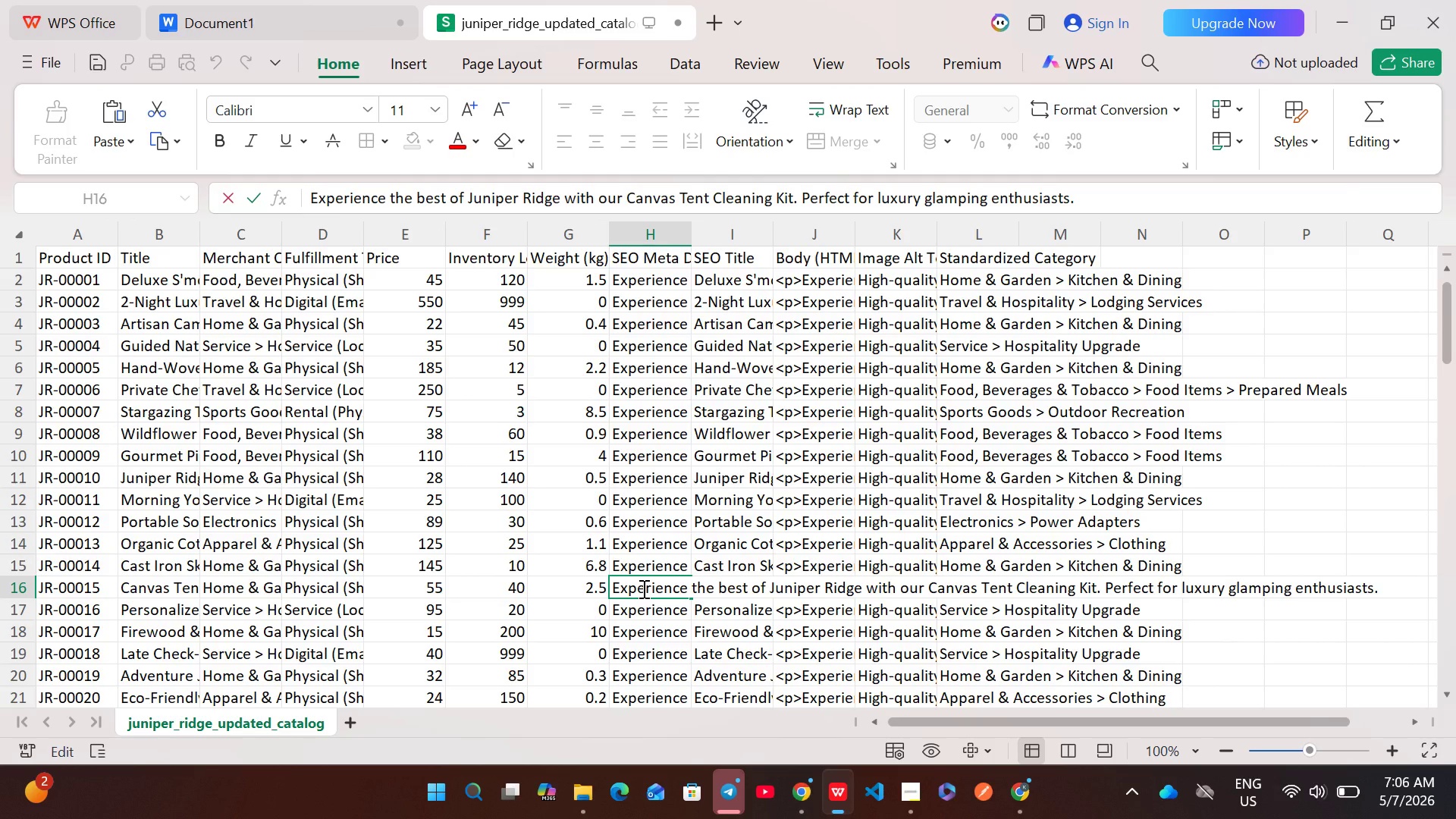 
key(Control+A)
 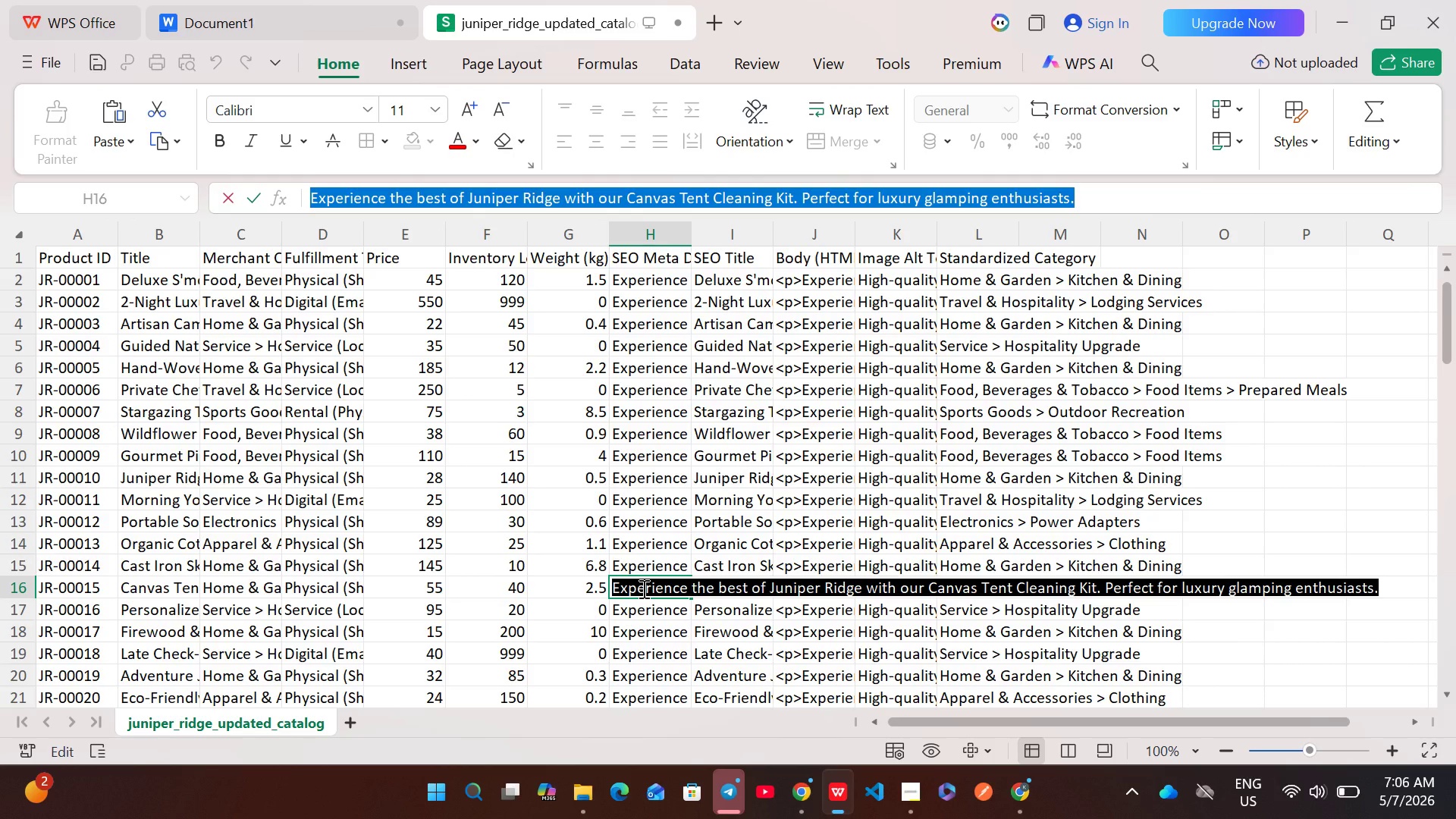 
key(Control+C)
 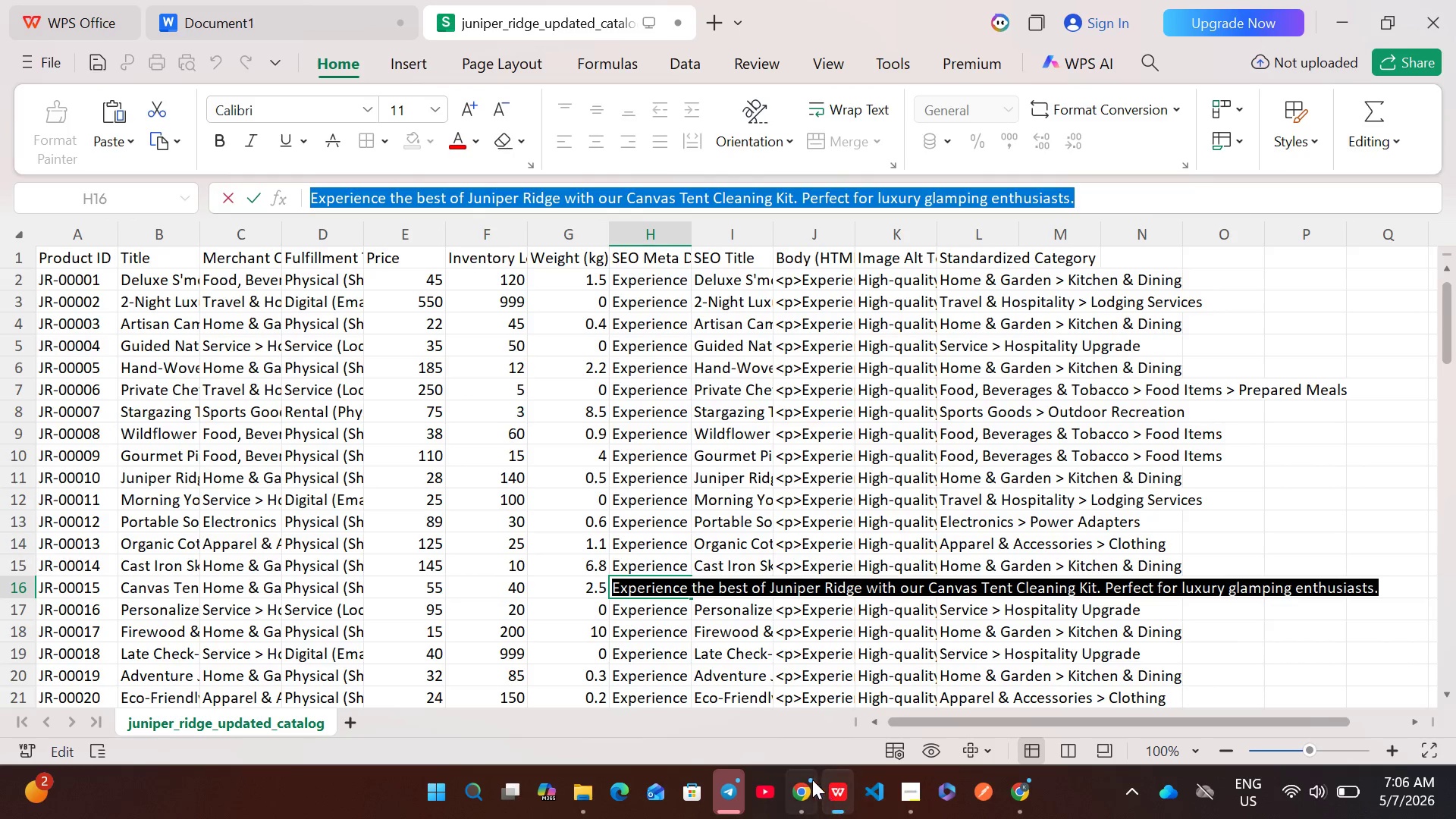 
left_click([797, 775])
 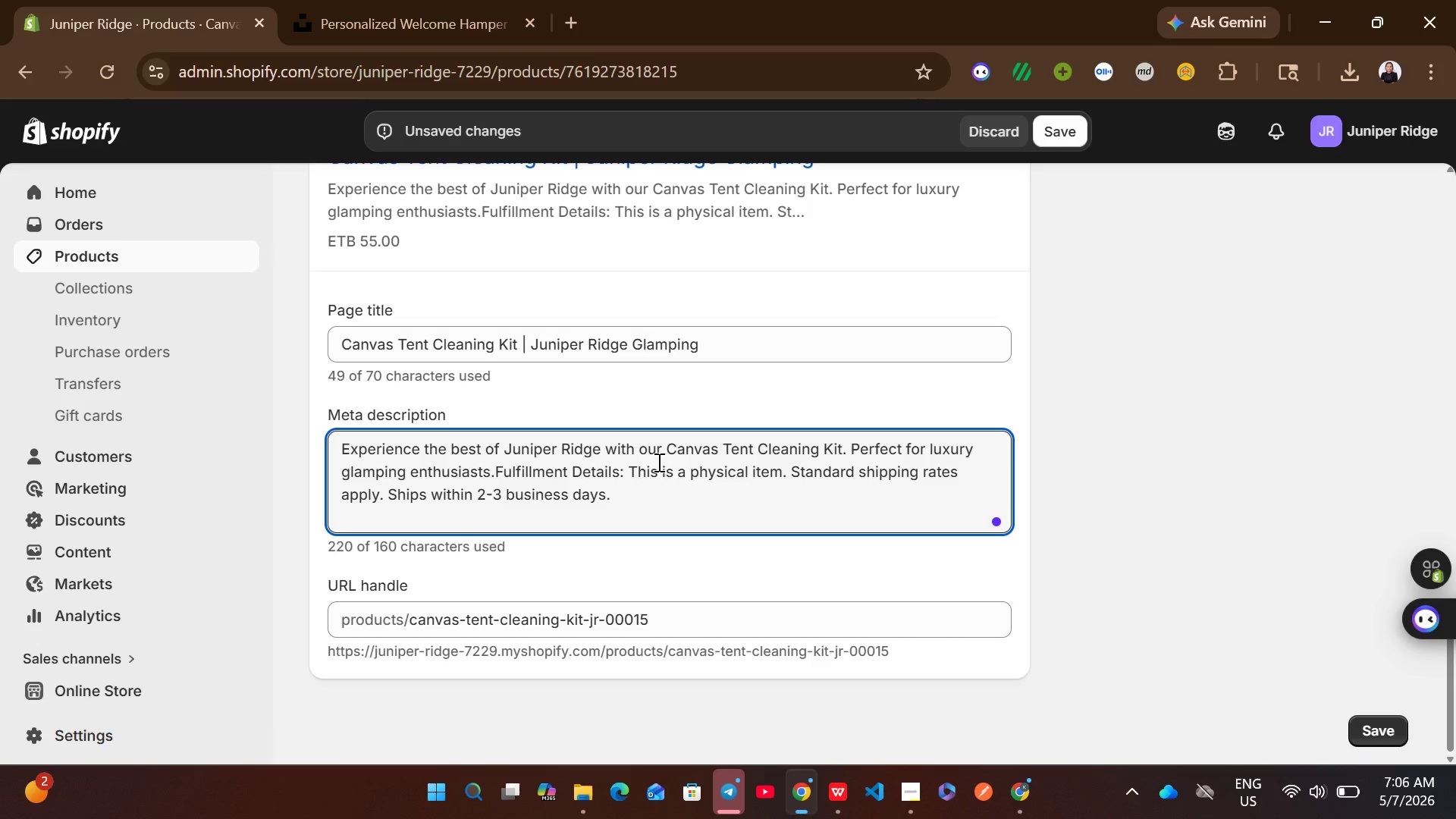 
key(Control+A)
 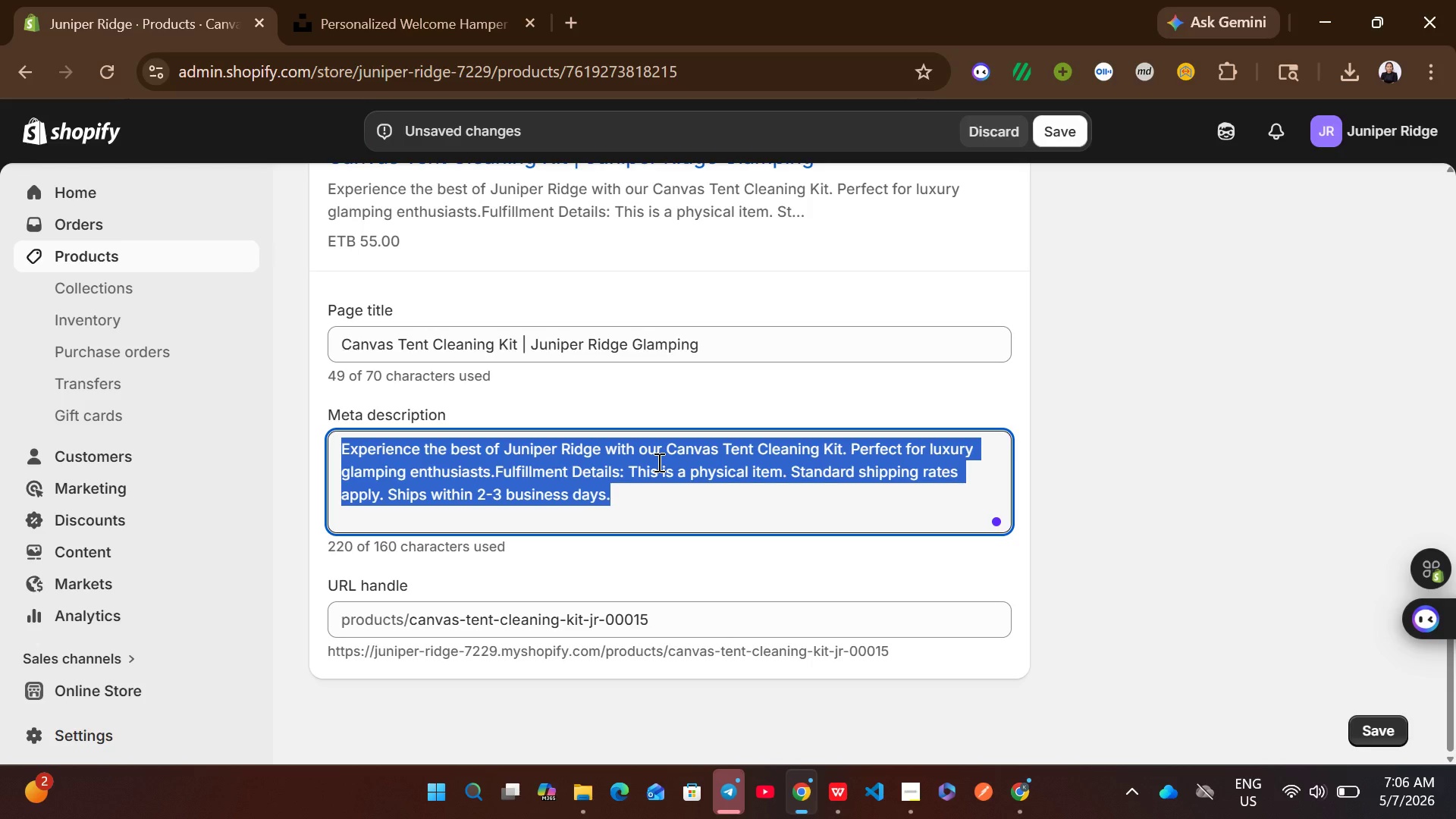 
key(Control+V)
 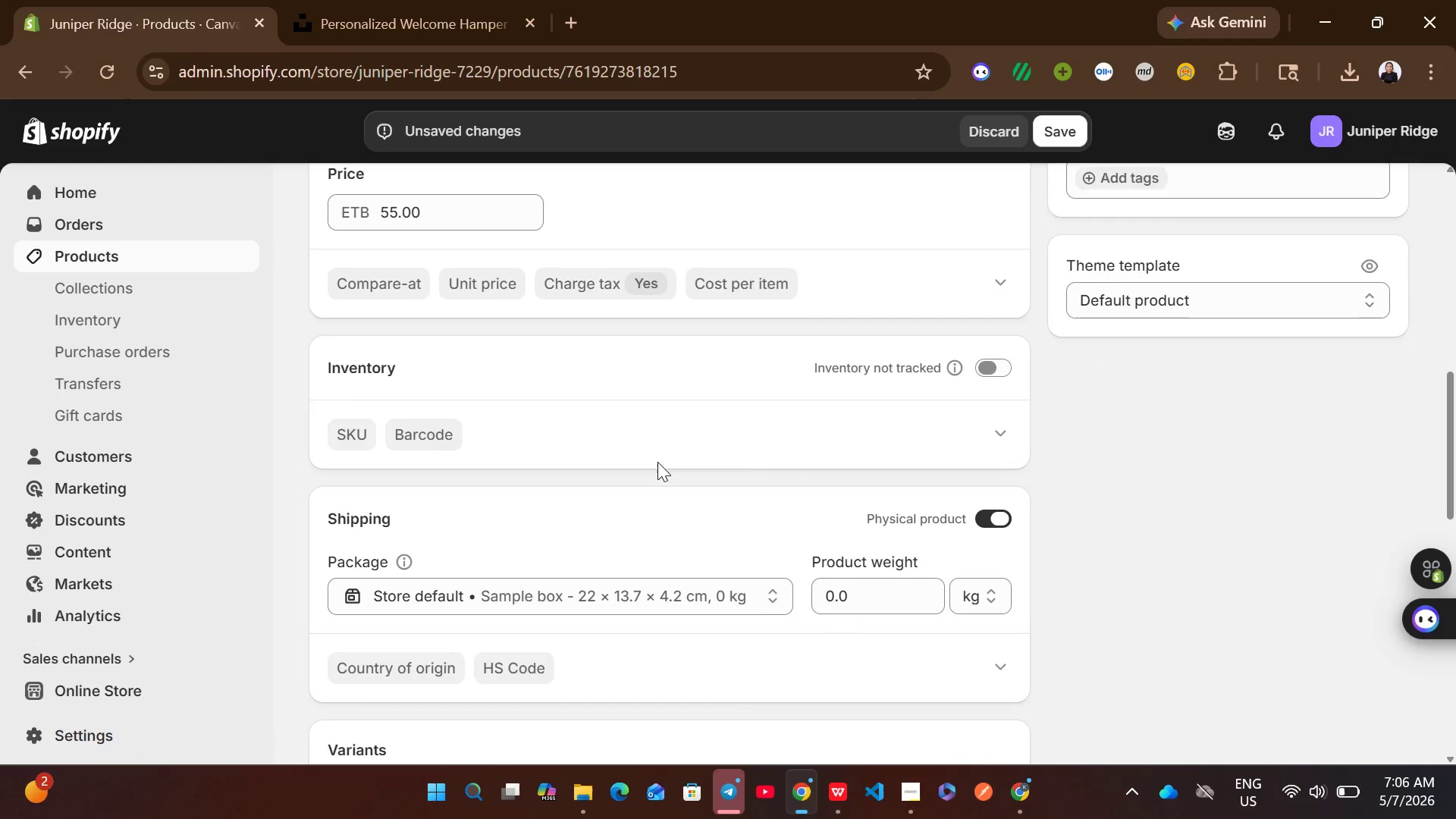 
wait(7.48)
 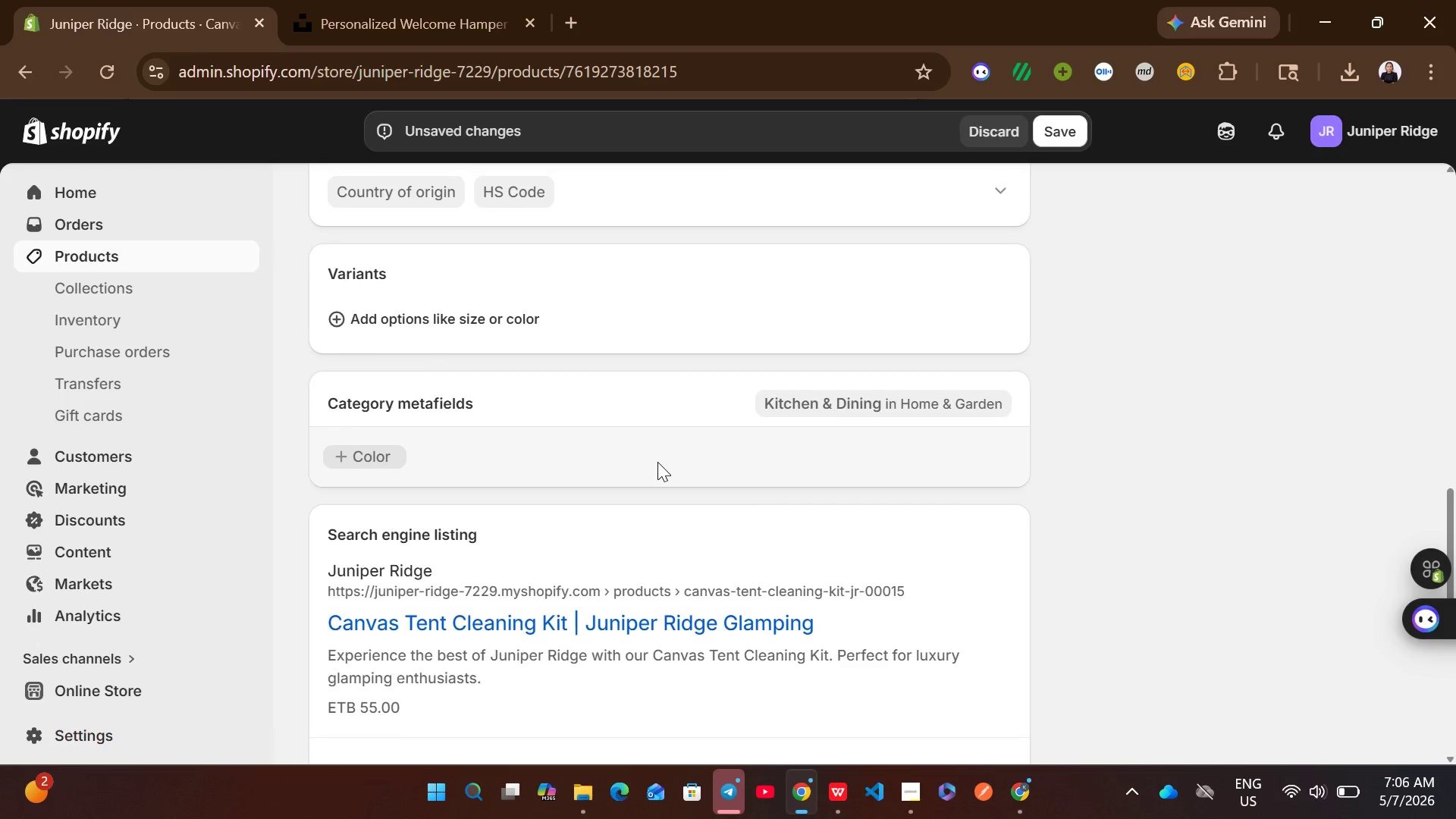 
left_click([836, 793])
 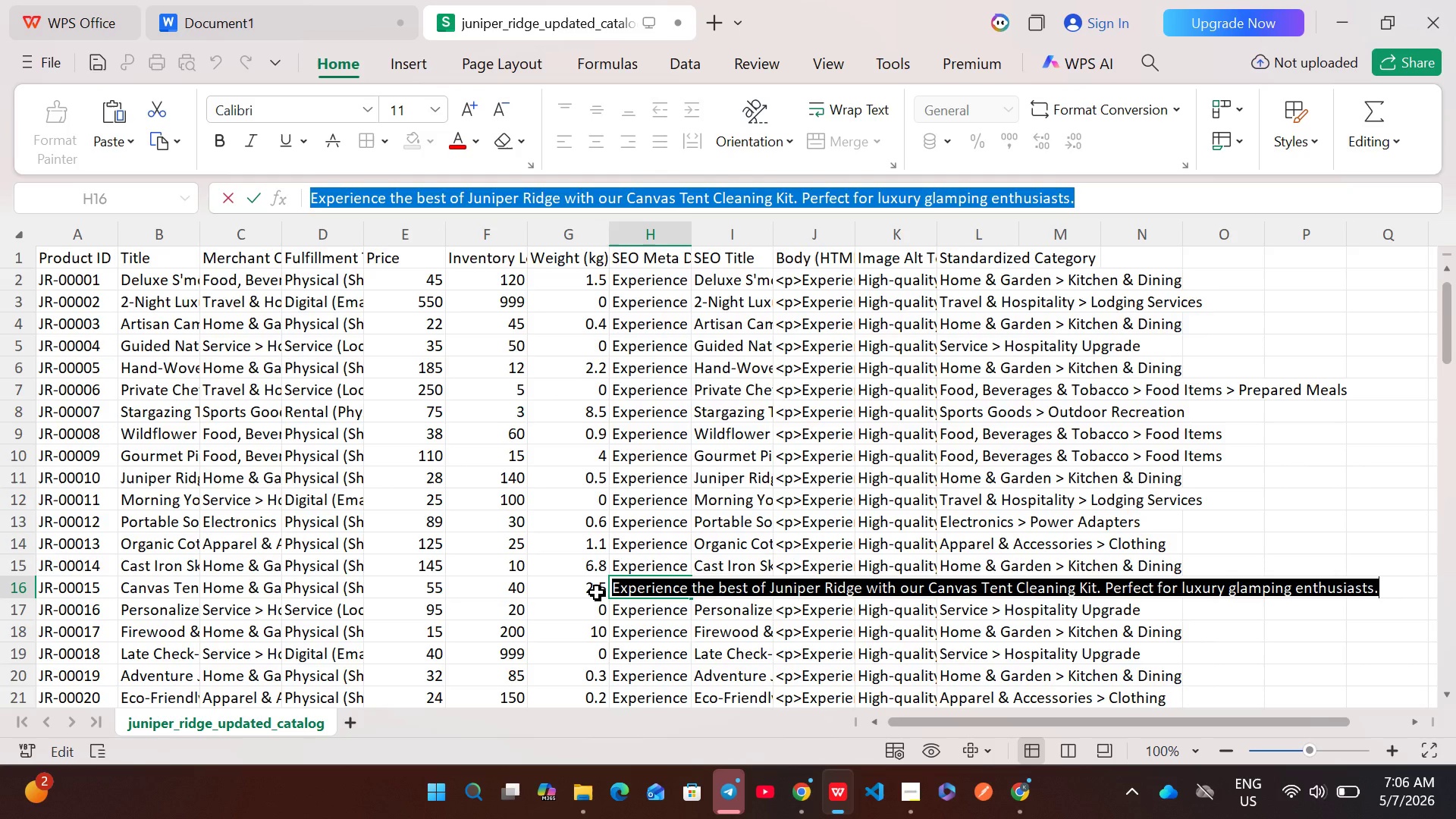 
double_click([597, 592])
 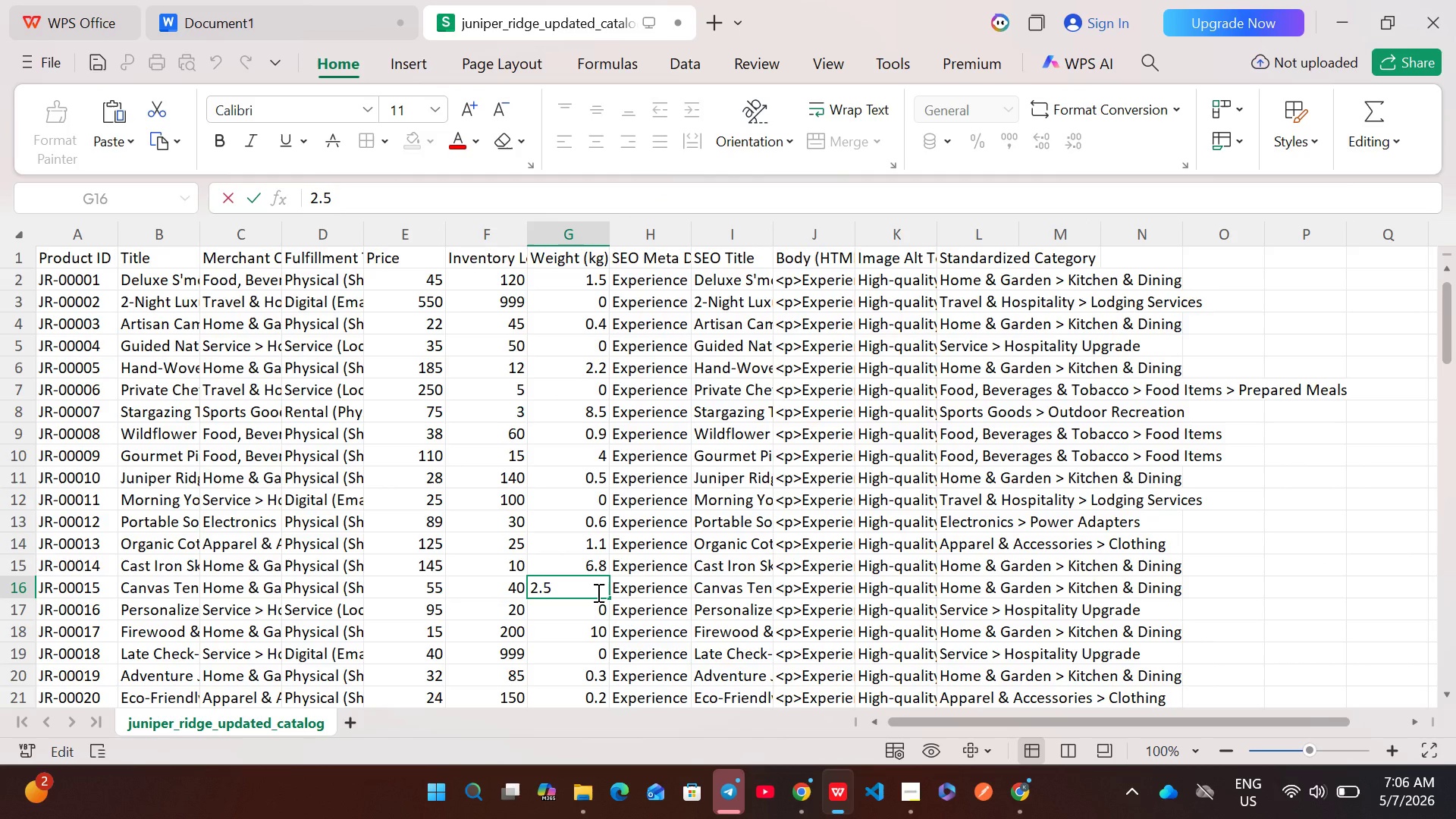 
key(Control+A)
 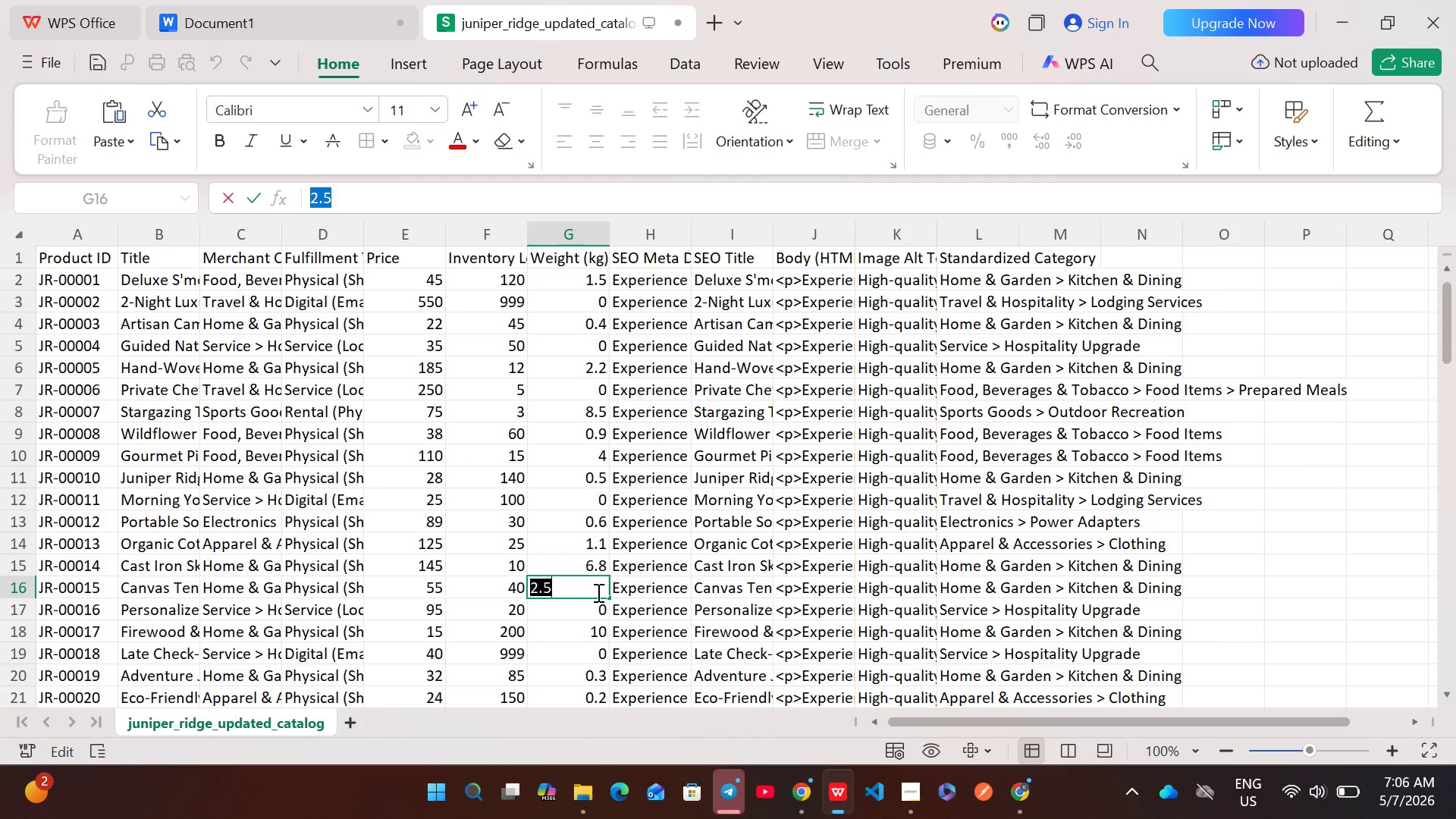 
key(Control+C)
 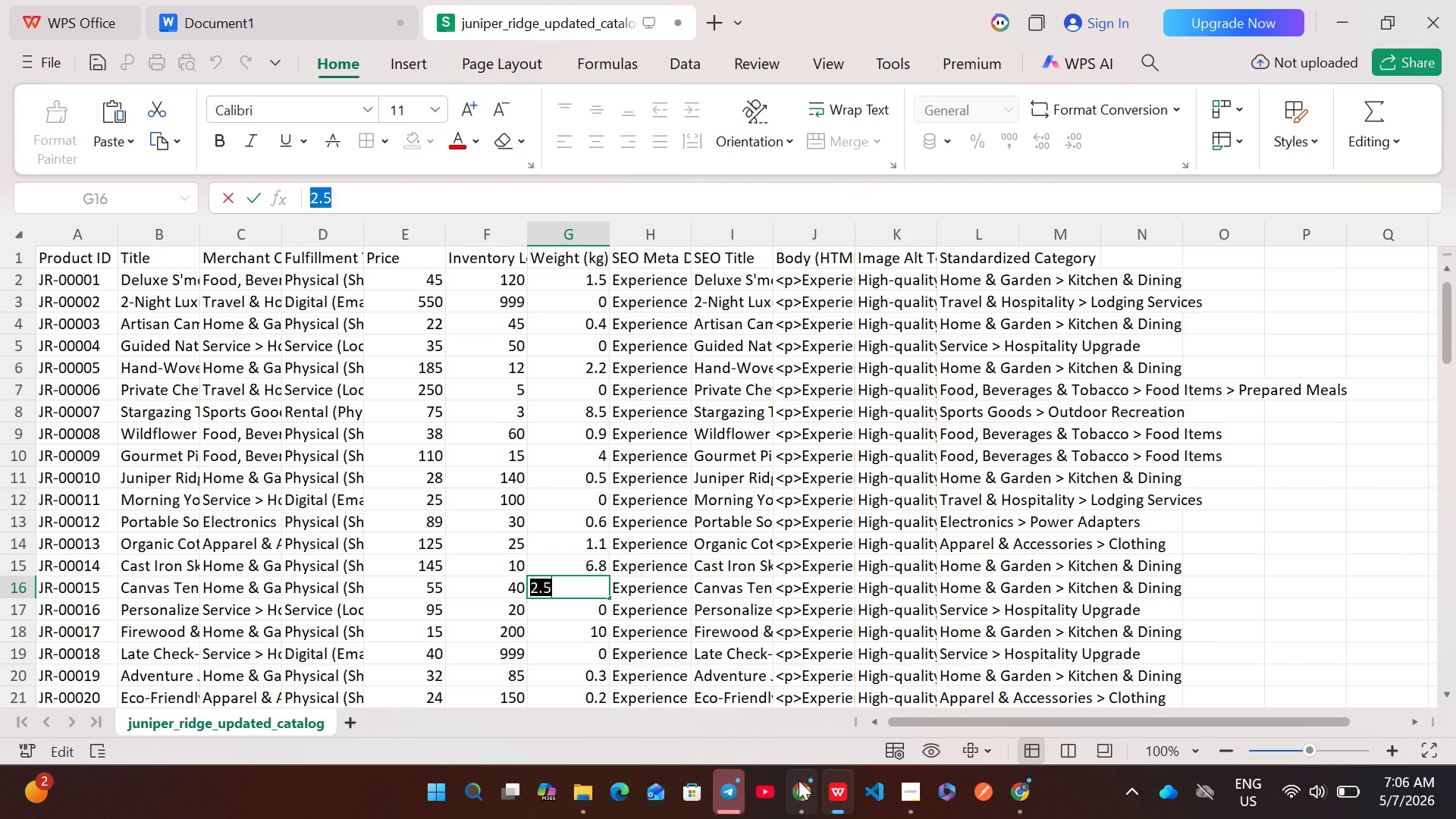 
left_click([800, 781])
 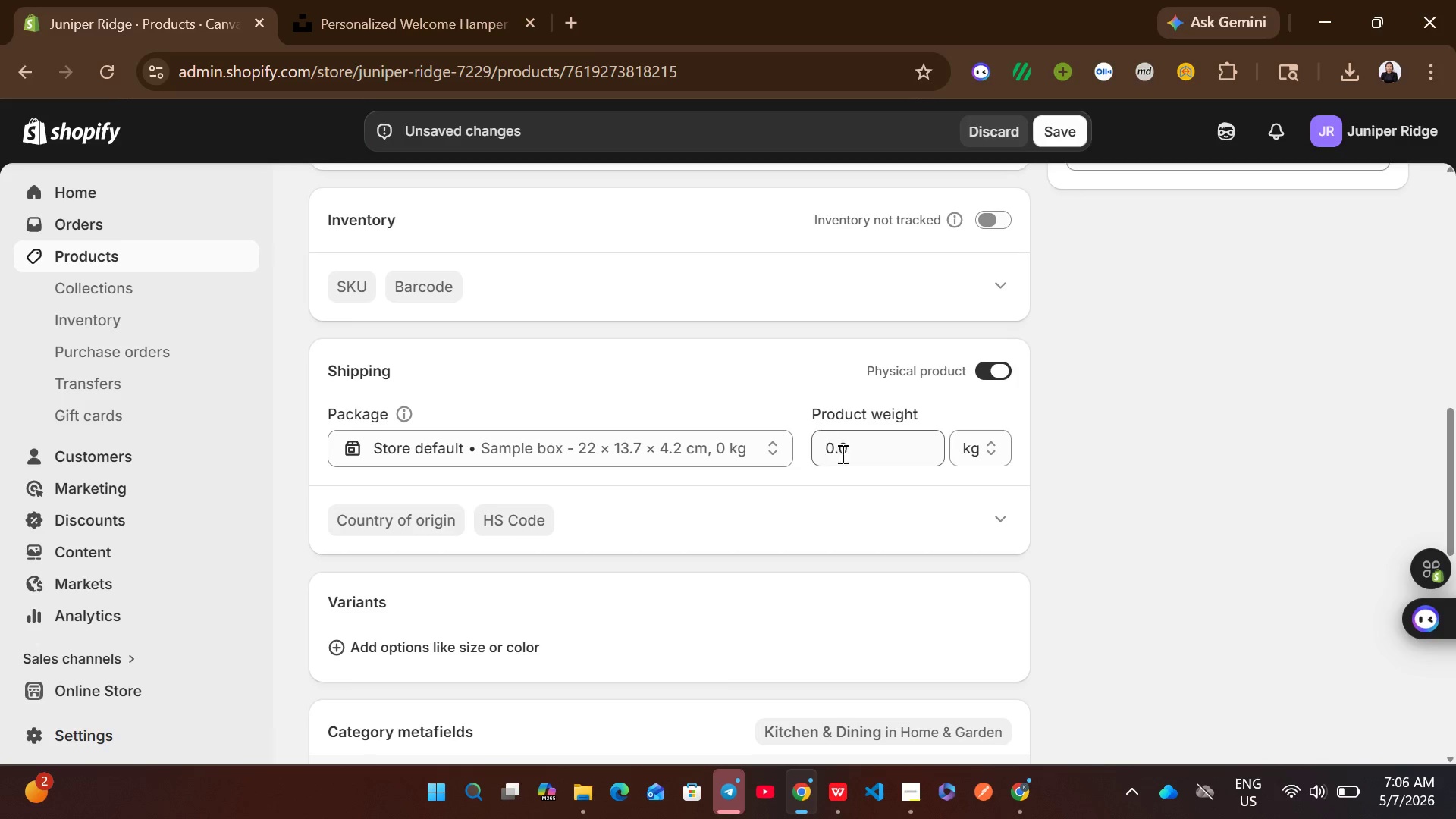 
left_click([846, 459])
 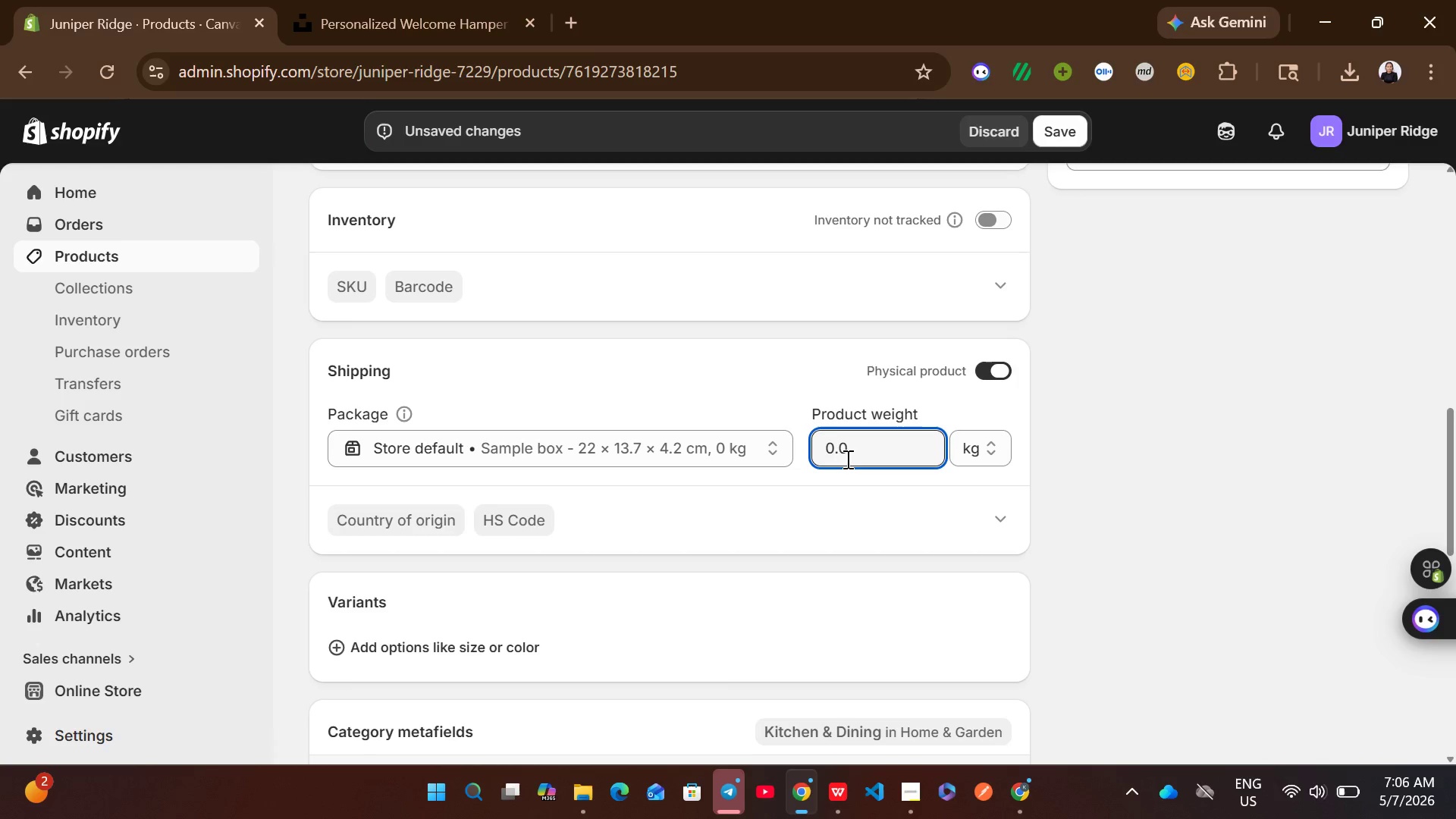 
key(Control+A)
 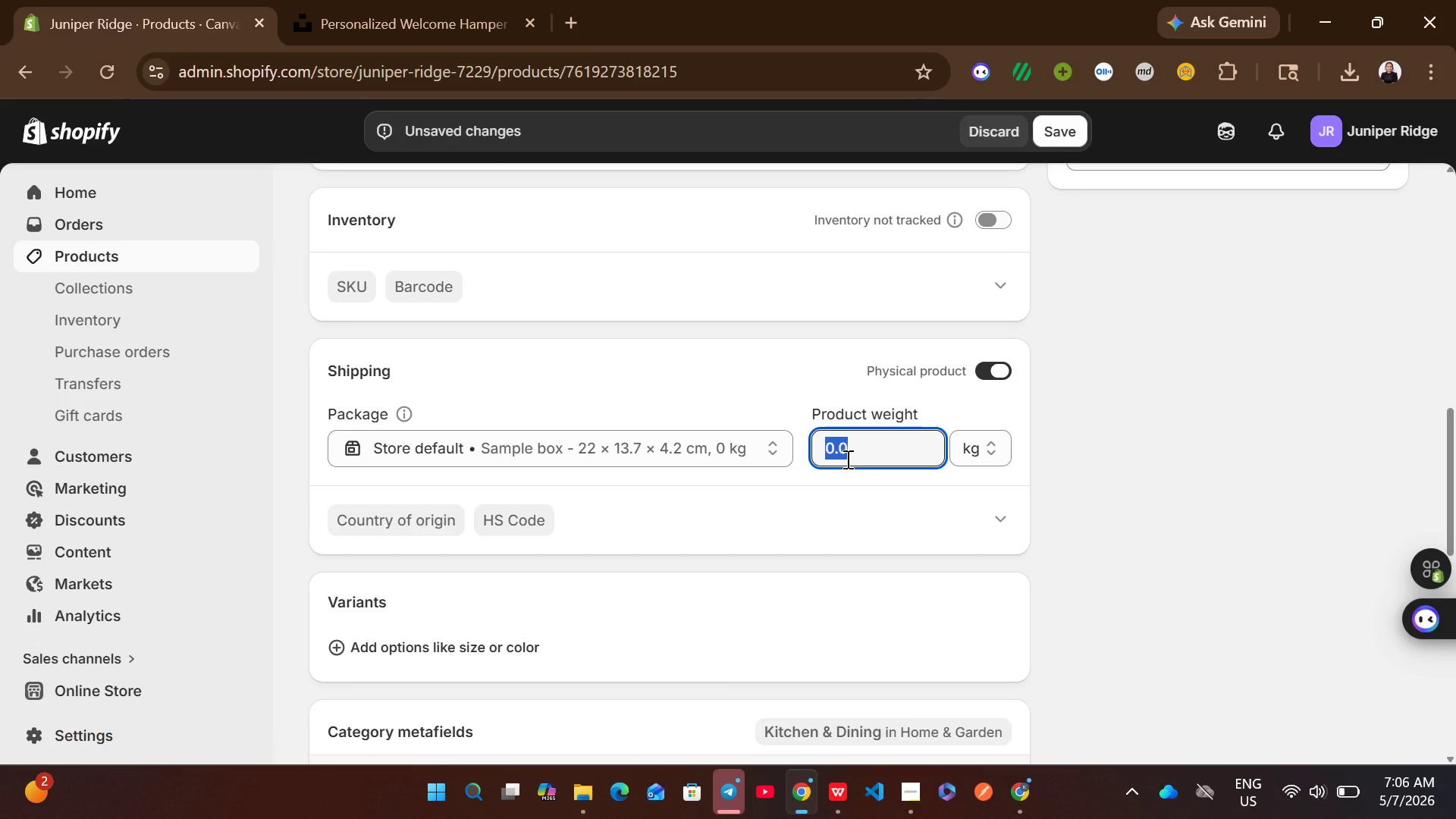 
key(Control+V)
 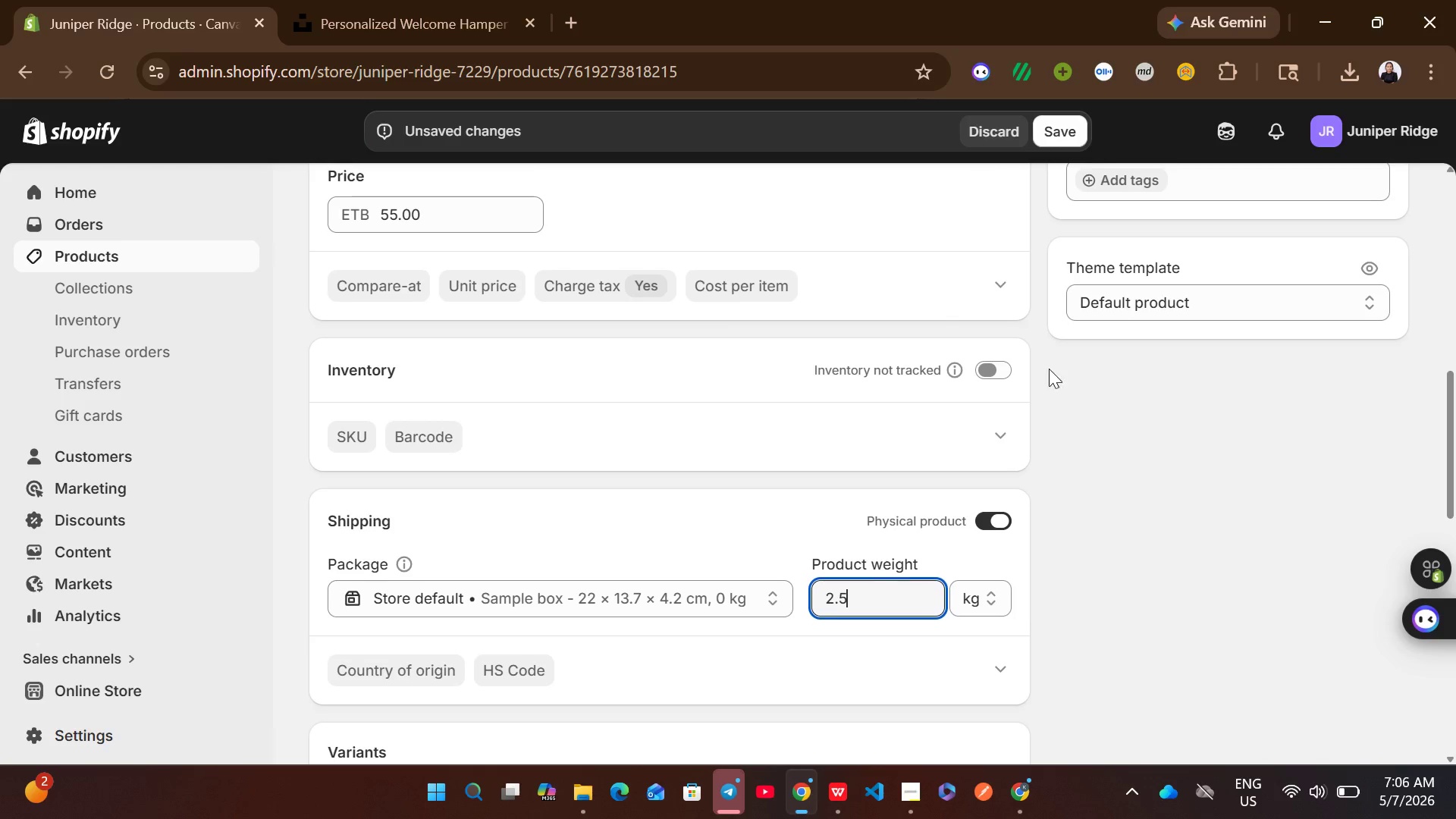 
left_click([996, 374])
 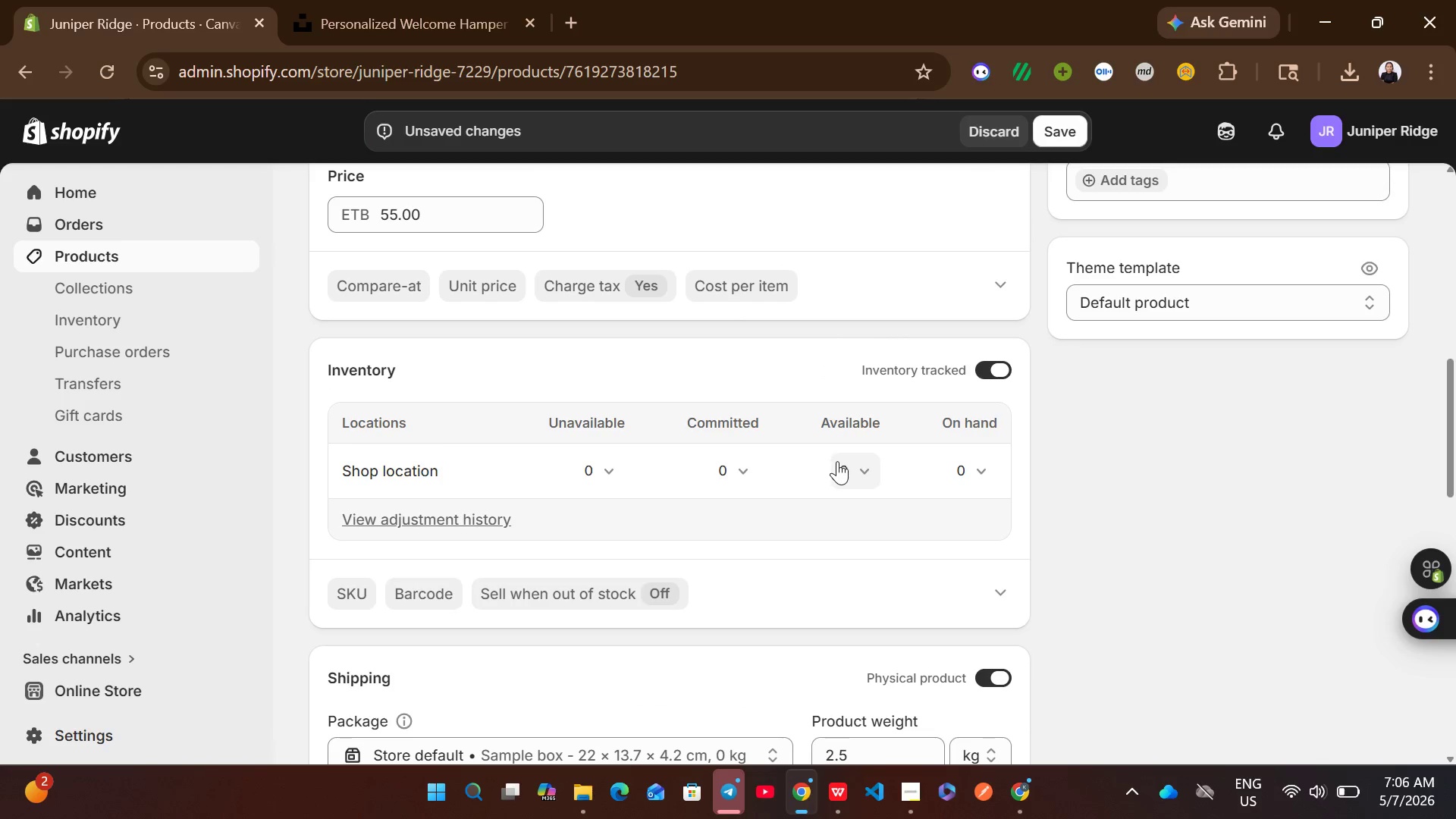 
left_click([839, 465])
 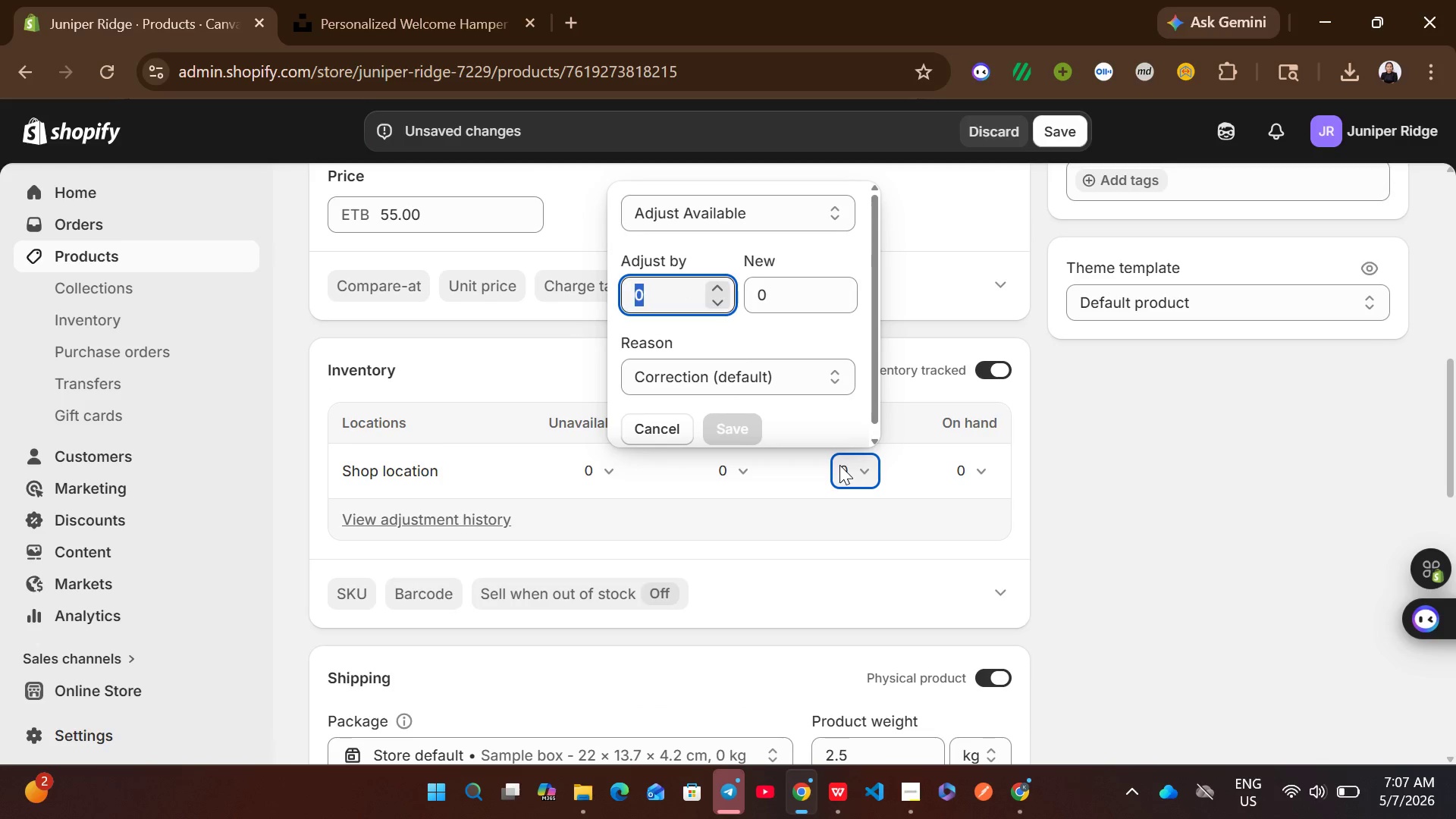 
type(40)
 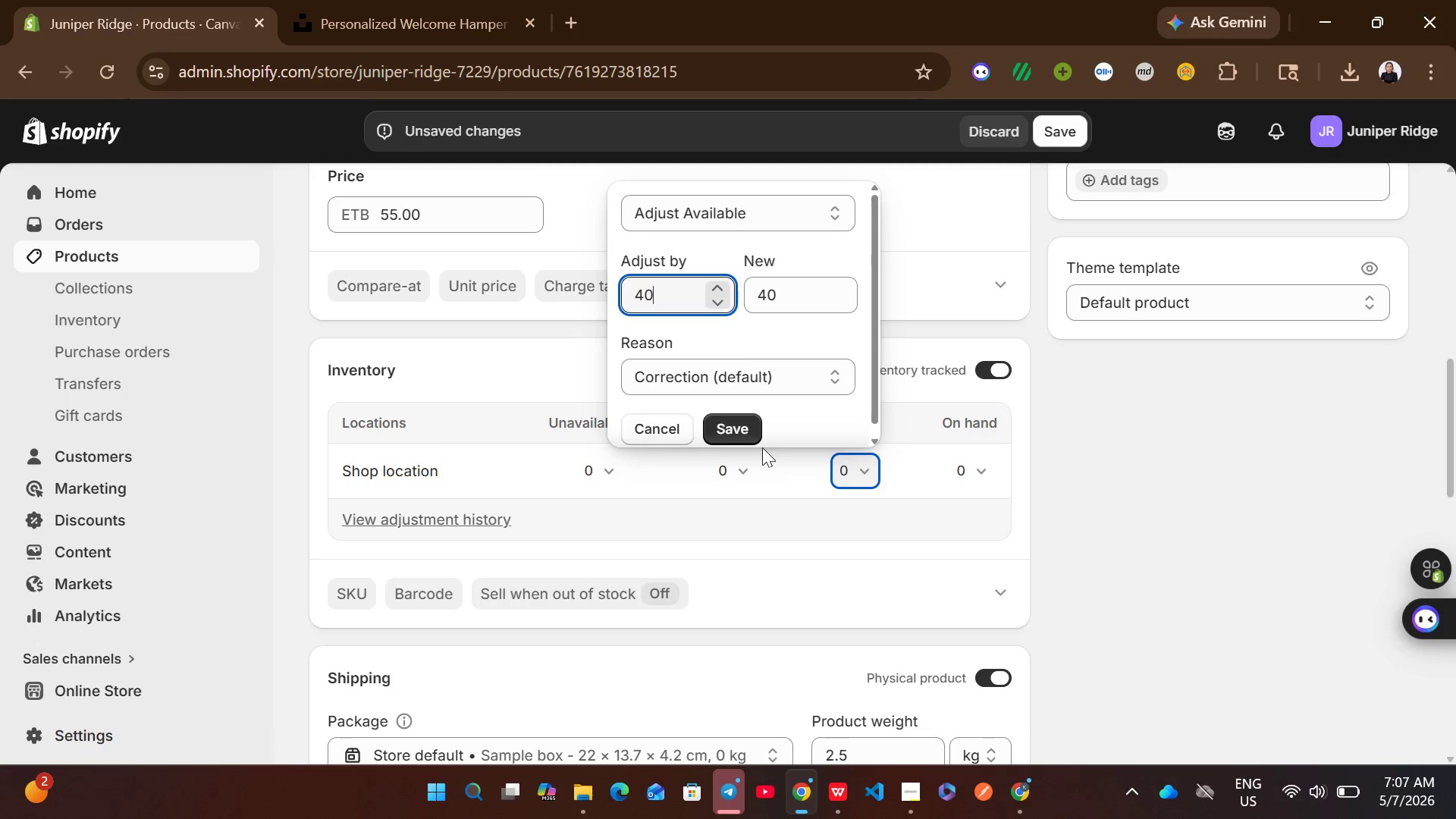 
left_click([740, 428])
 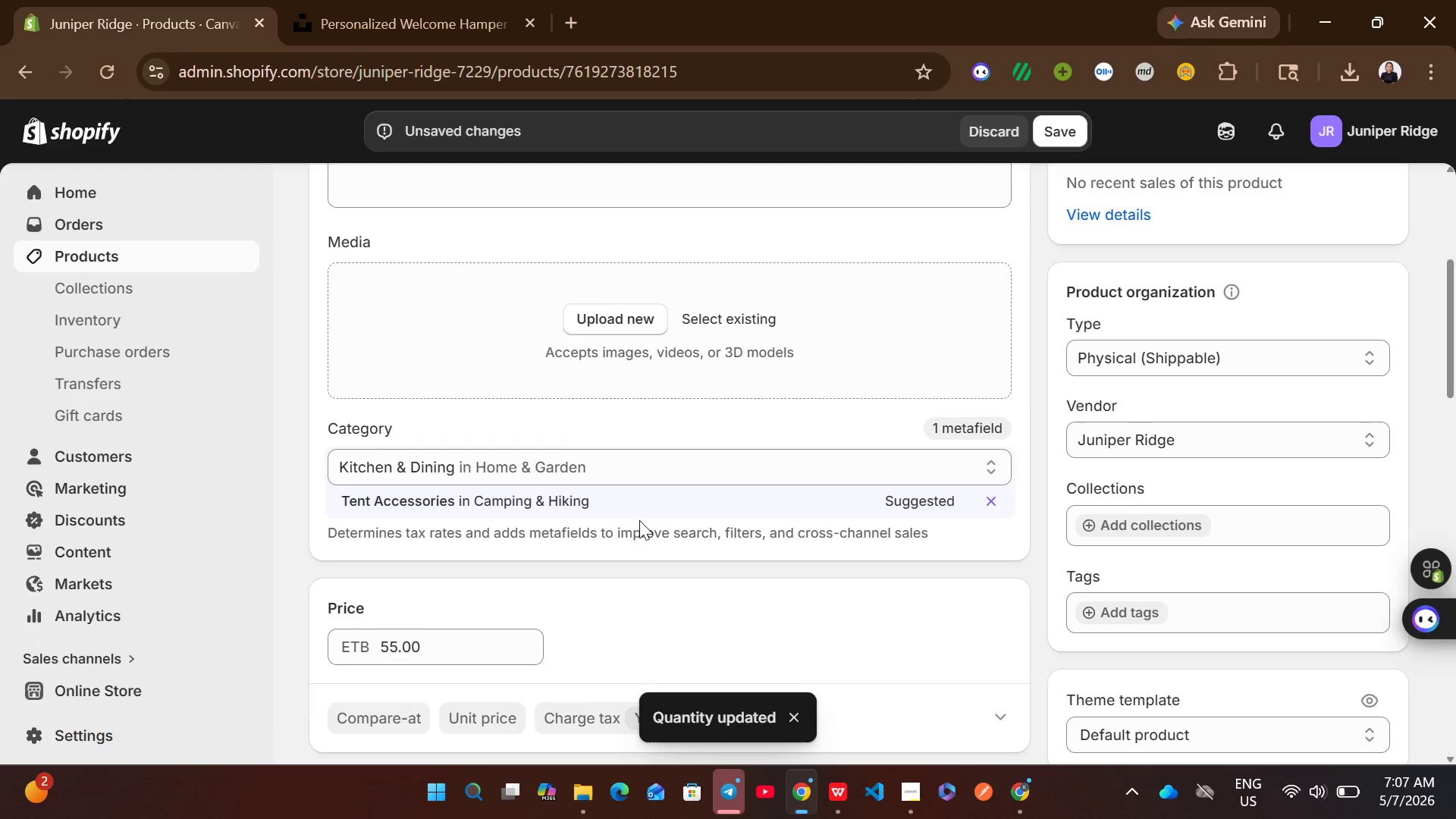 
wait(6.17)
 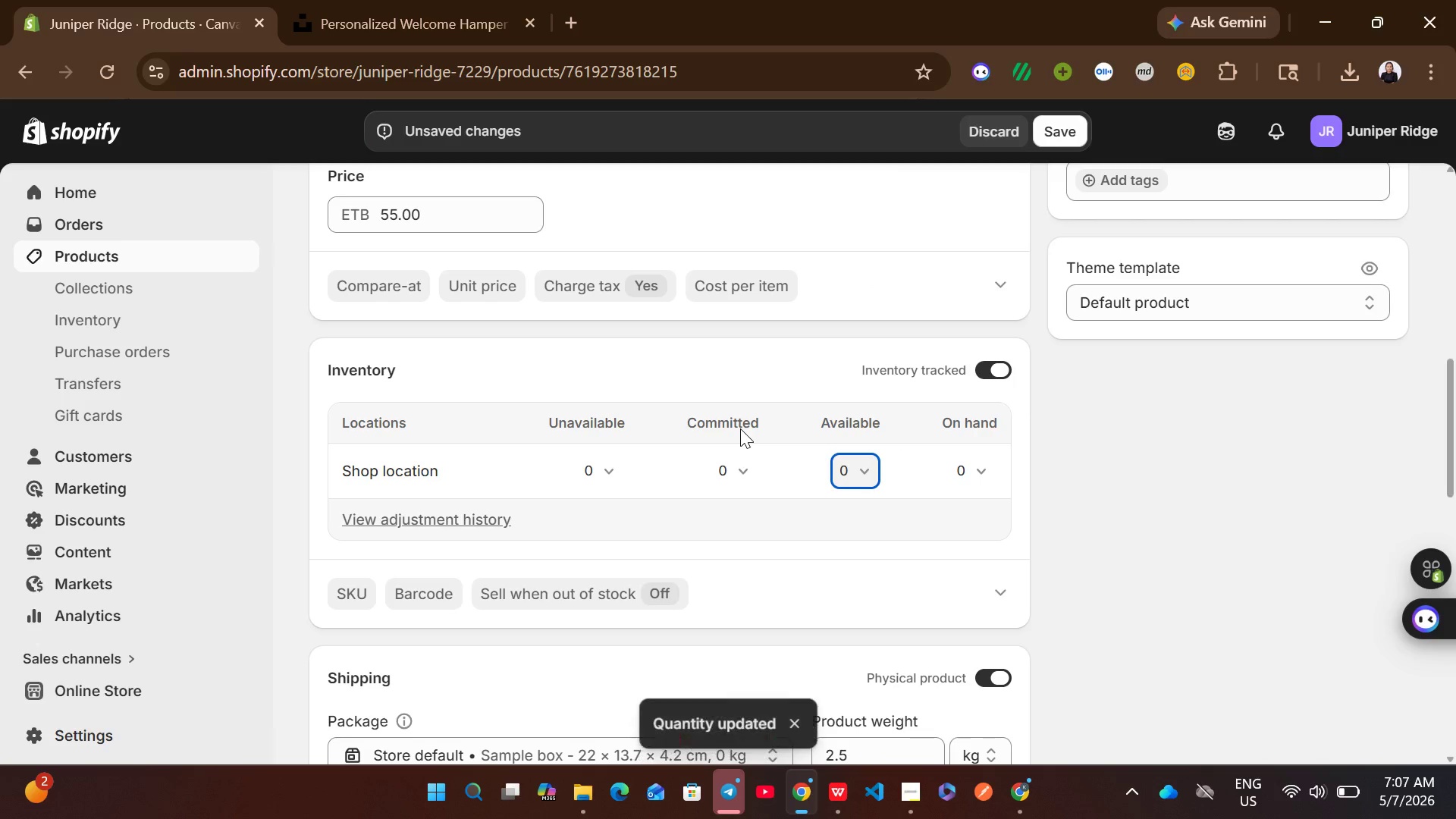 
left_click([642, 494])
 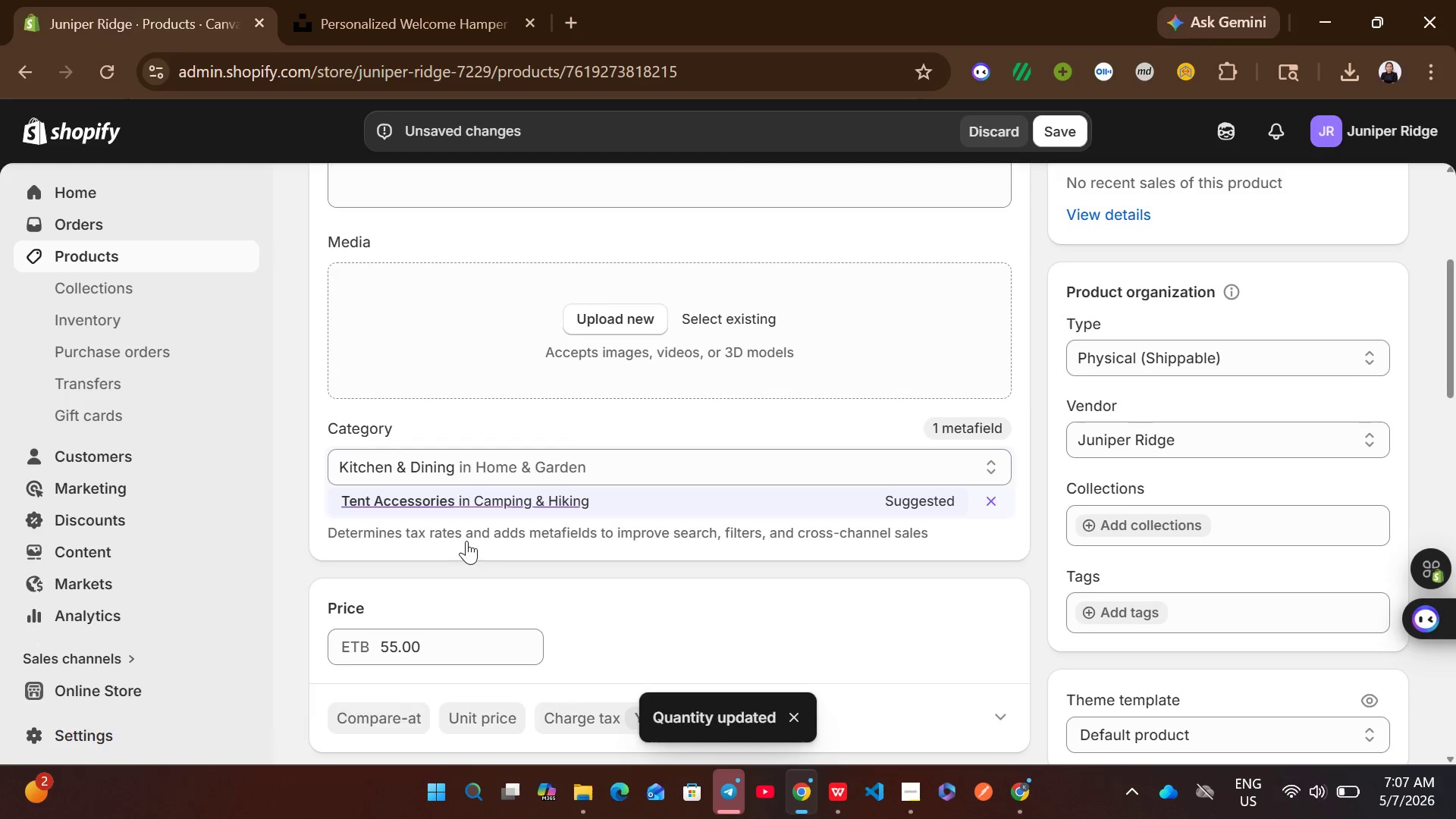 
left_click([460, 504])
 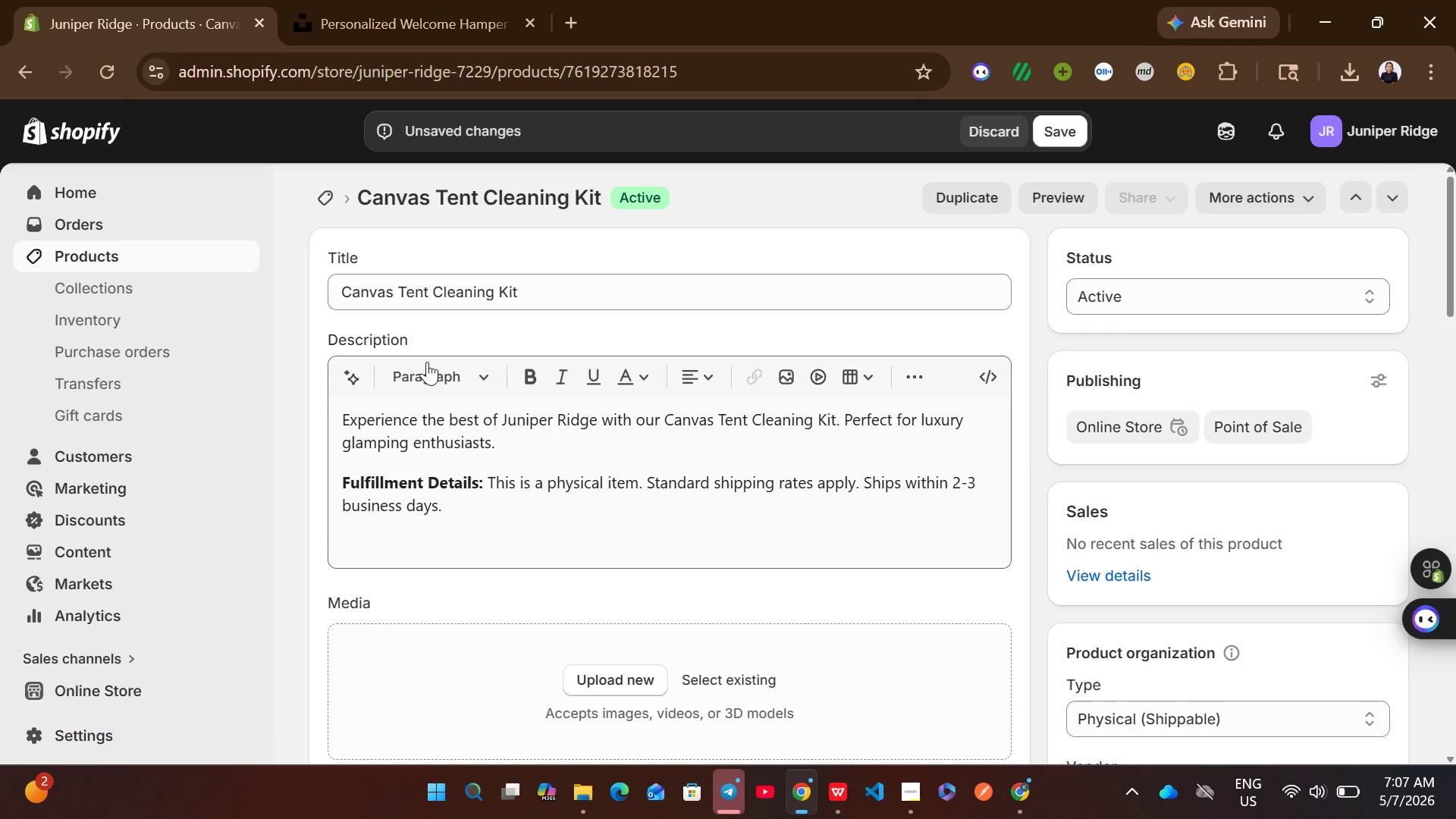 
left_click([447, 277])
 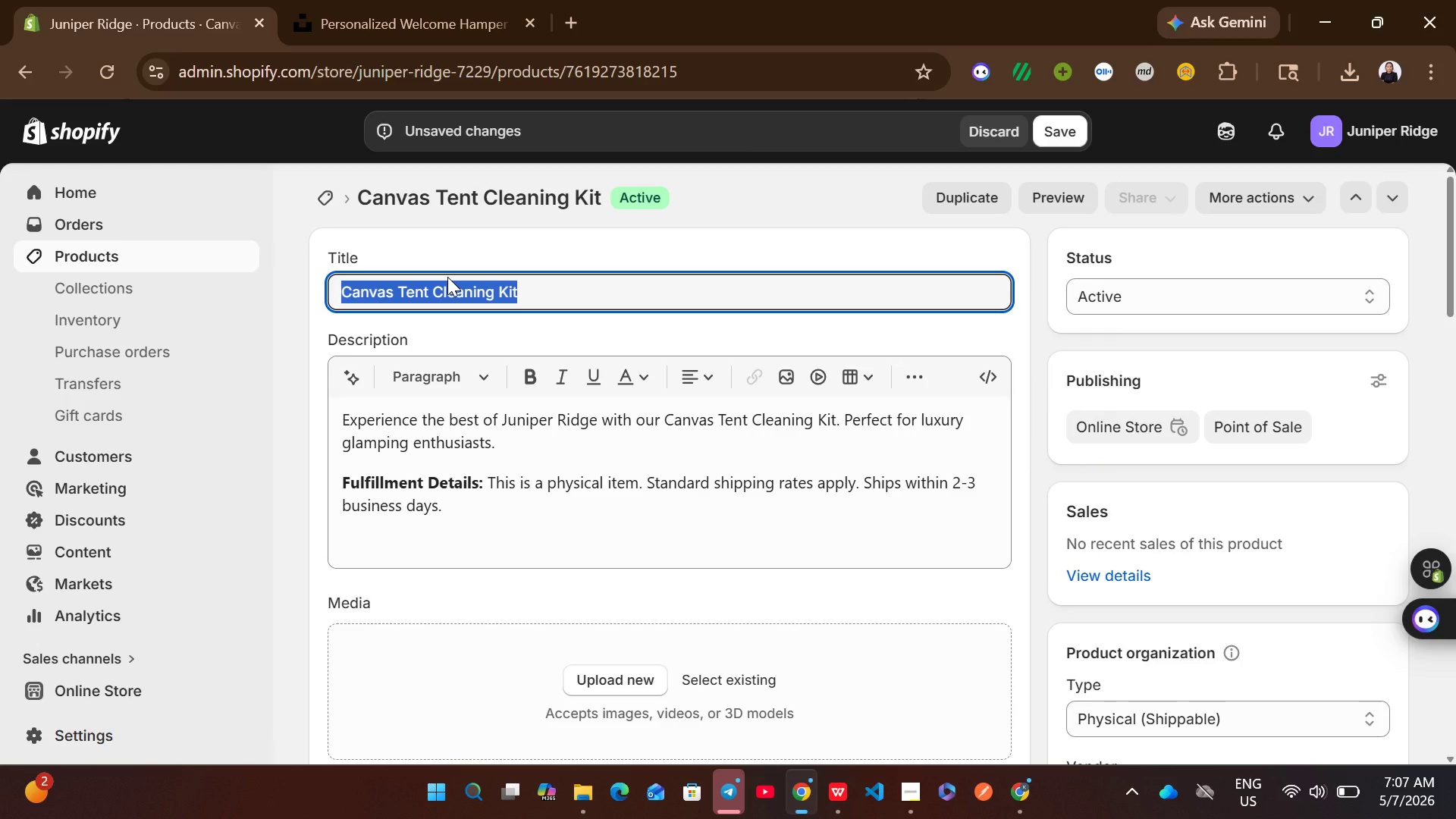 
key(Control+C)
 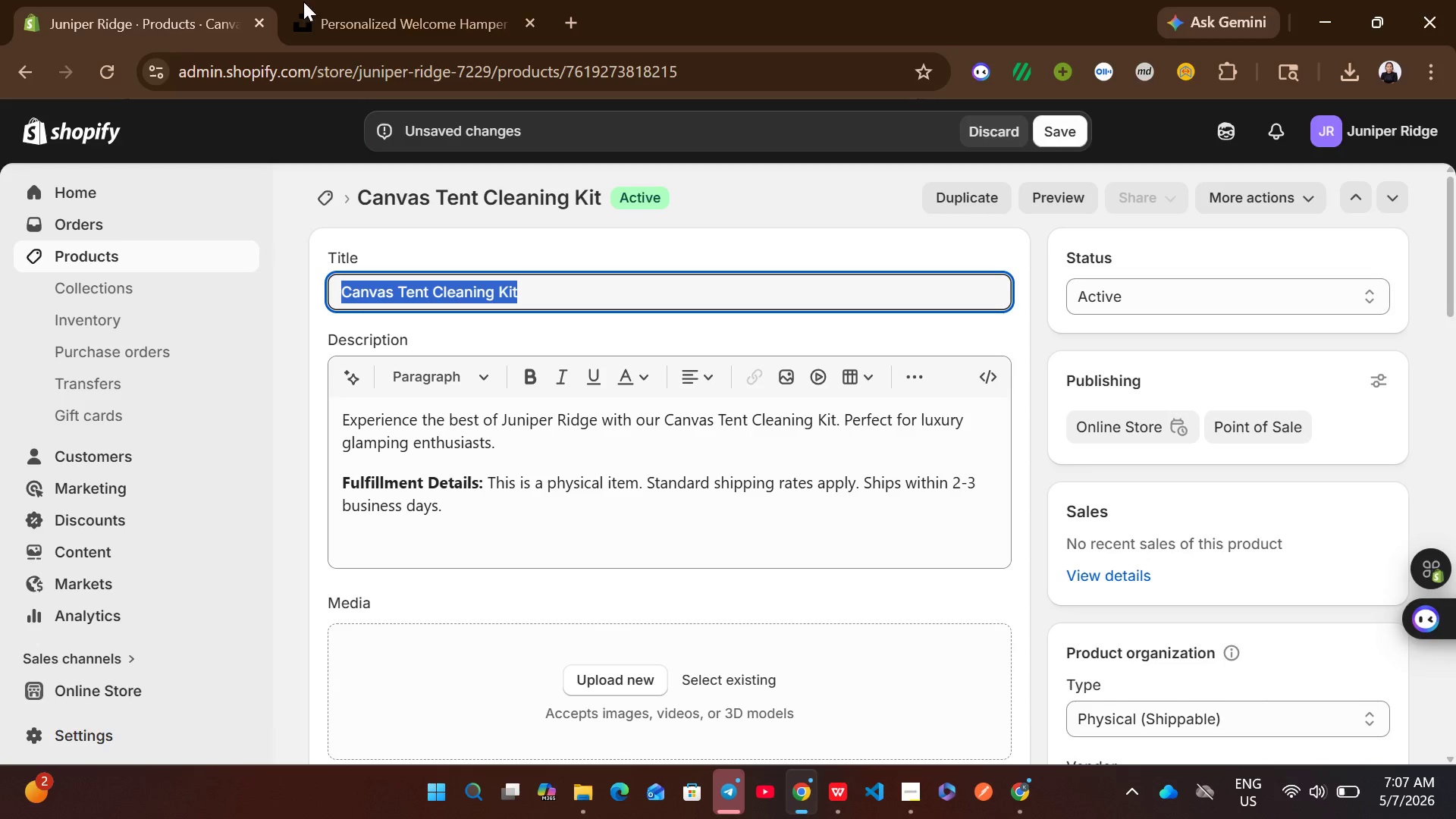 
left_click([356, 0])
 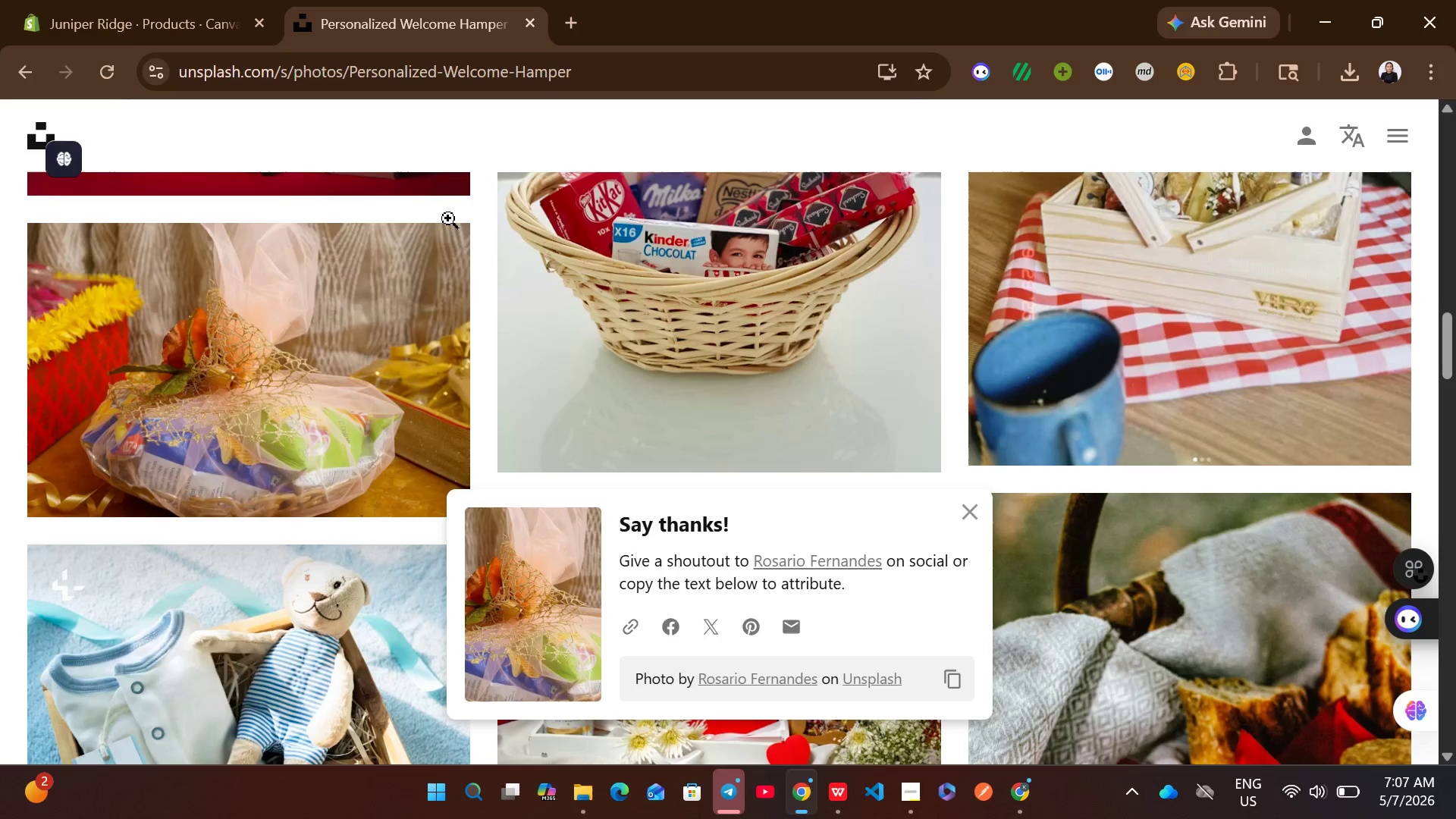 
mouse_move([445, 223])
 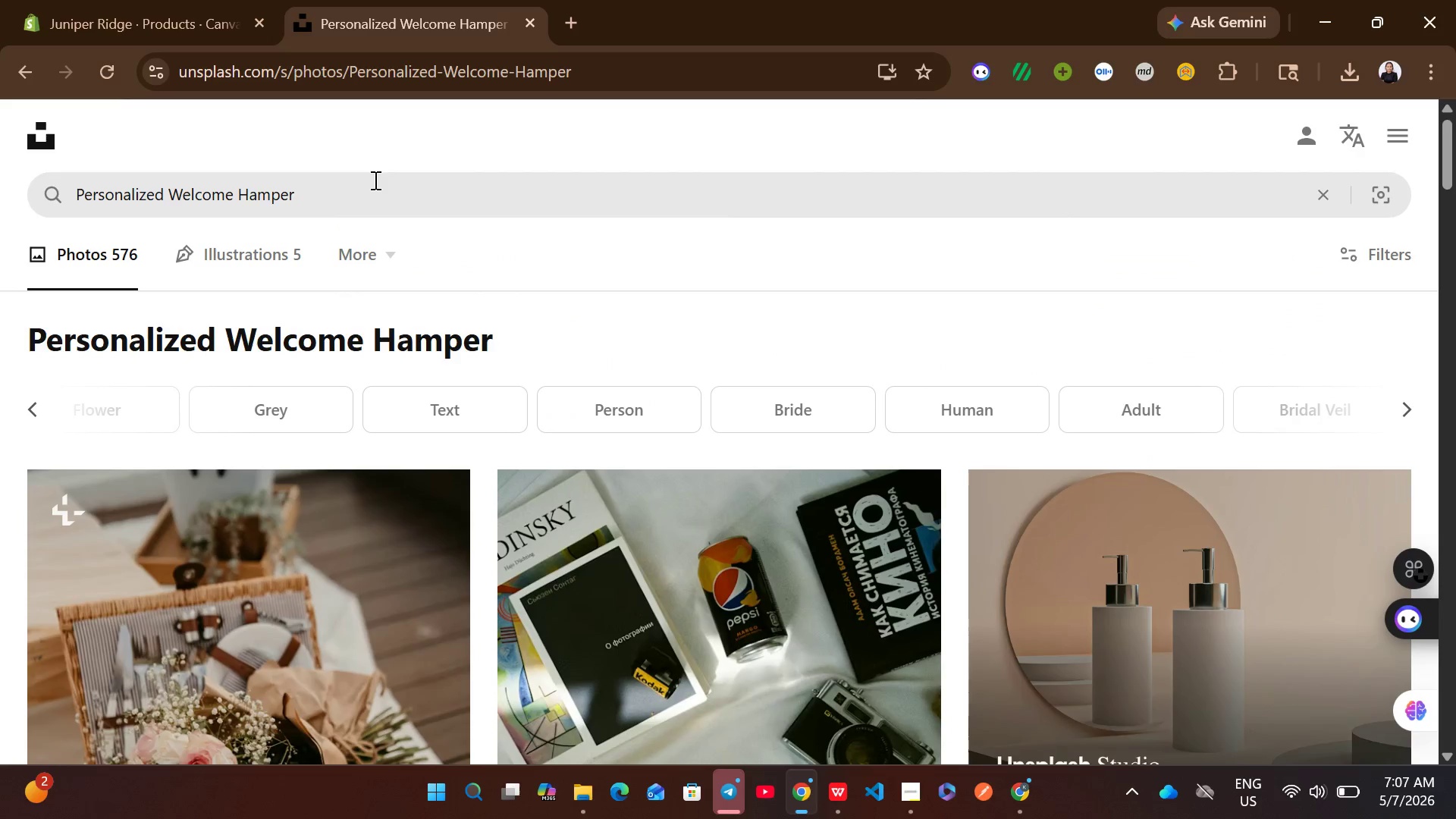 
left_click([374, 180])
 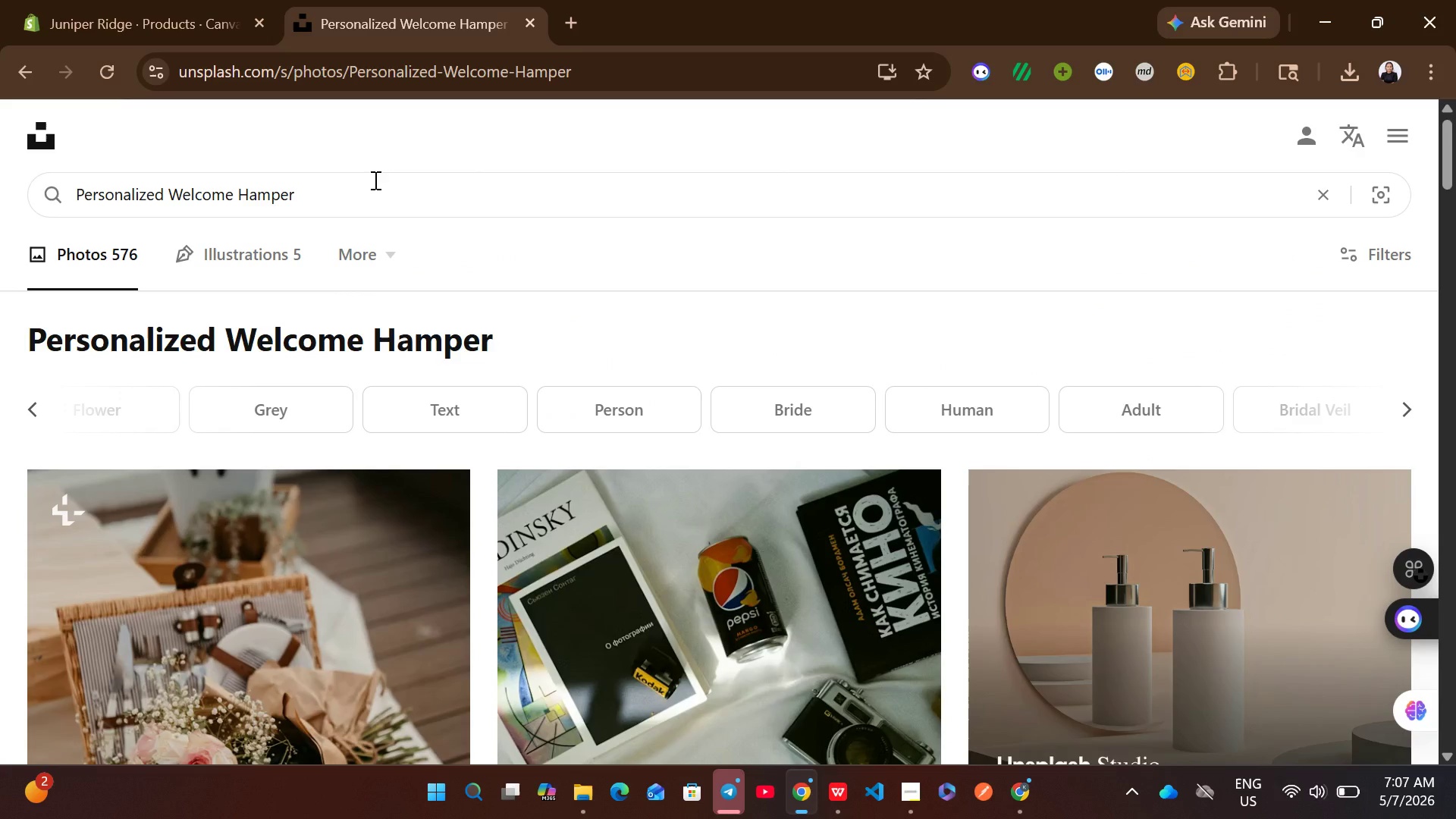 
key(Control+A)
 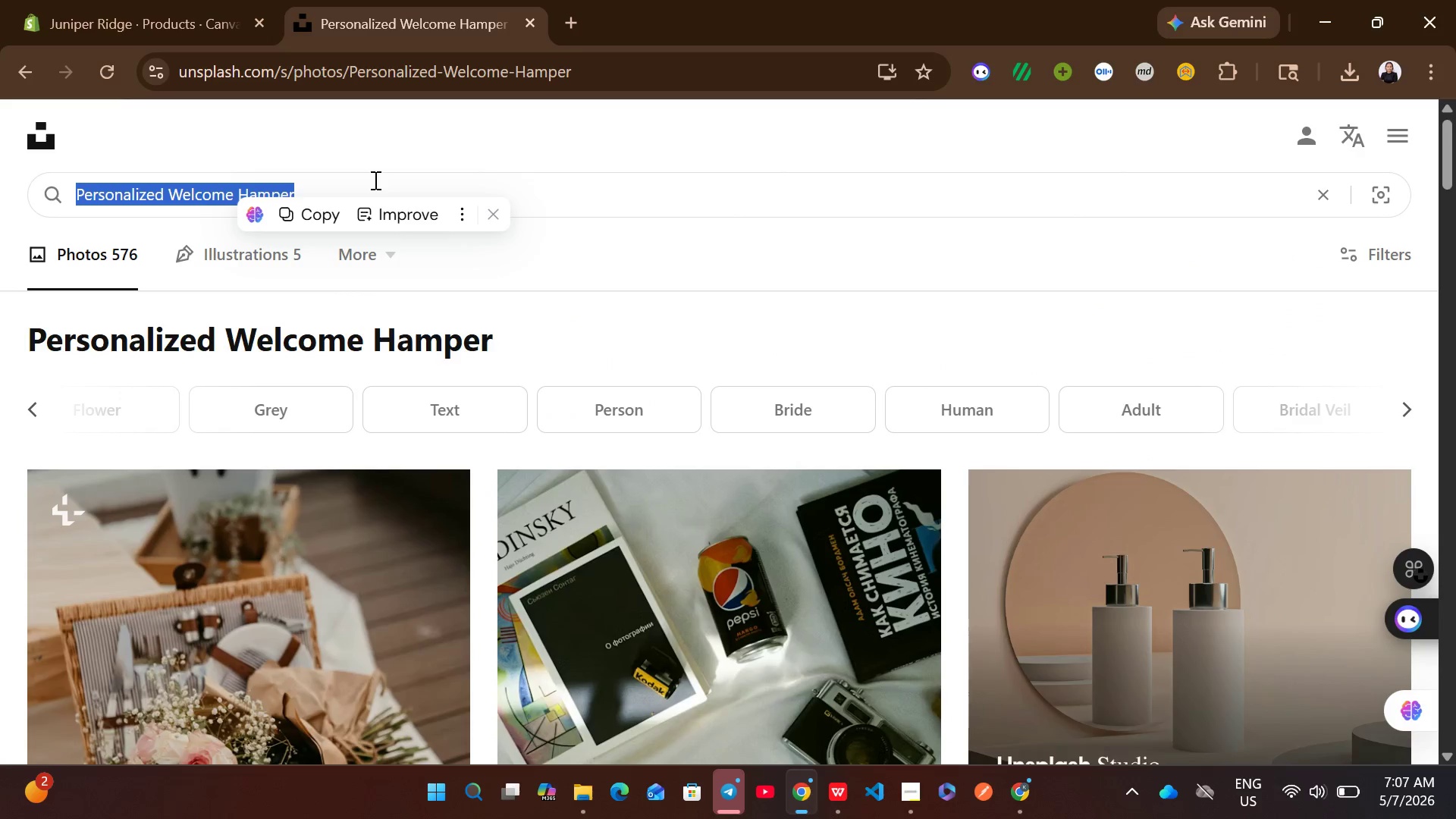 
key(Control+ControlLeft)
 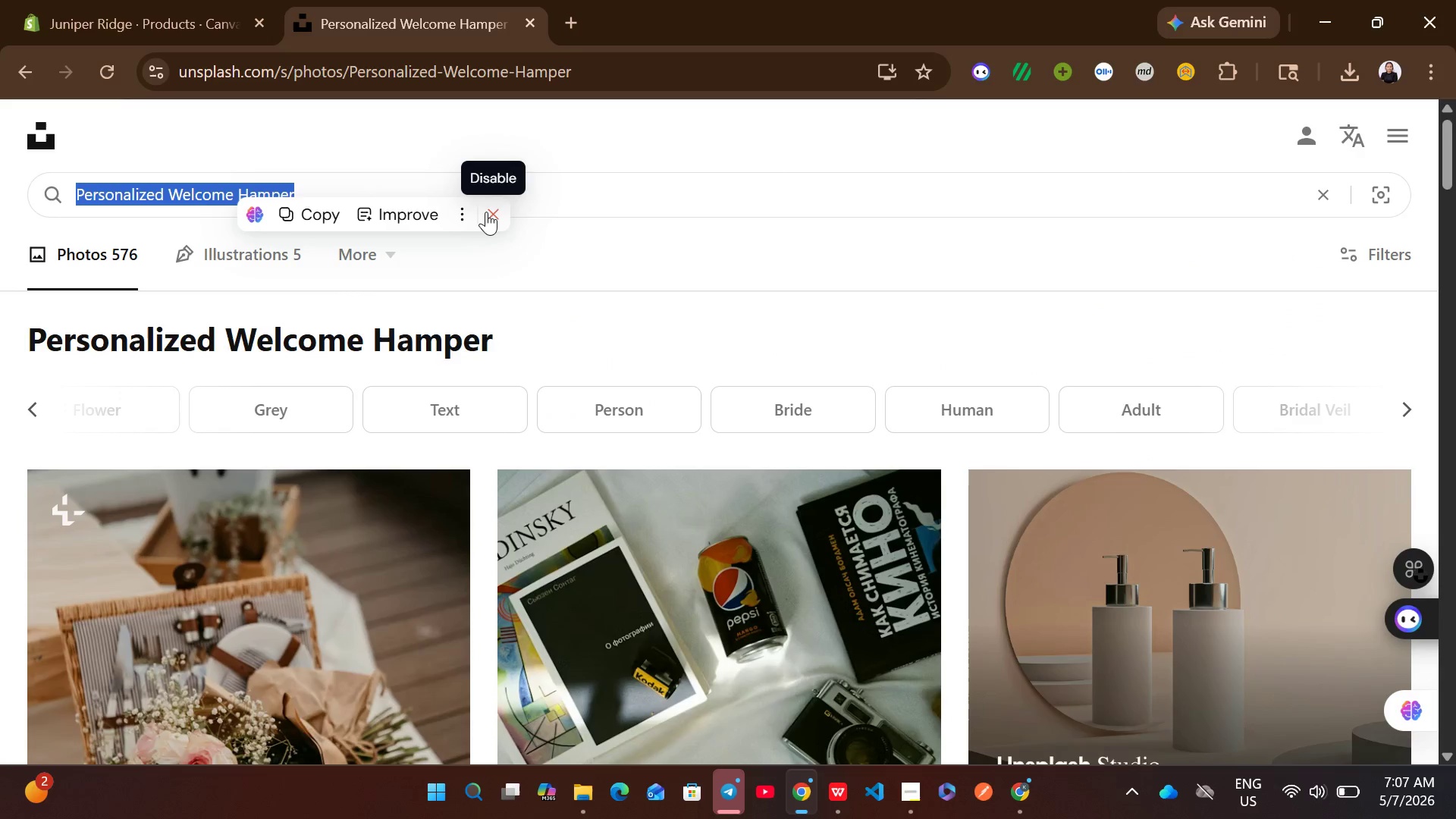 
key(Control+V)
 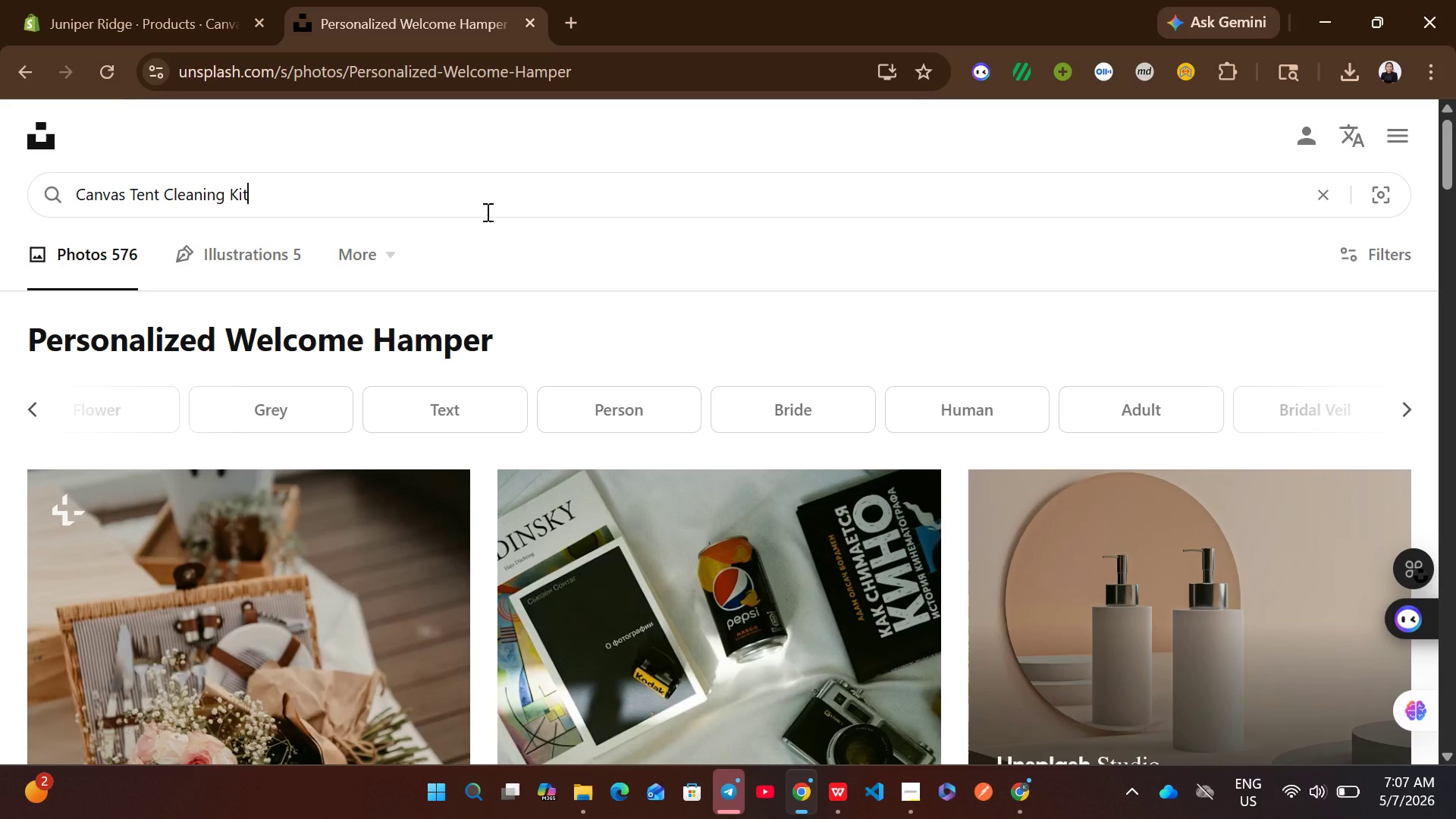 
key(Enter)
 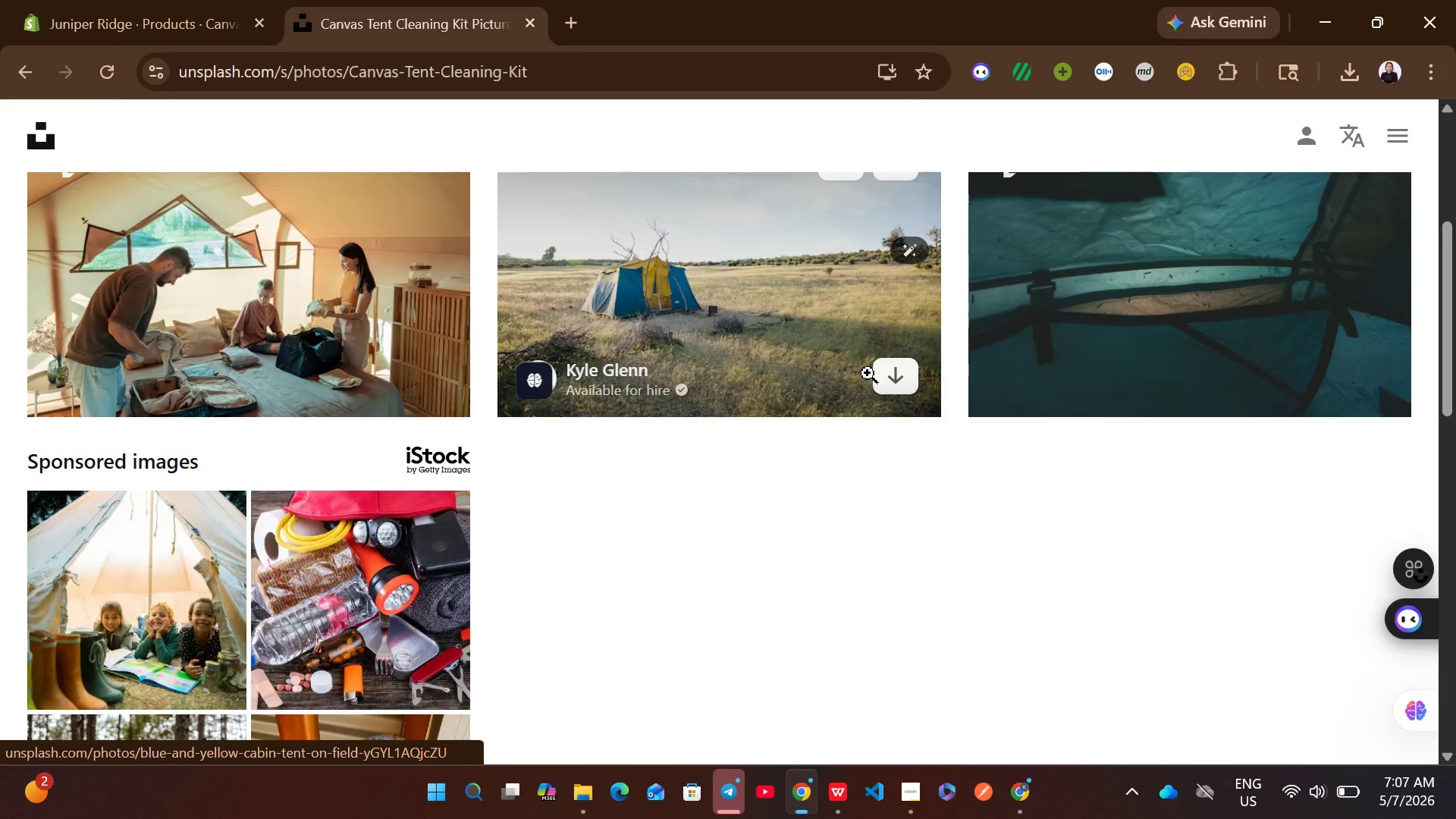 
mouse_move([1013, 318])
 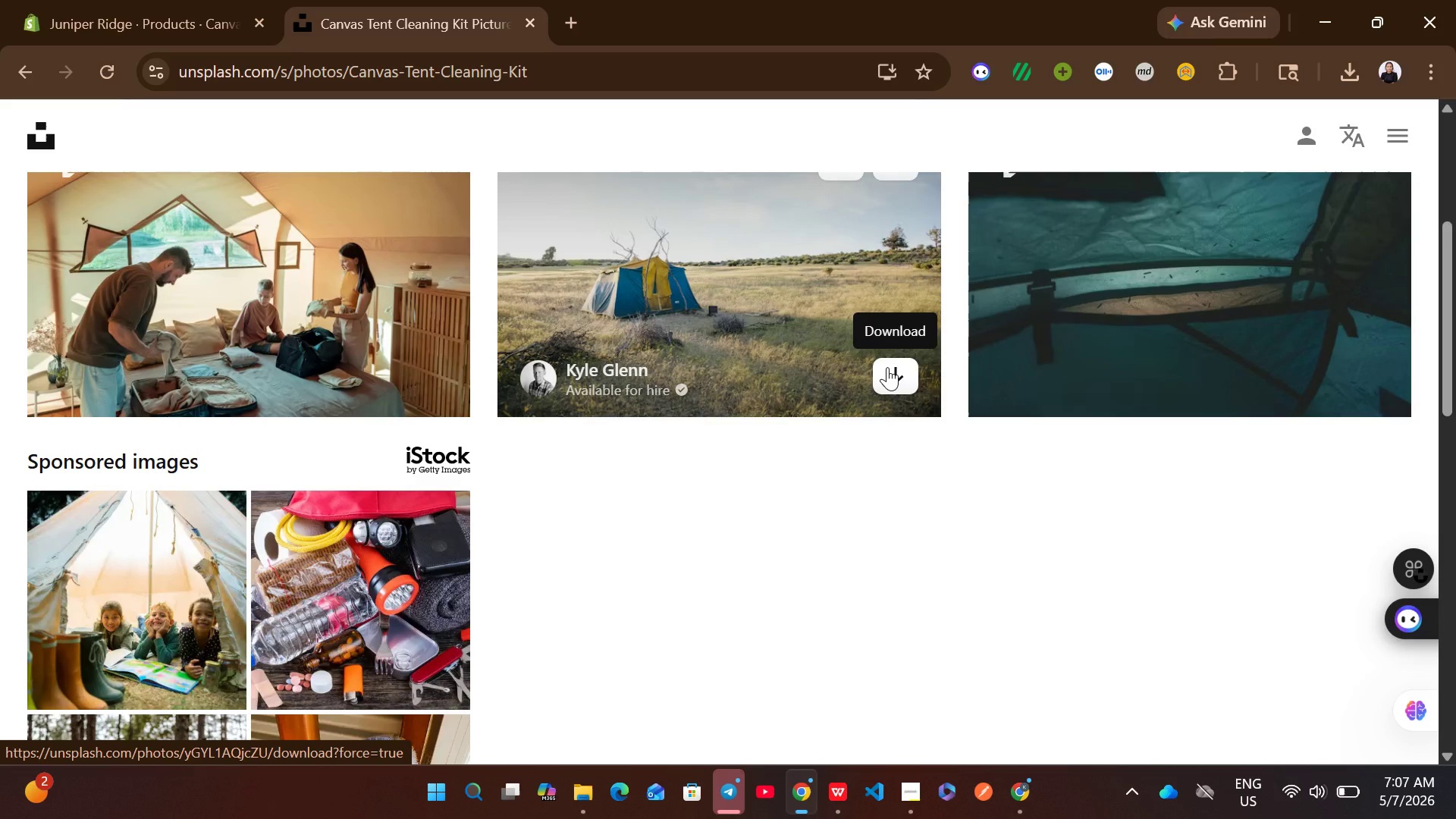 
left_click([887, 367])
 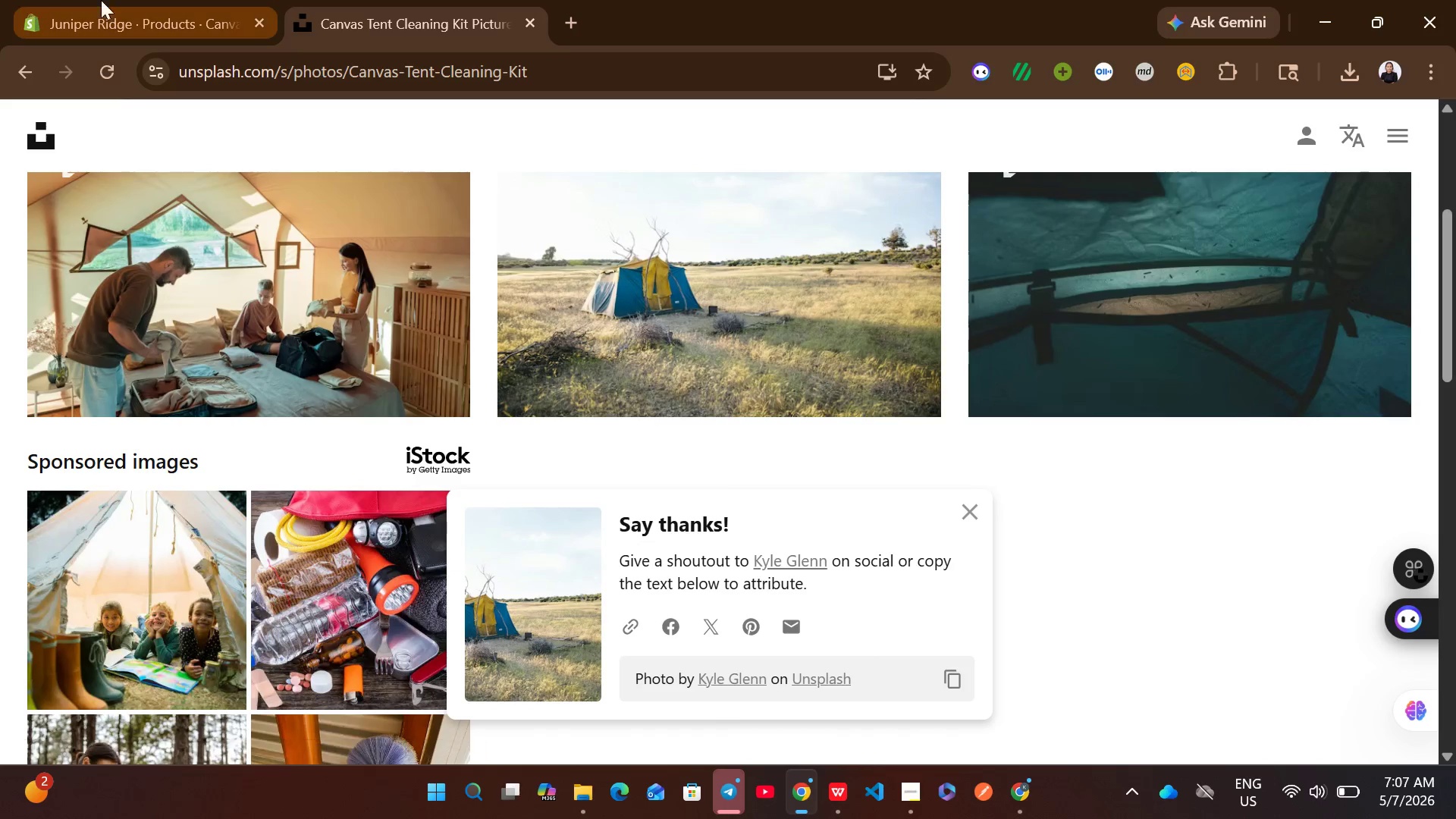 
left_click([129, 0])
 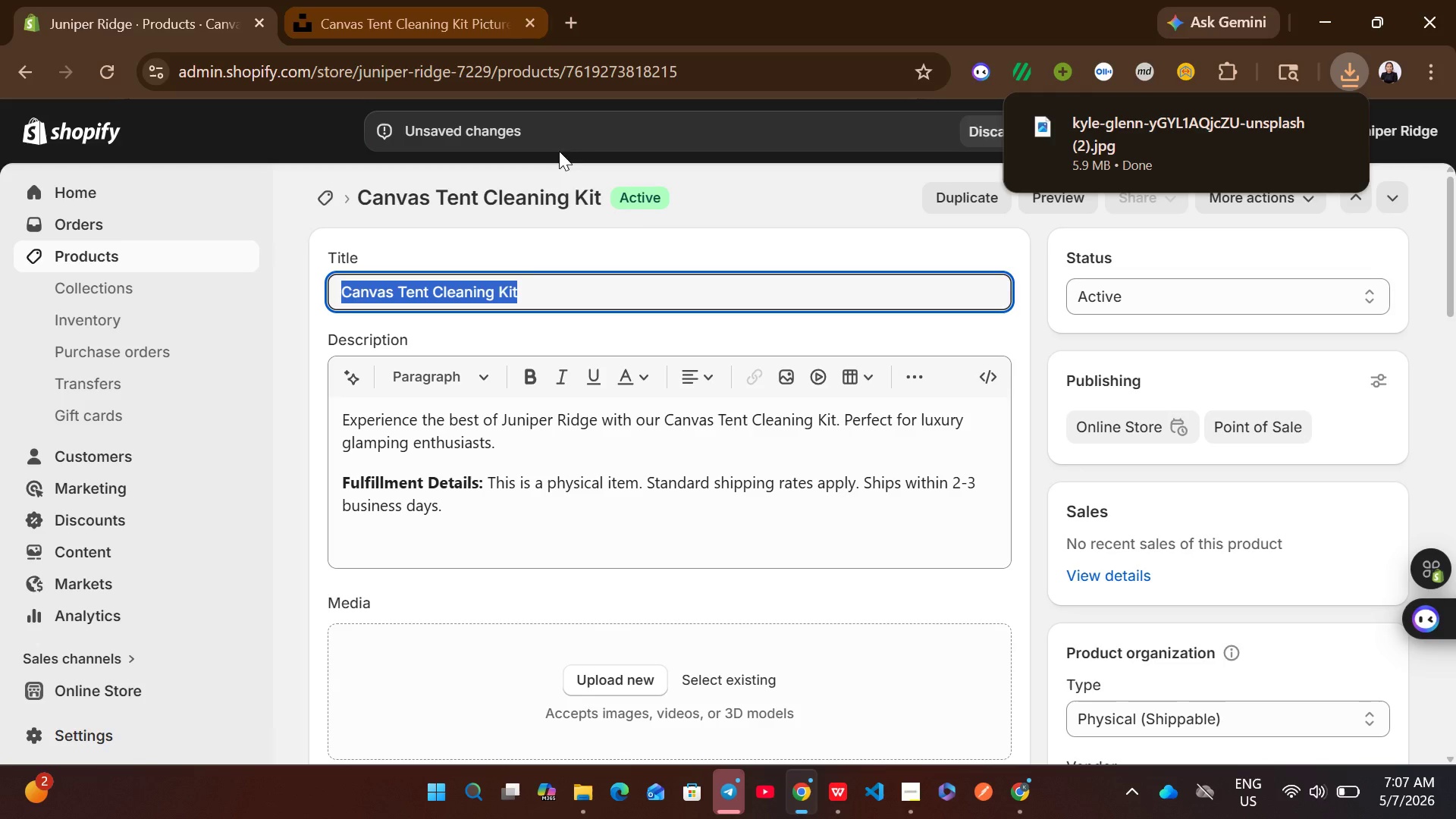 
mouse_move([668, 241])
 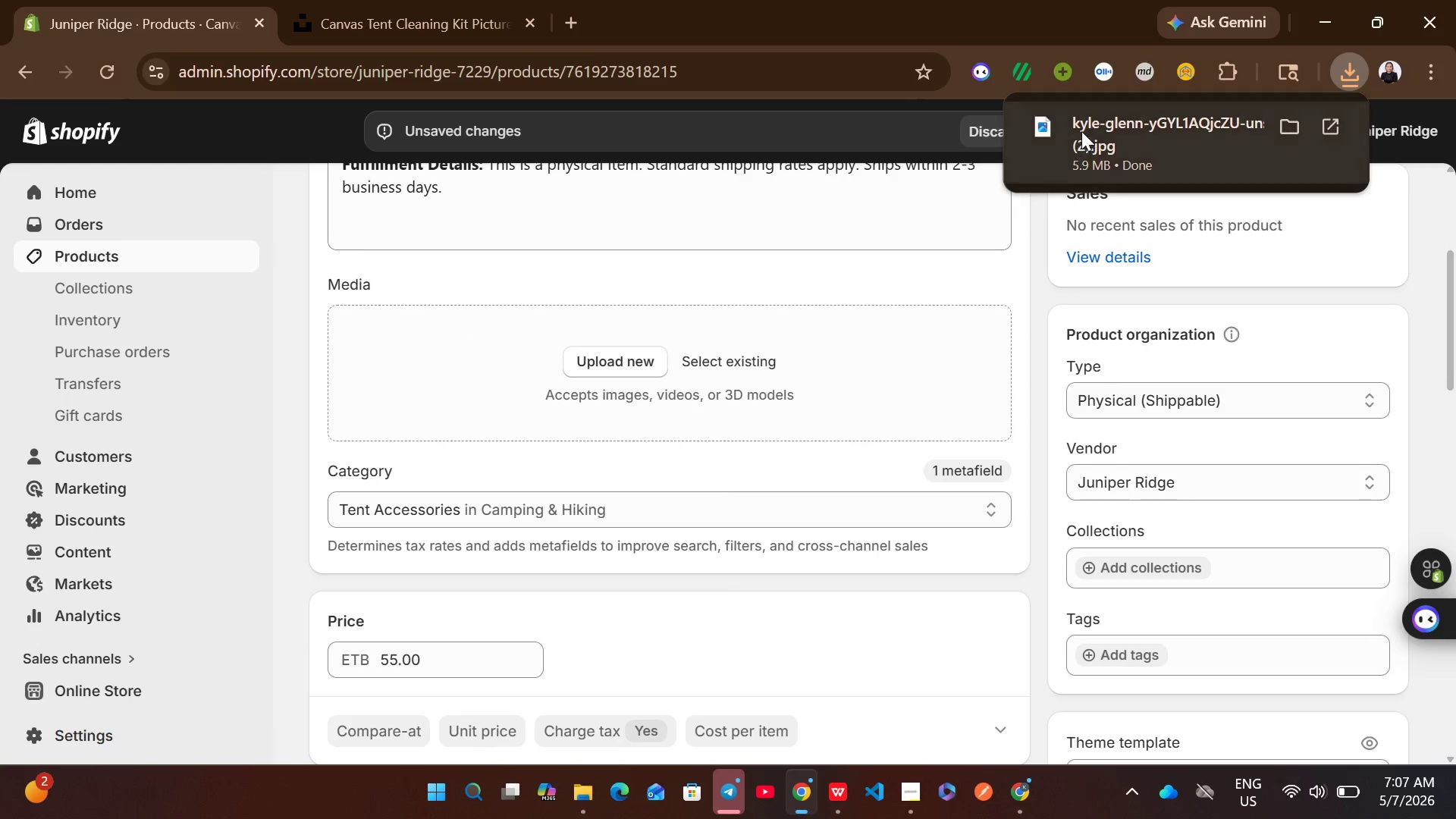 
left_click_drag(start_coordinate=[1084, 130], to_coordinate=[786, 644])
 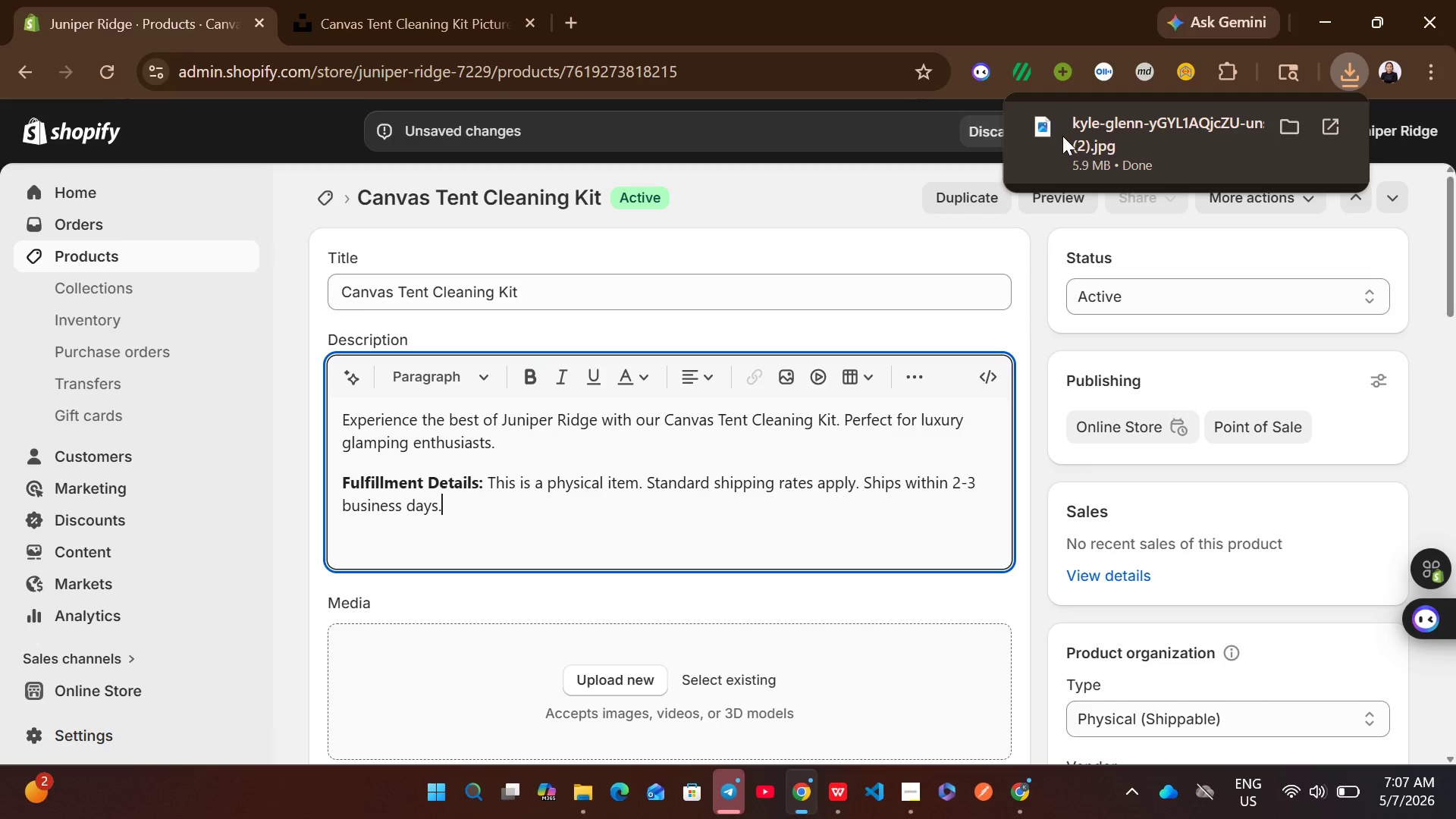 
wait(7.66)
 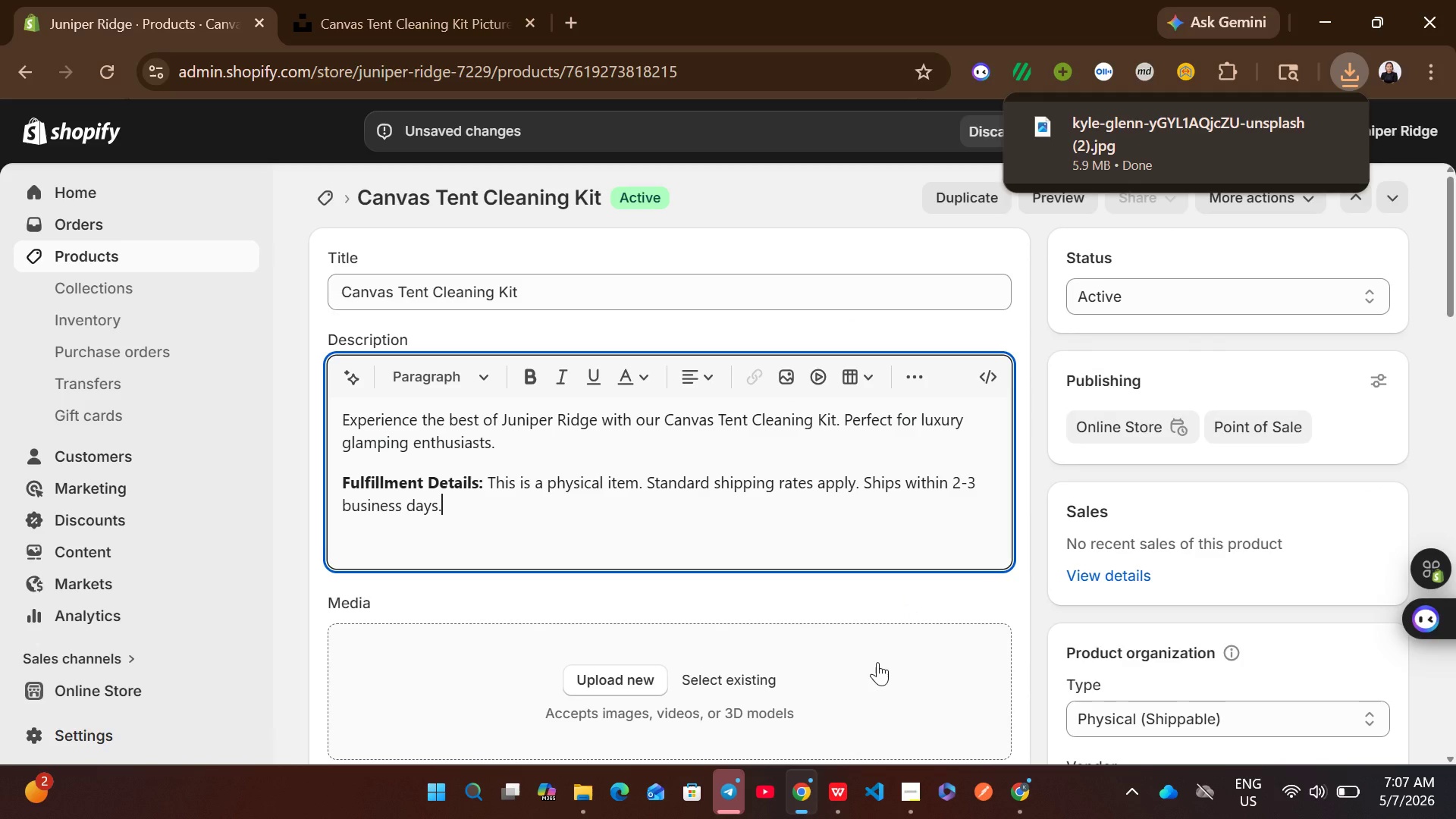 
left_click([1010, 444])
 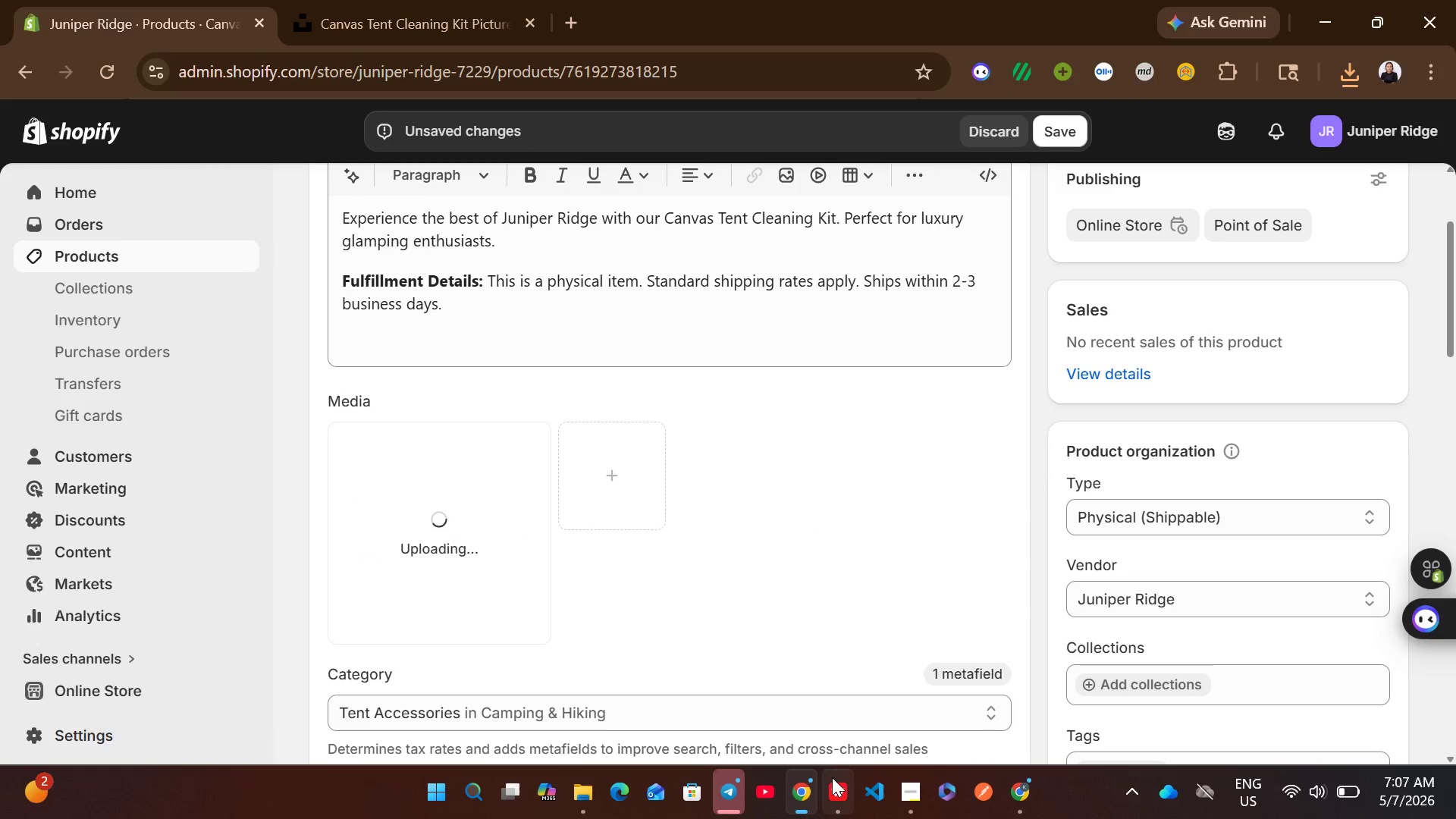 
left_click([832, 777])
 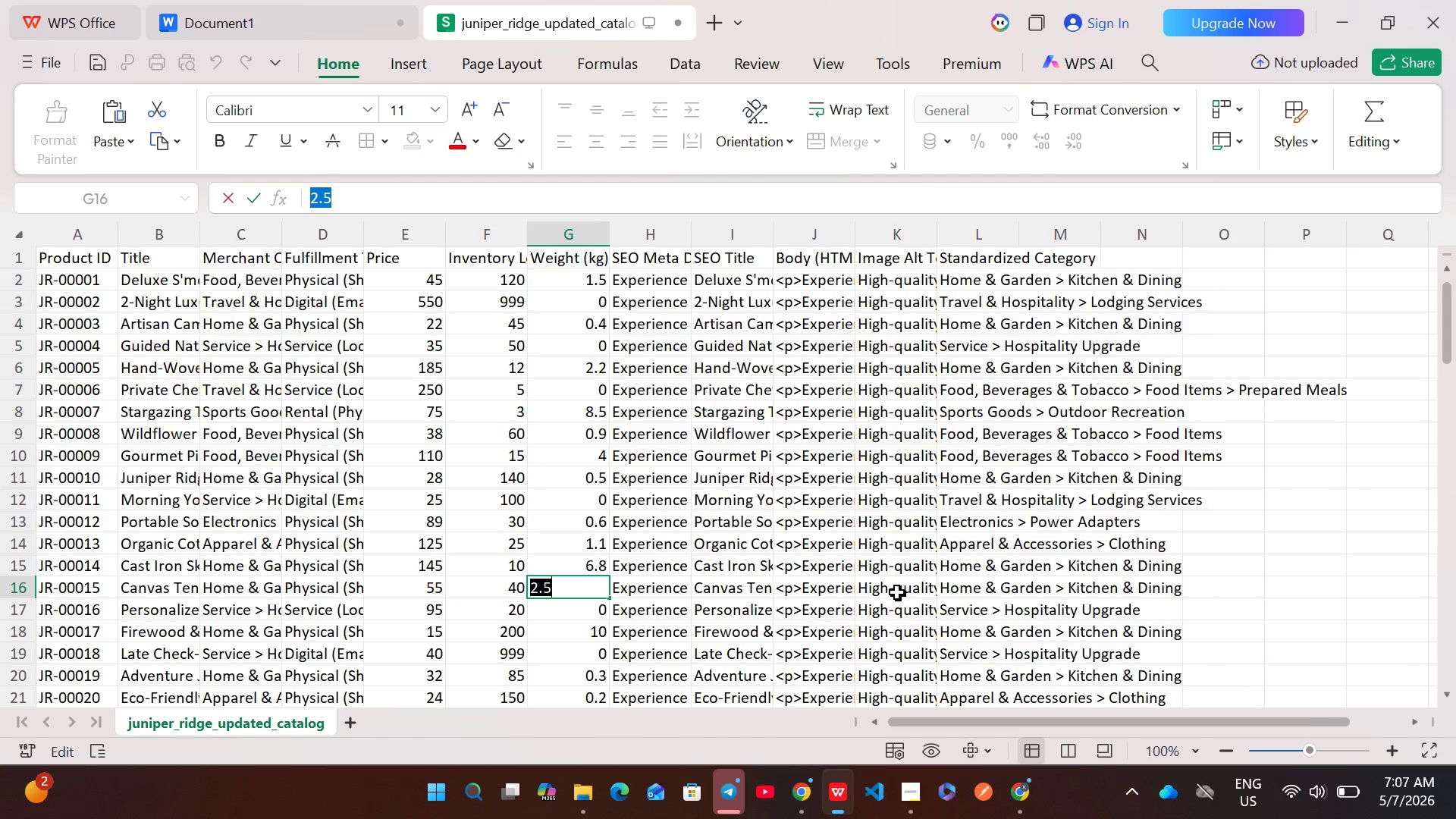 
double_click([900, 592])
 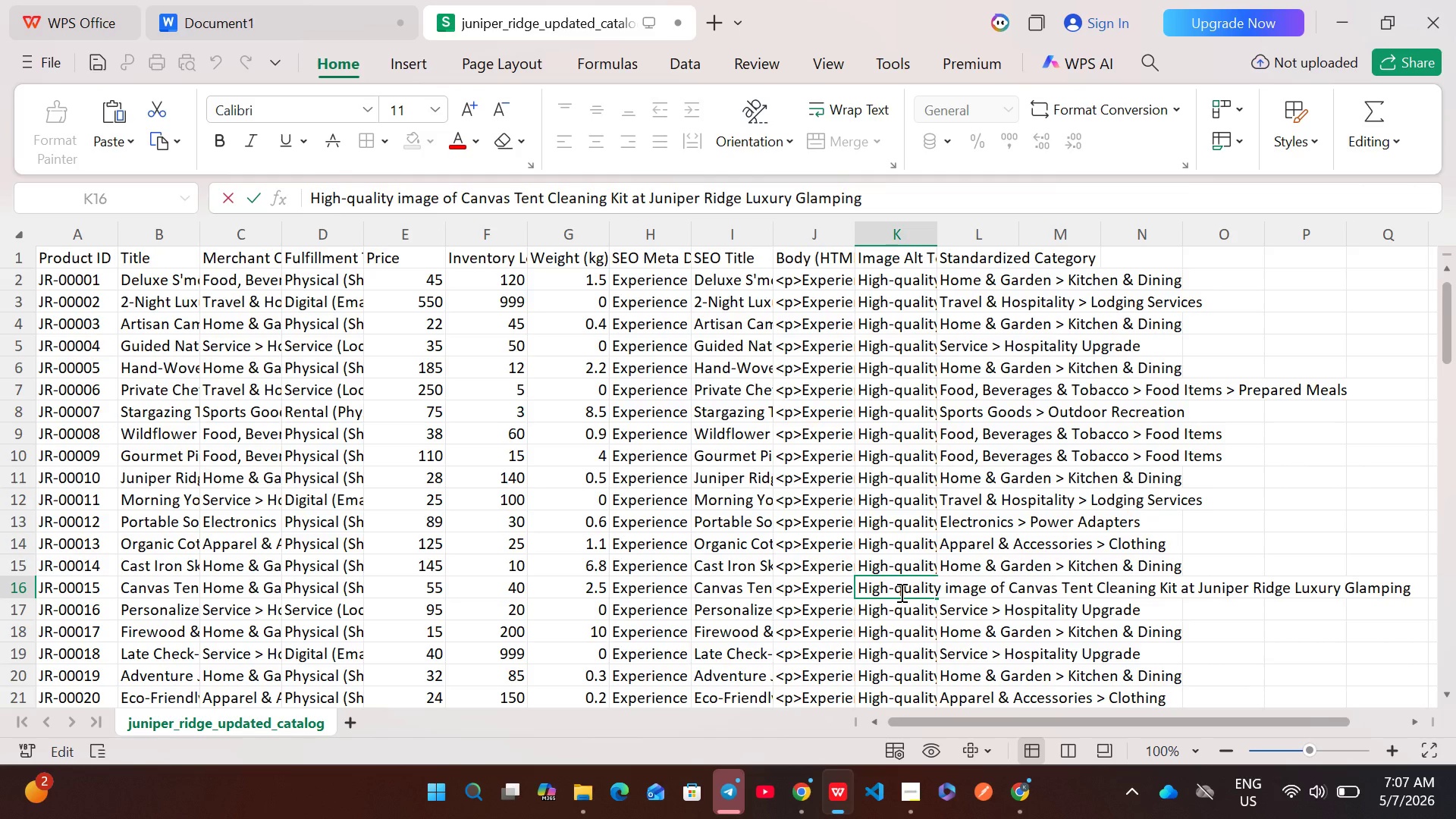 
key(Control+A)
 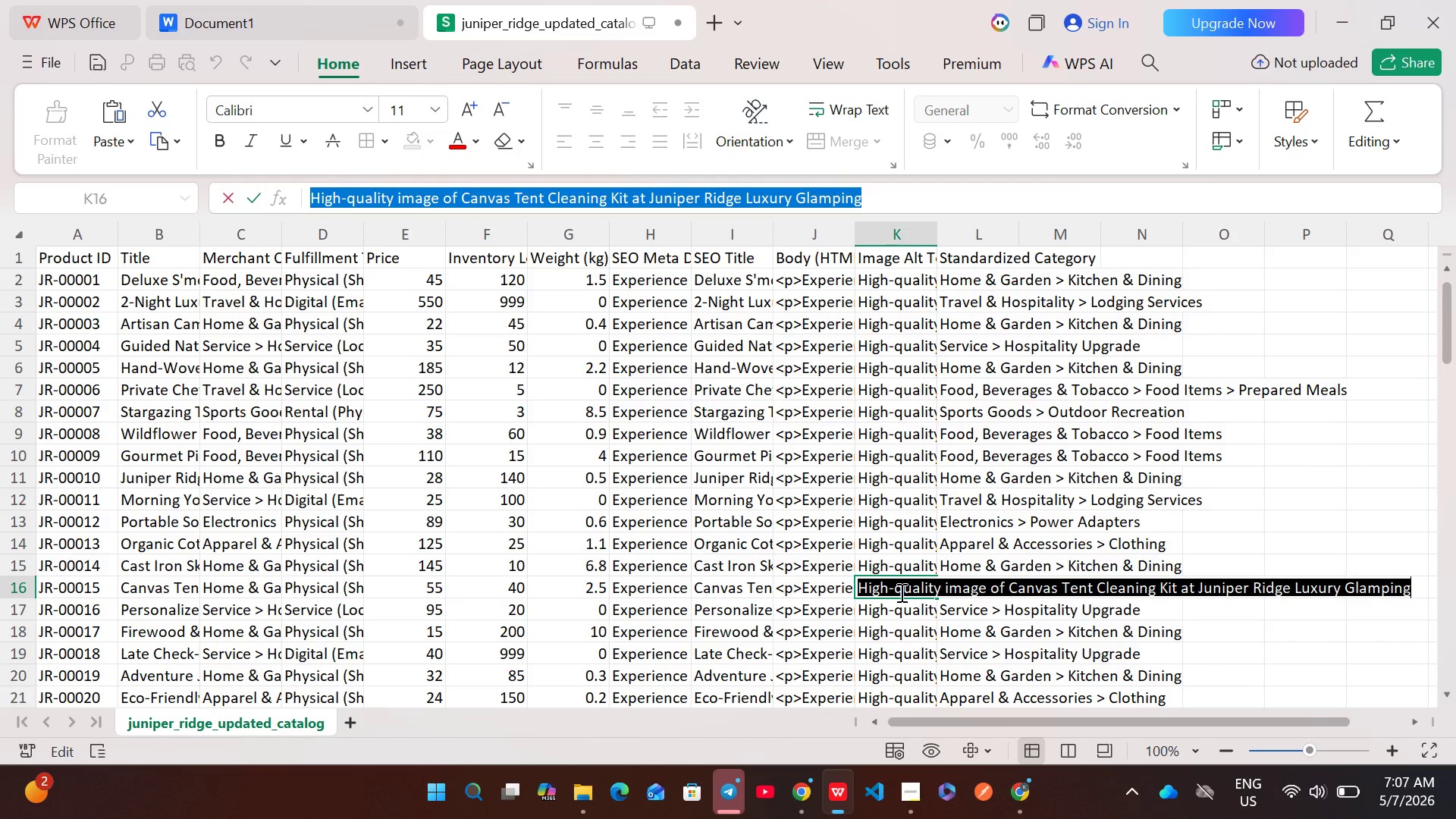 
key(Control+C)
 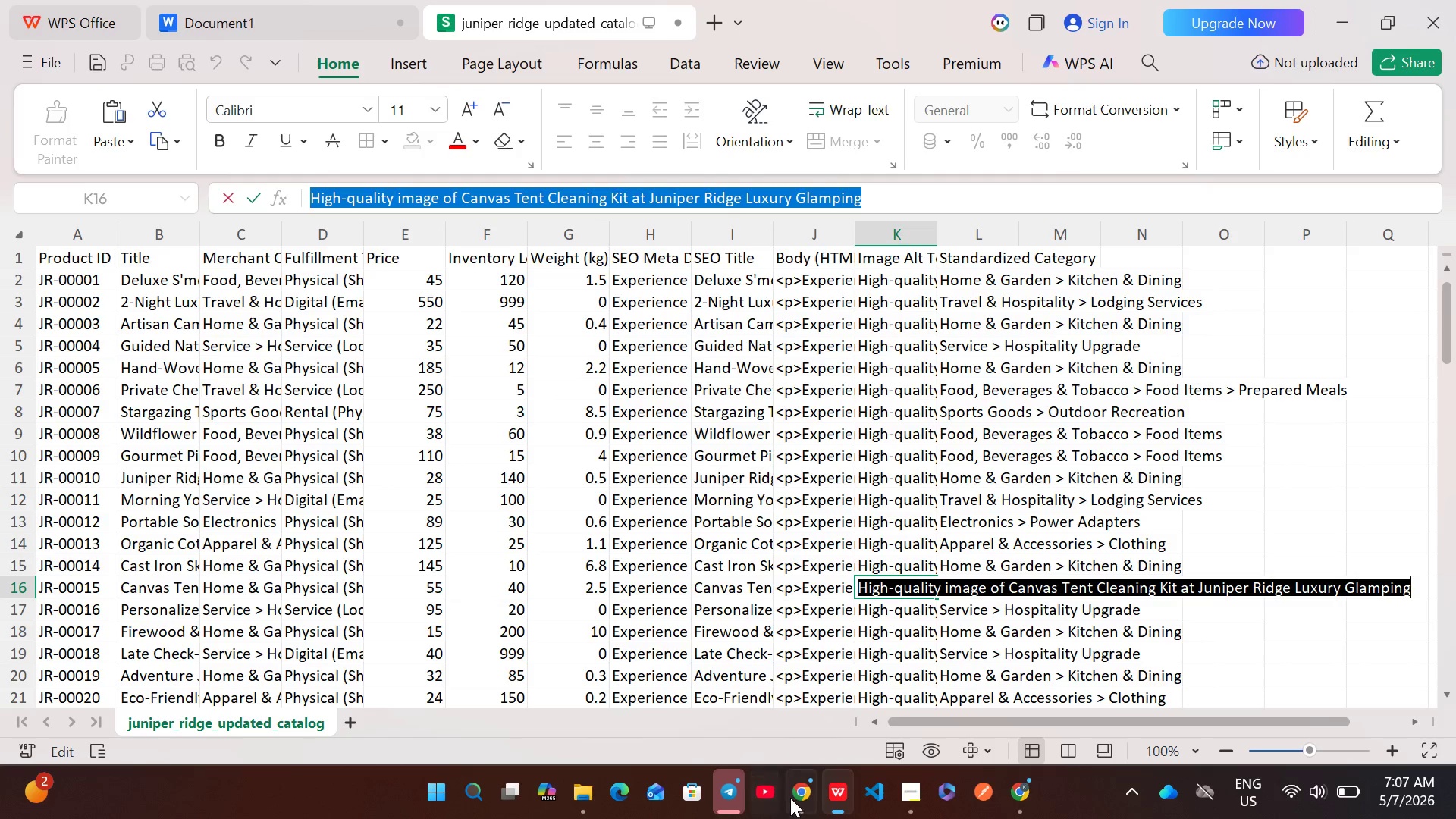 
left_click([792, 794])
 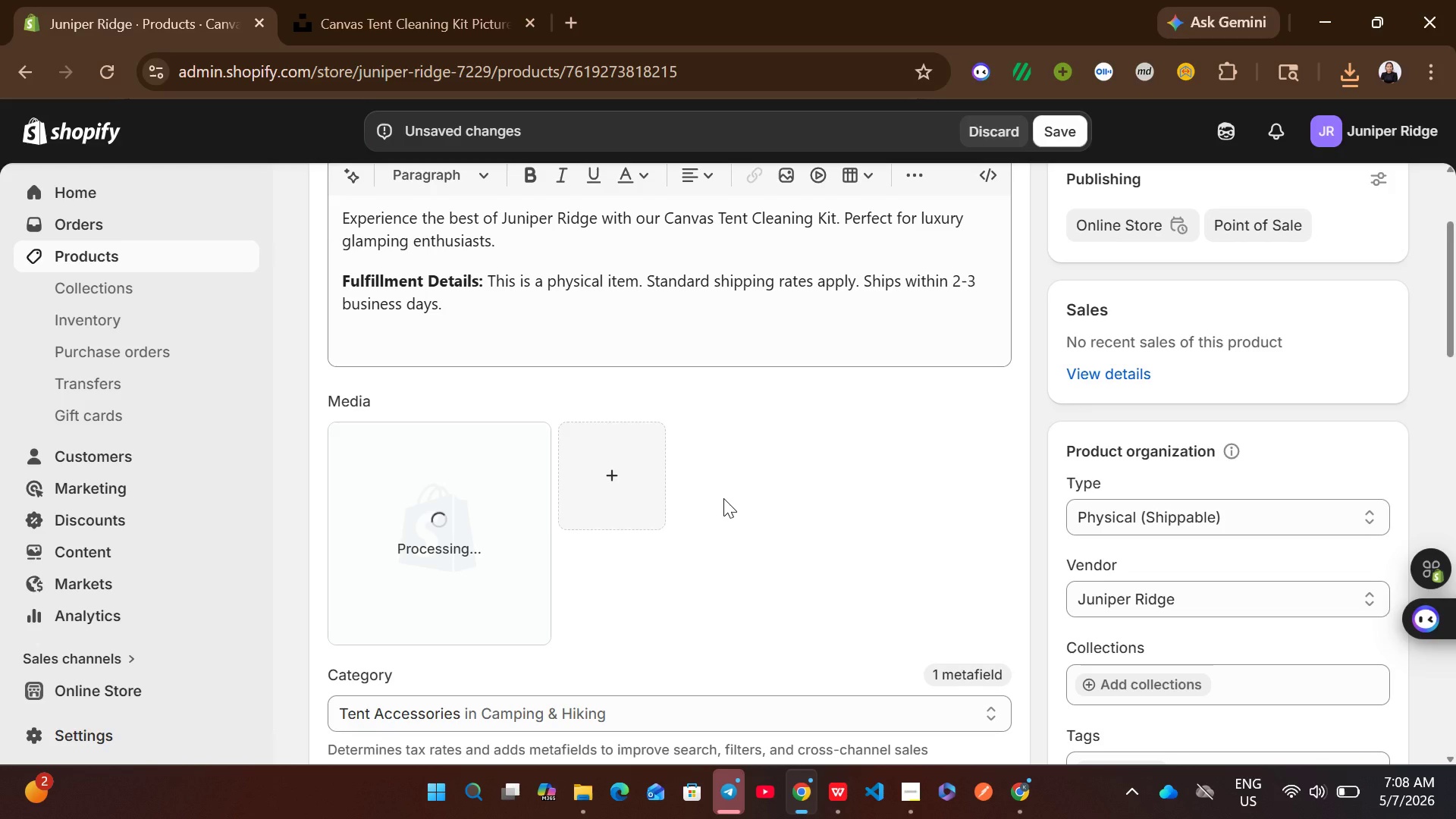 
wait(14.62)
 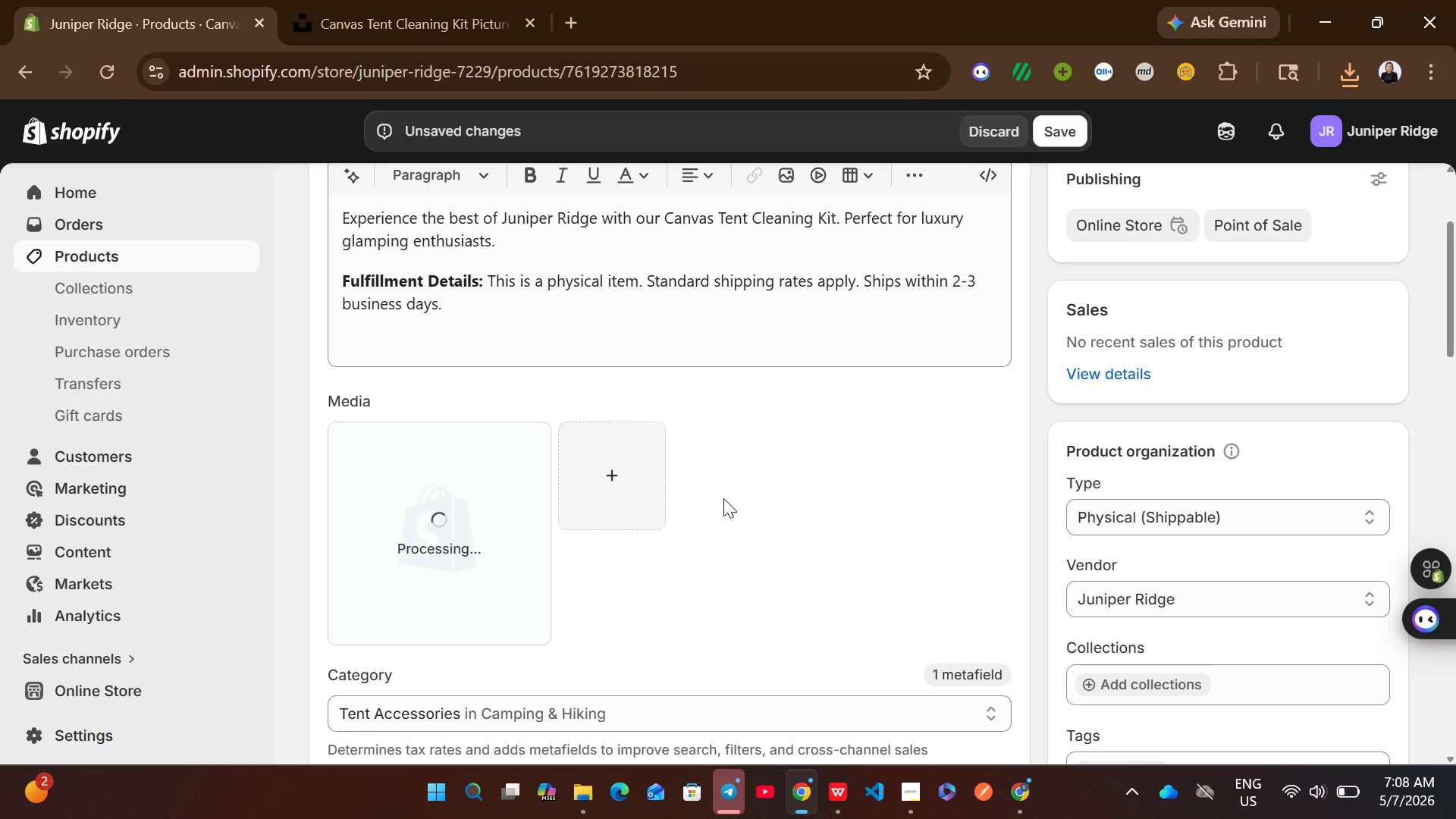 
left_click([511, 557])
 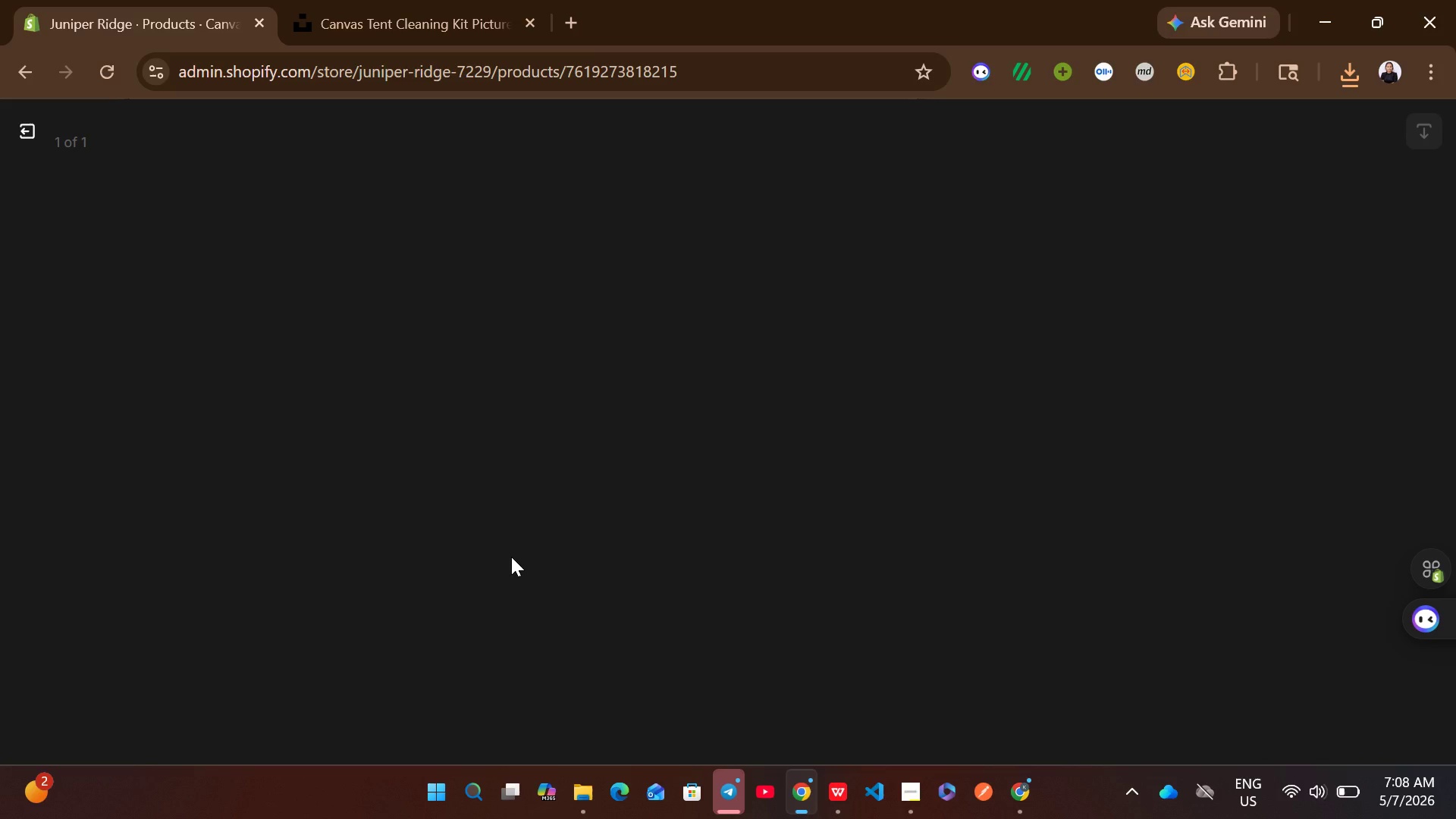 
wait(15.23)
 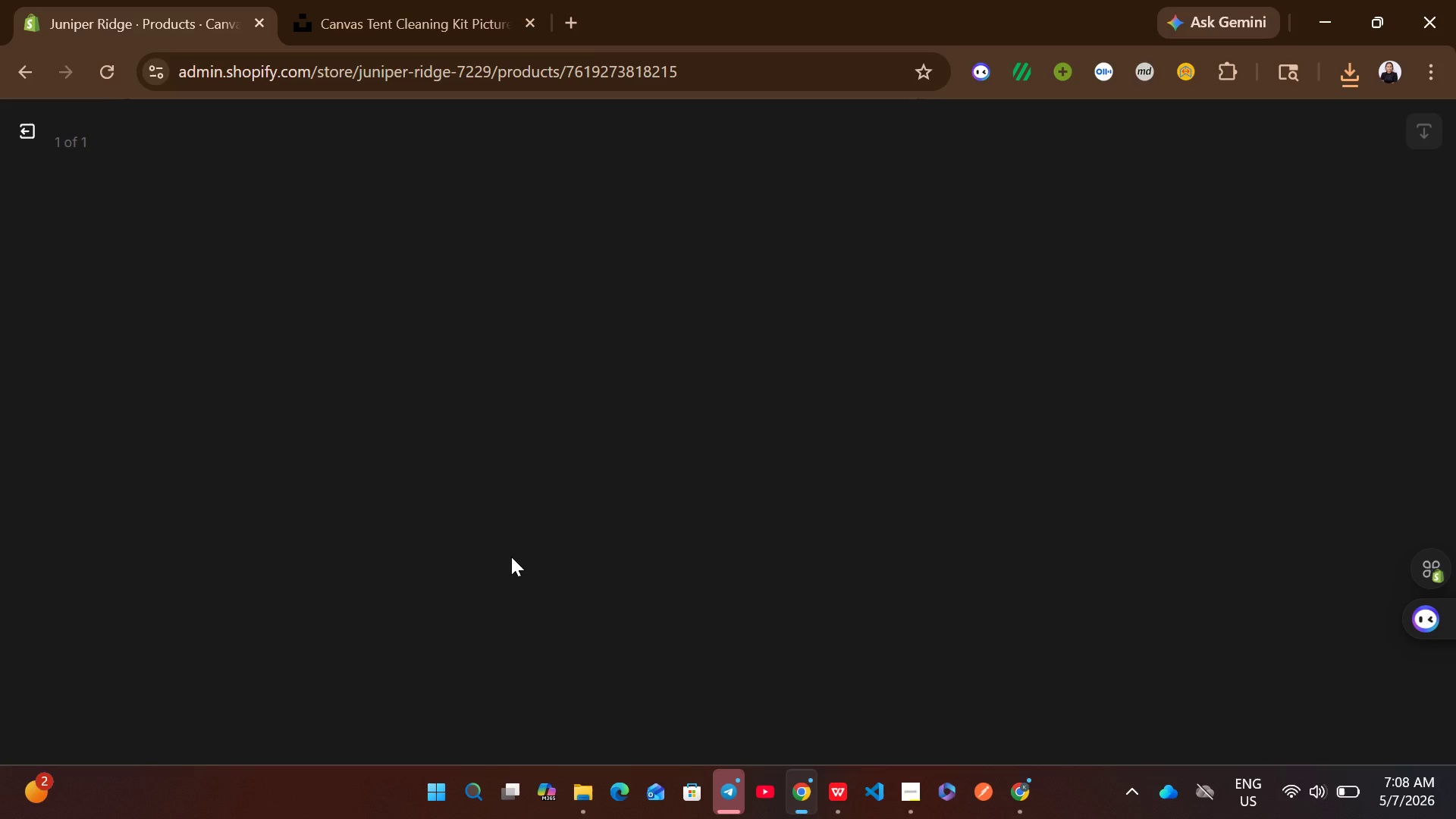 
double_click([365, 327])
 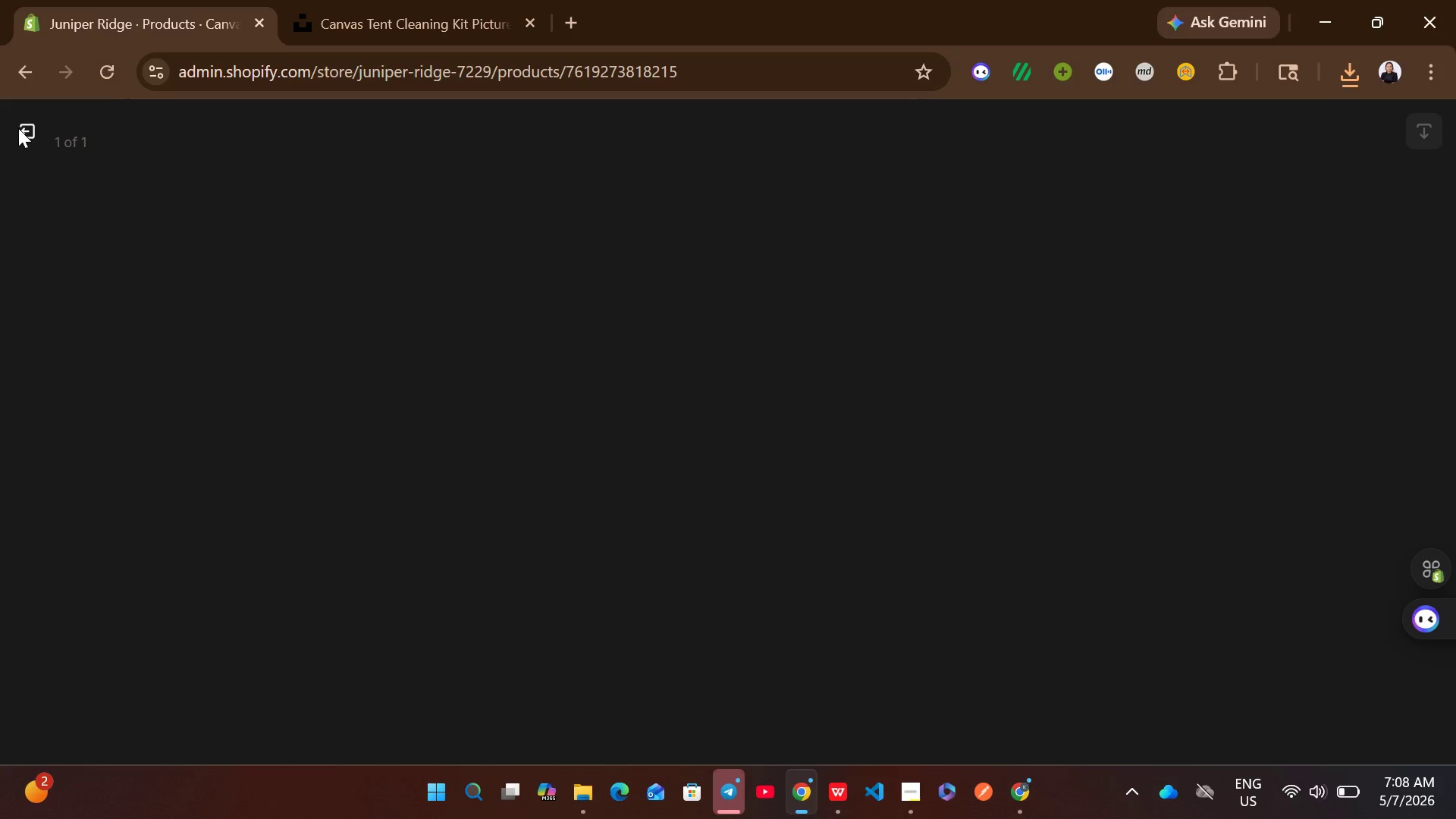 
left_click([29, 133])
 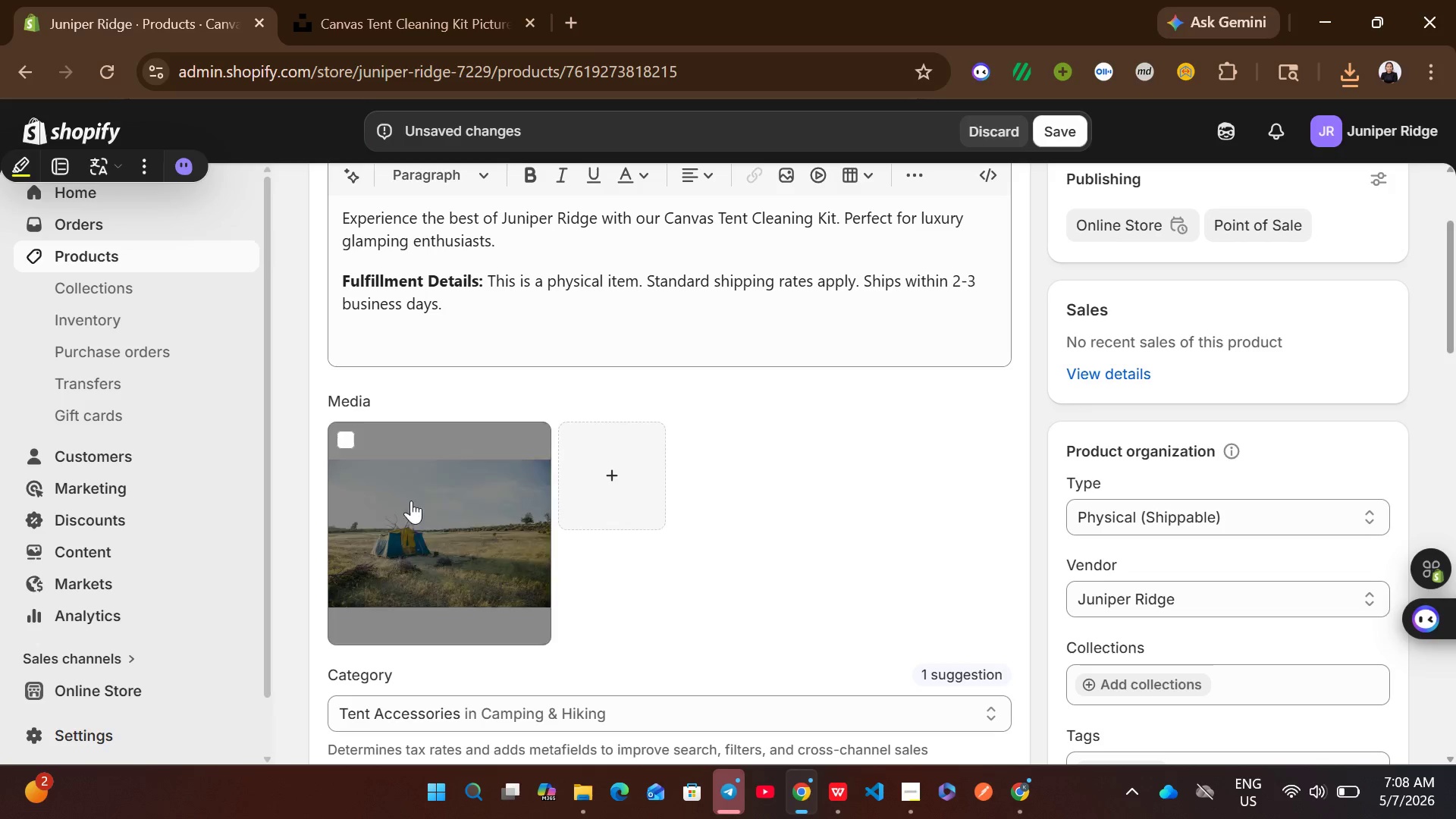 
left_click([507, 491])
 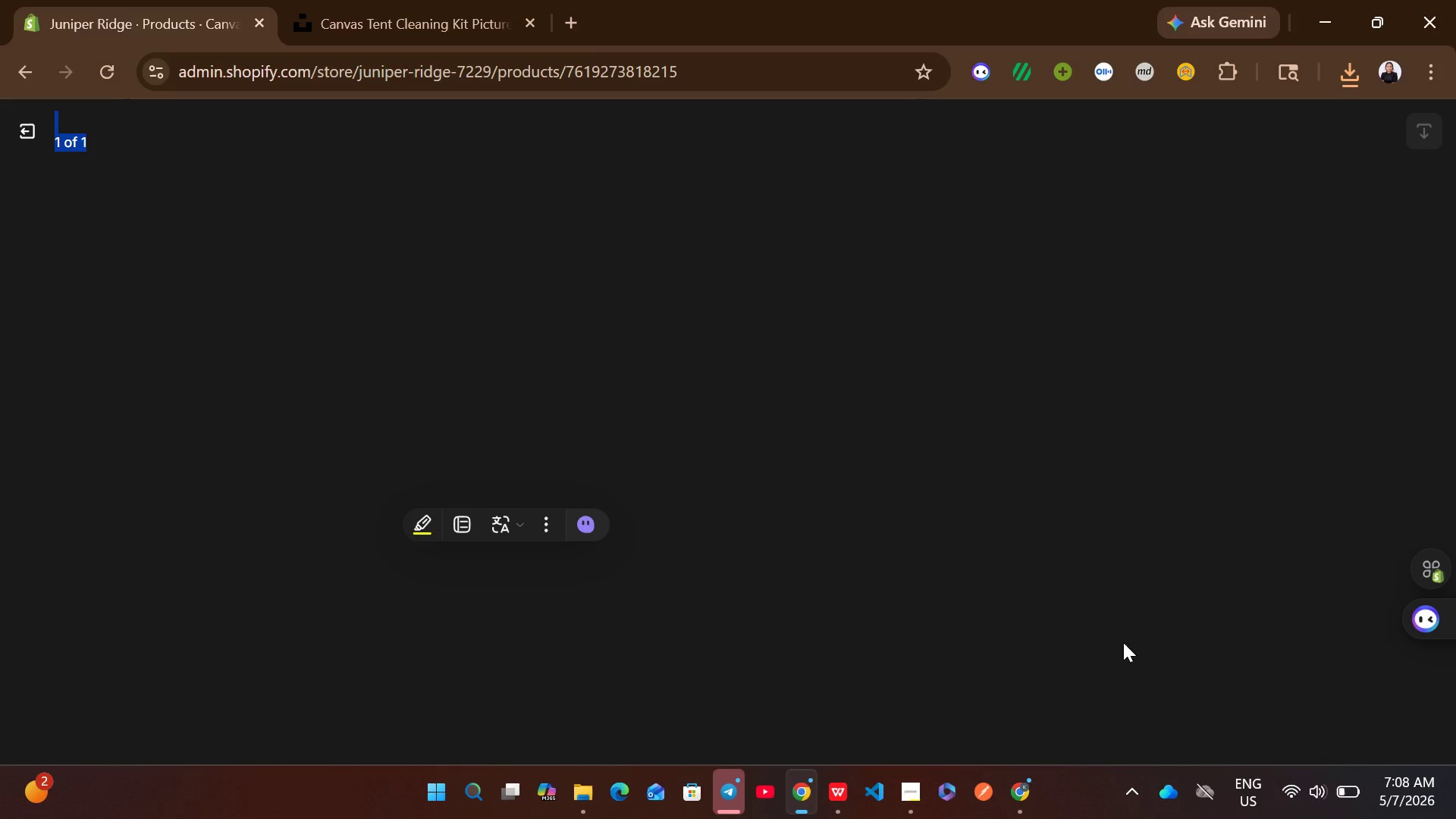 
left_click([1323, 782])
 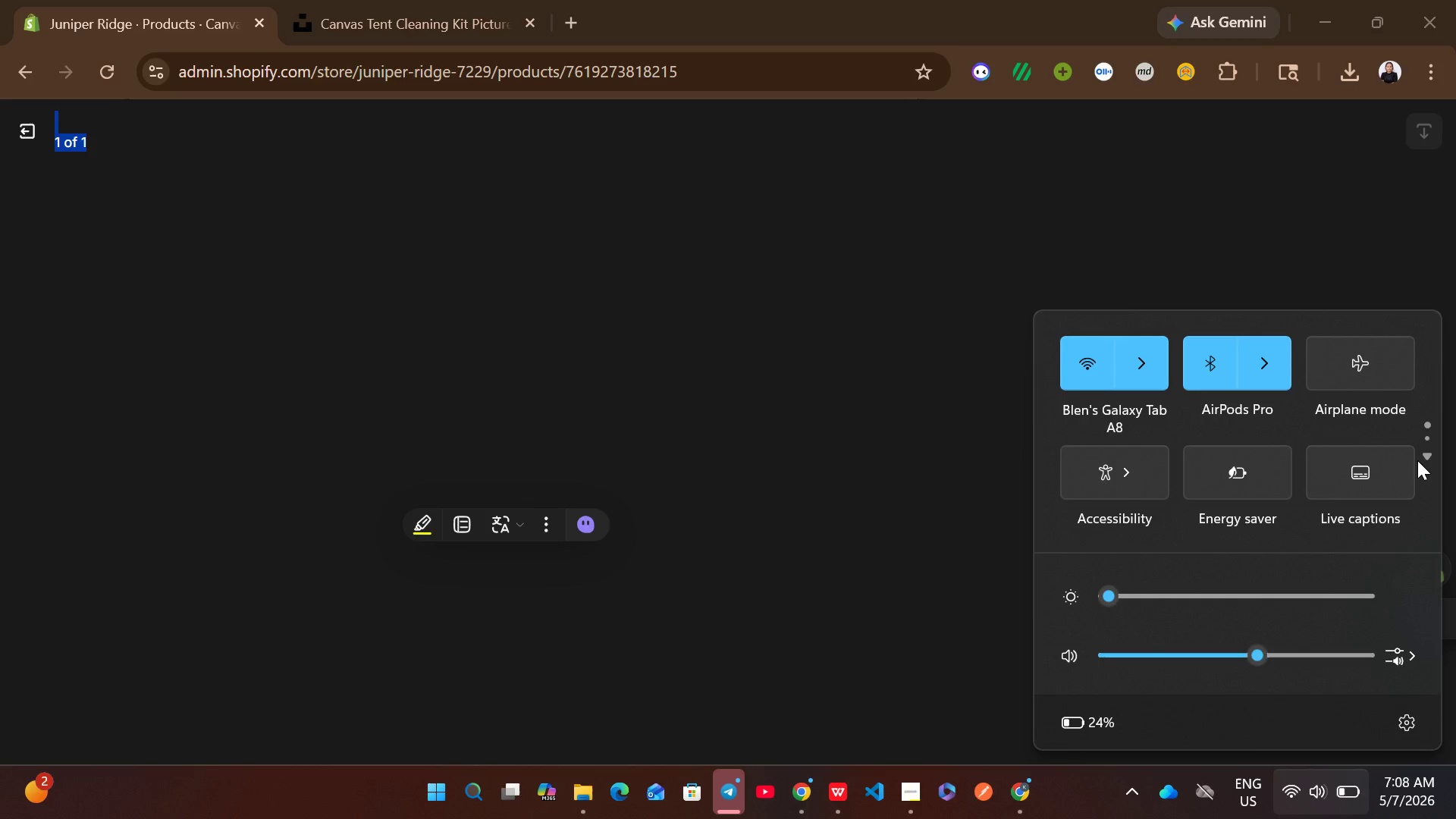 
left_click([1429, 460])
 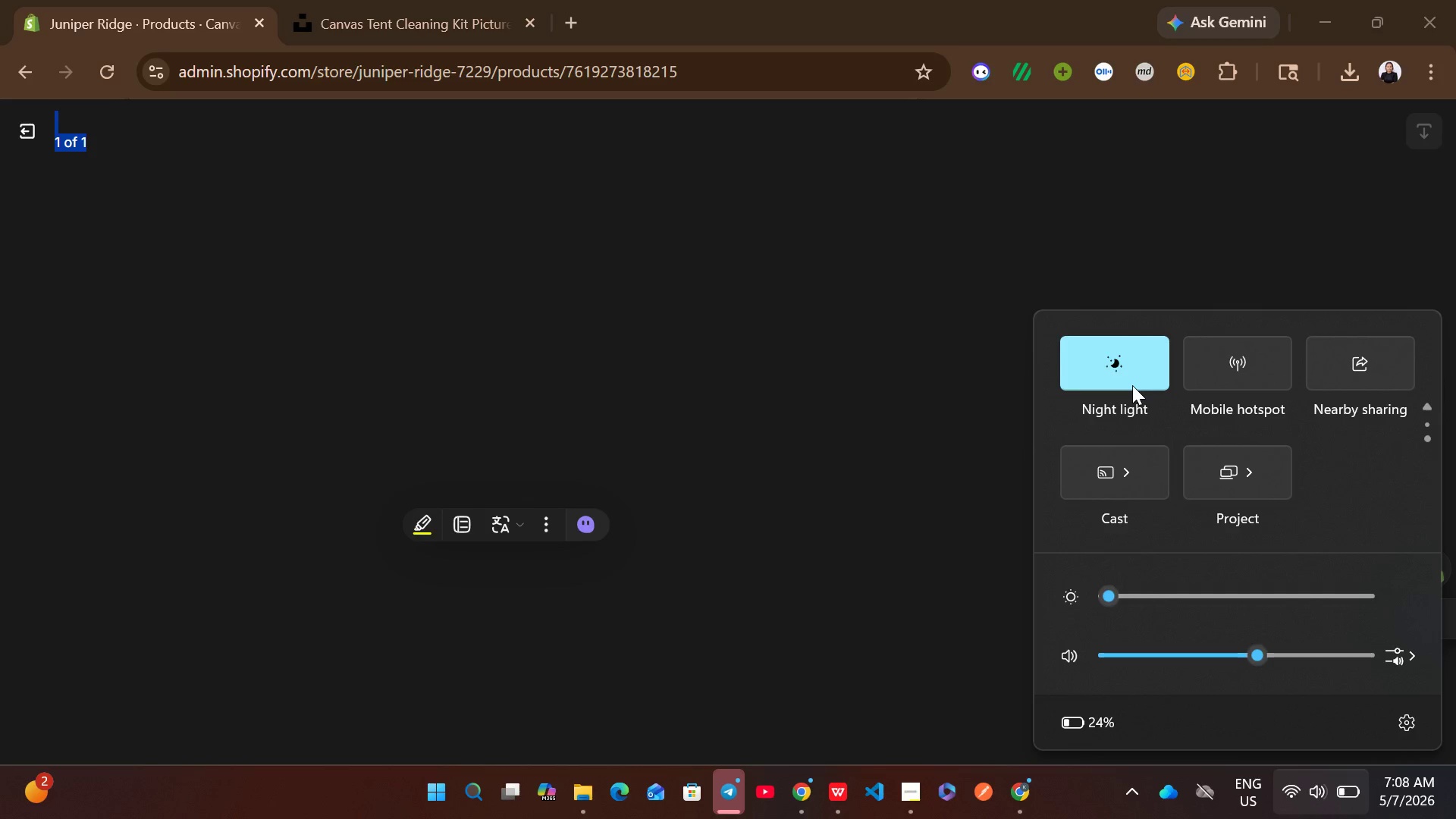 
left_click([1128, 384])
 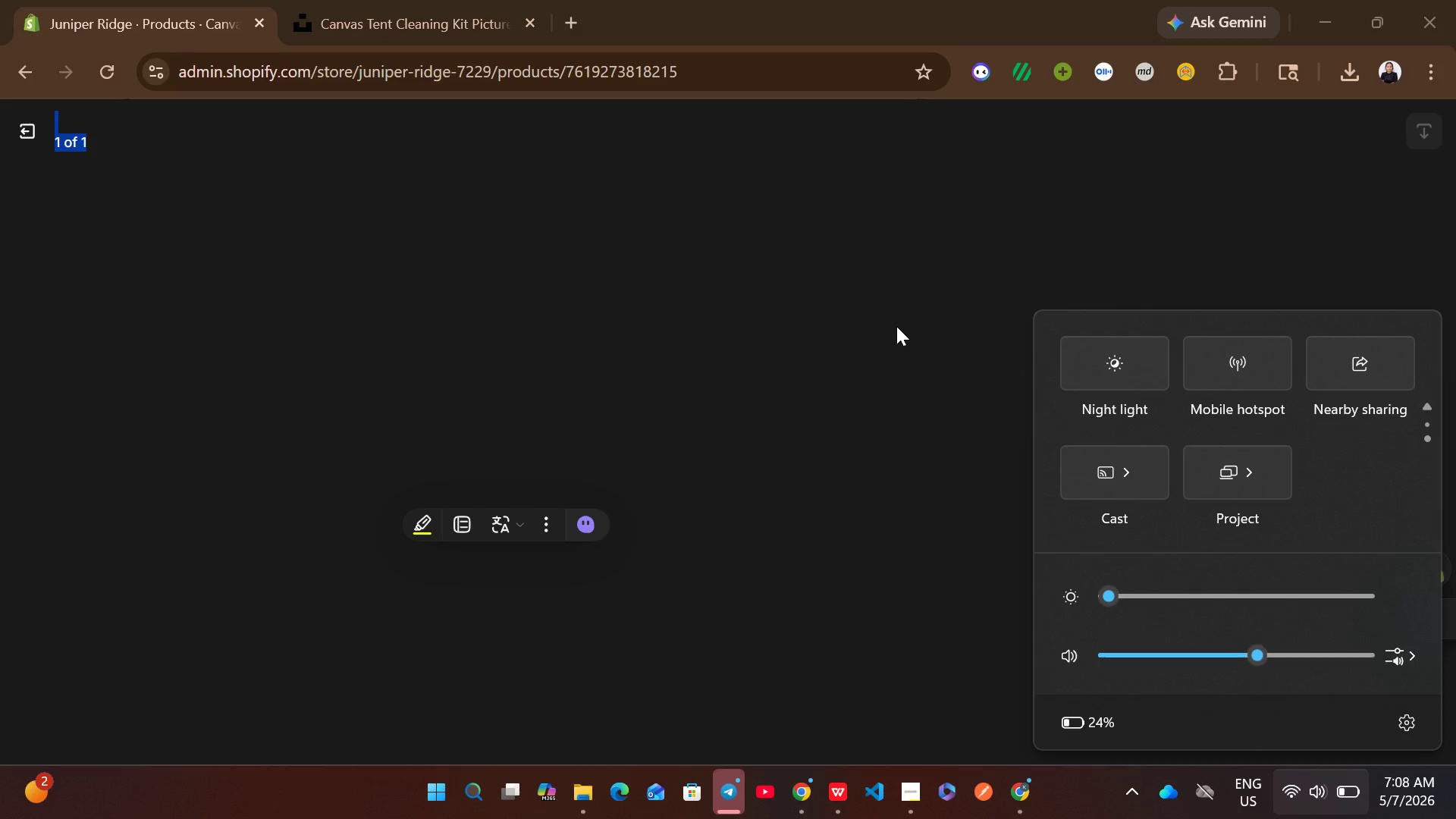 
left_click([896, 326])
 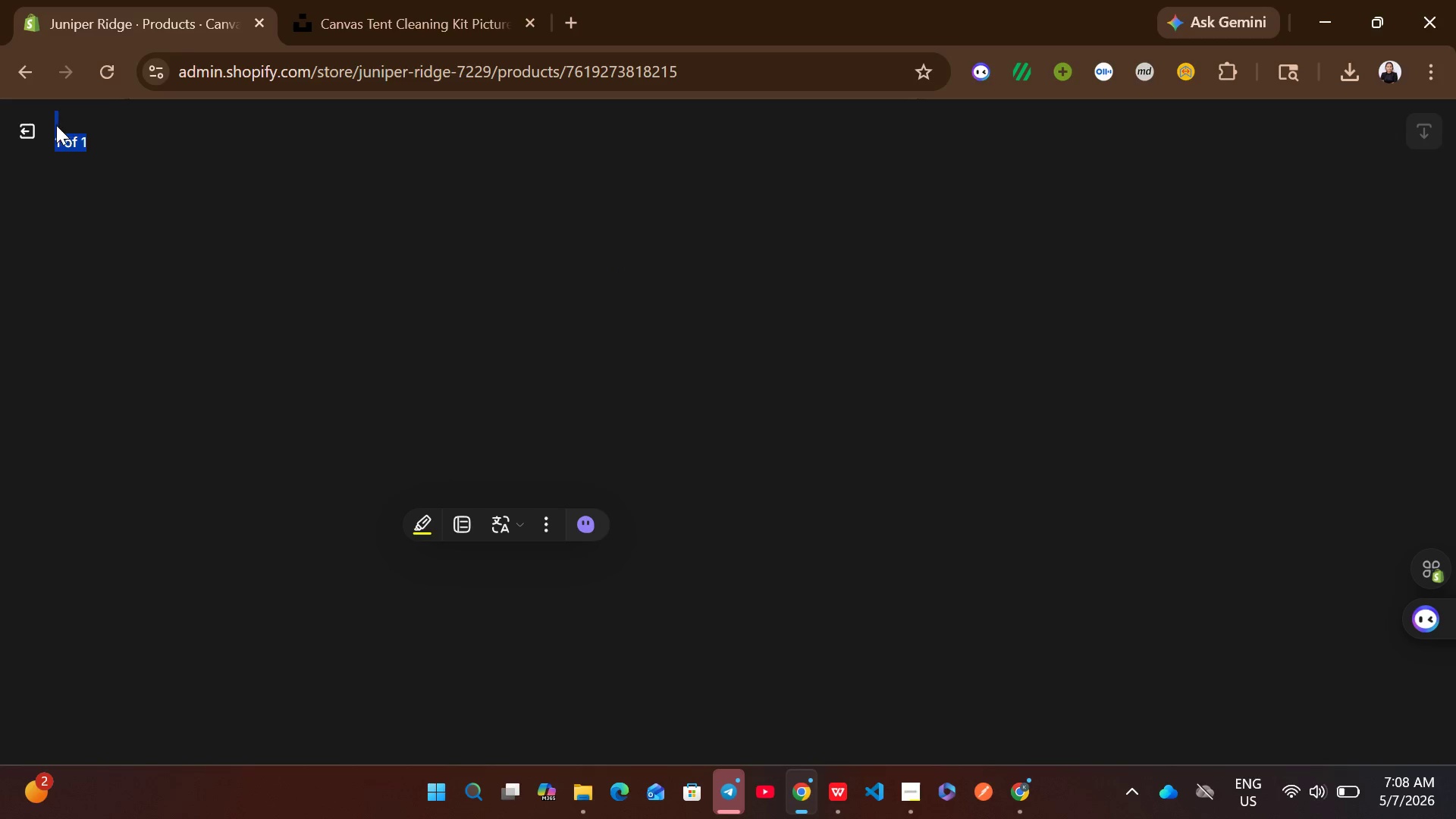 
left_click([36, 132])
 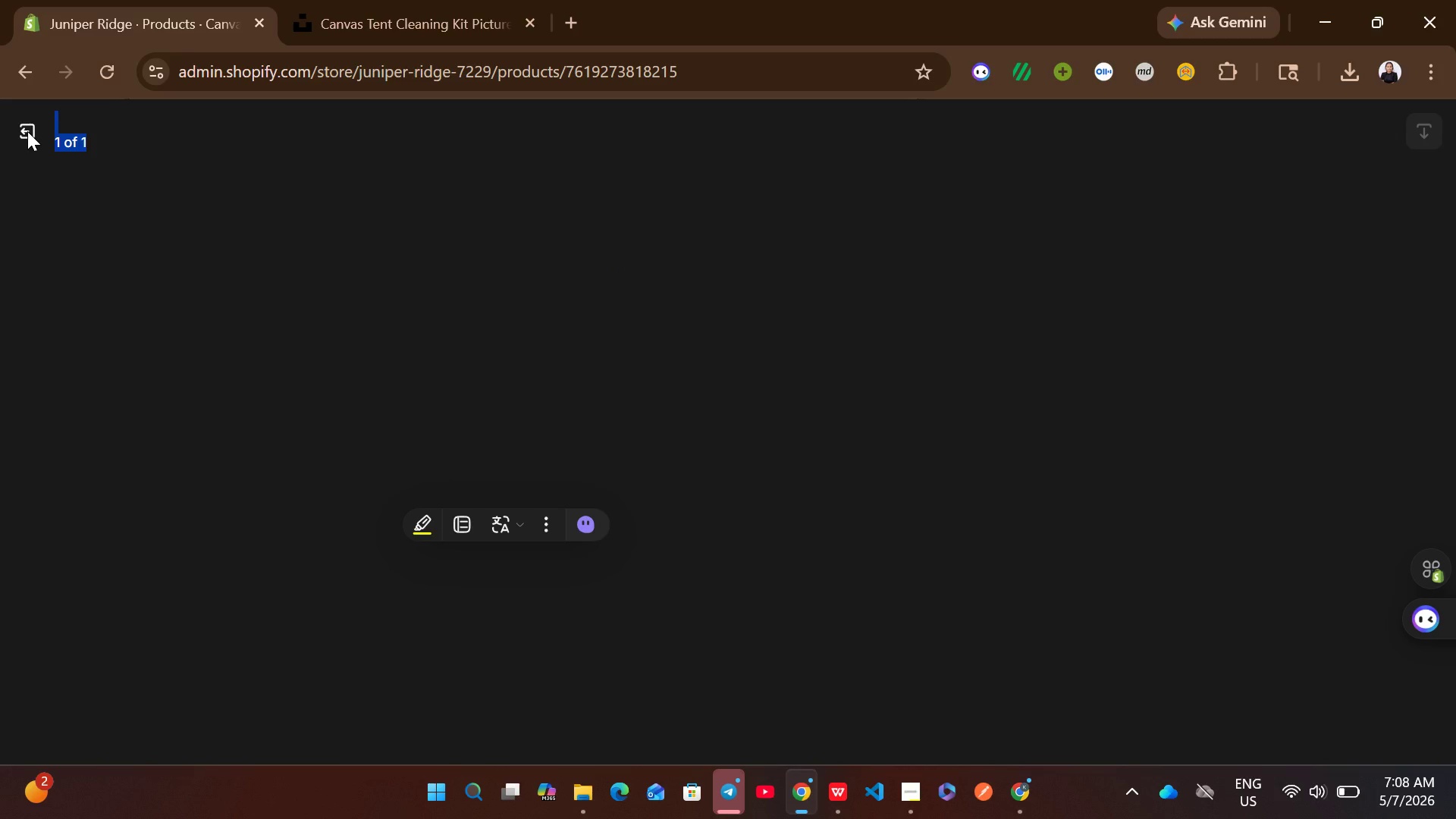 
left_click([27, 131])
 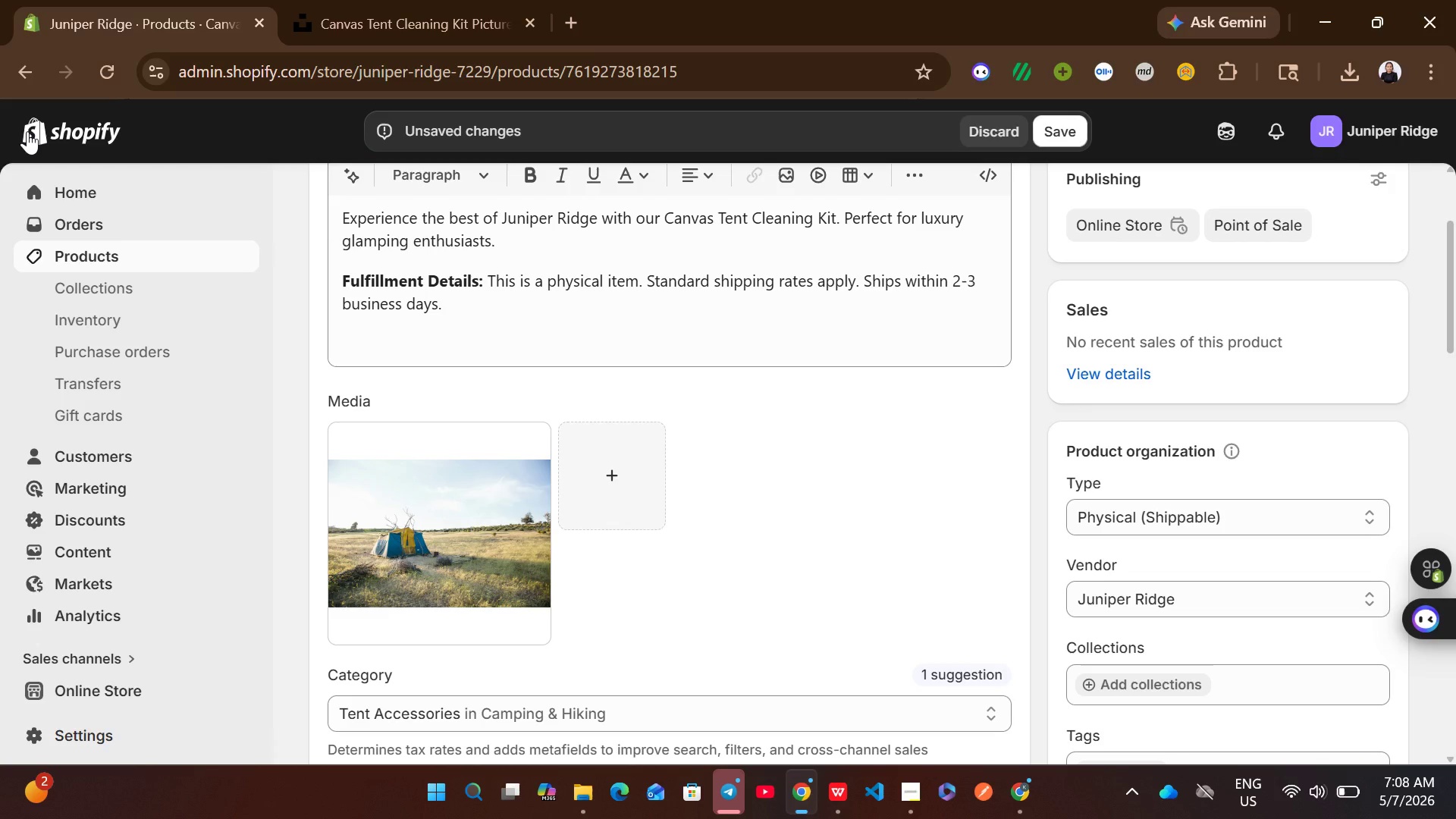 
wait(7.98)
 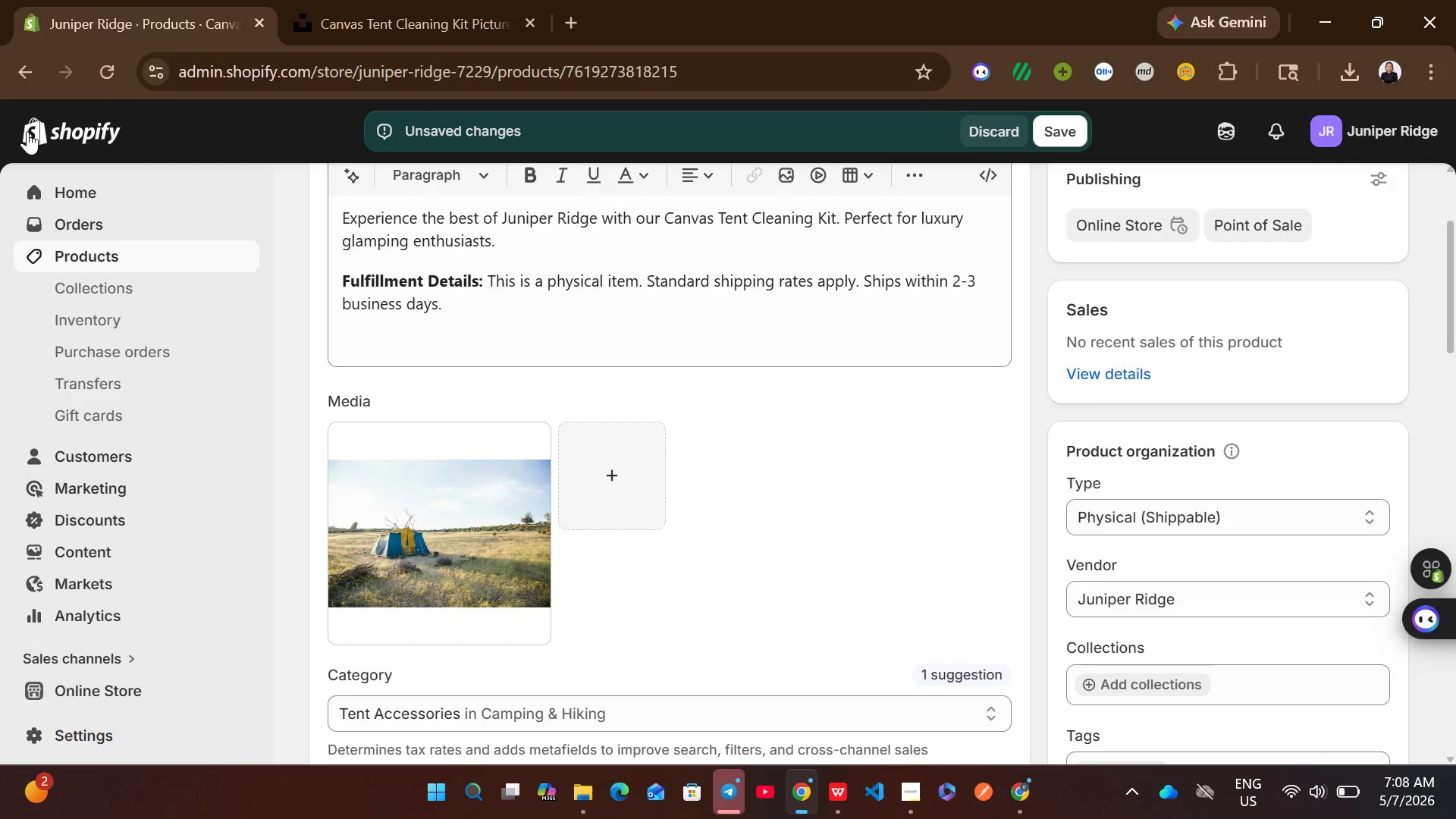 
left_click([432, 504])
 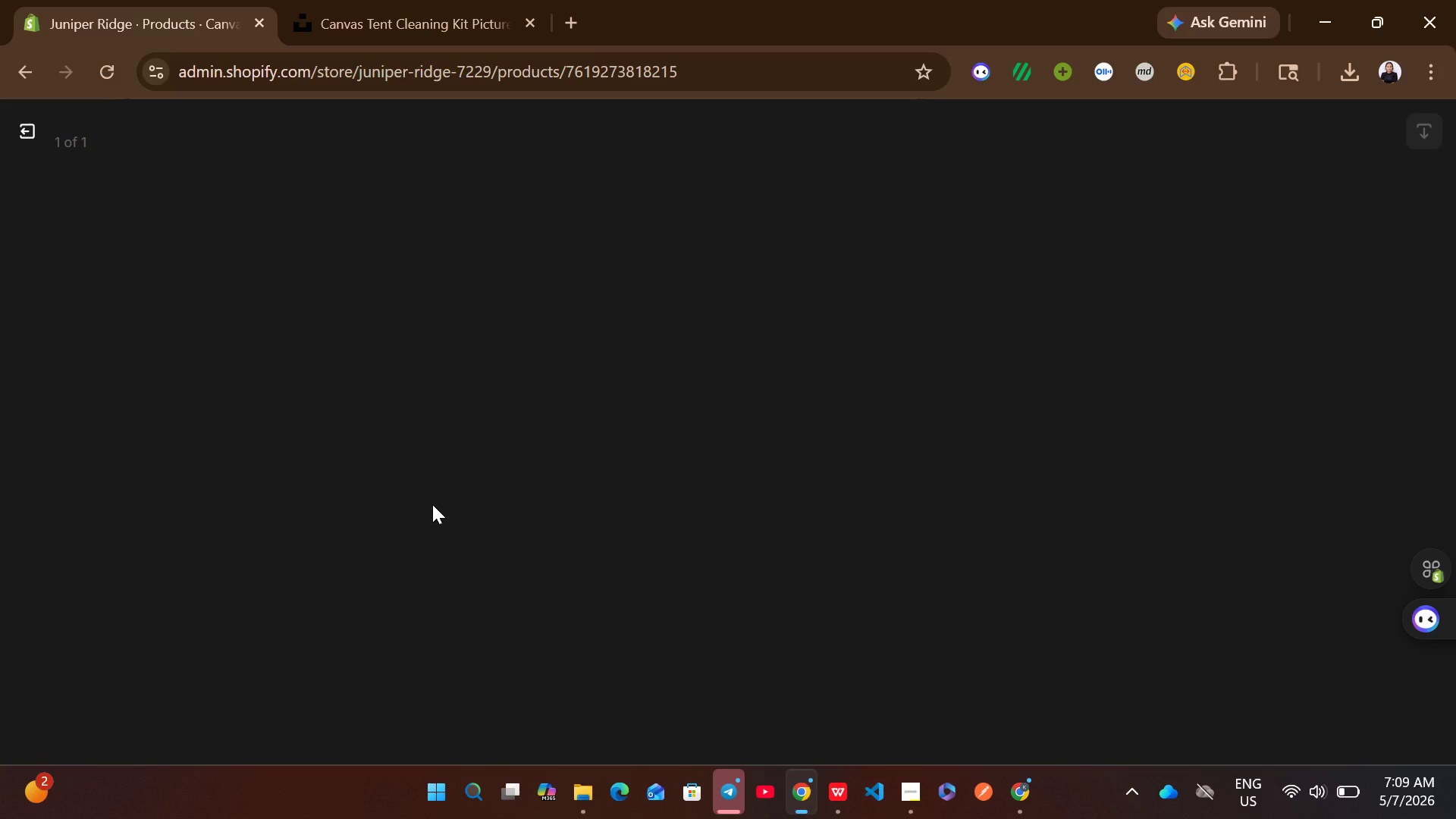 
wait(13.99)
 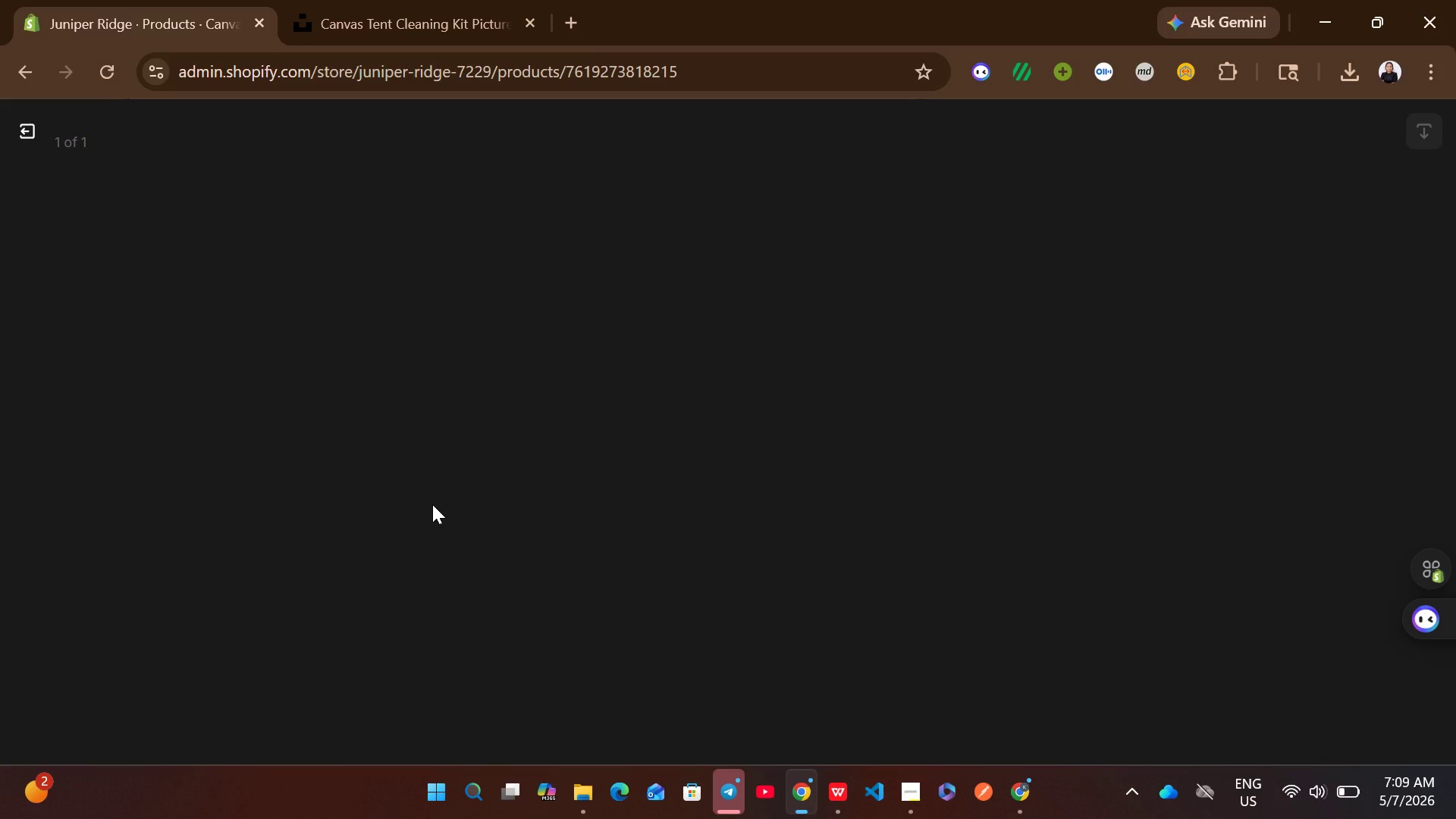 
left_click([21, 130])
 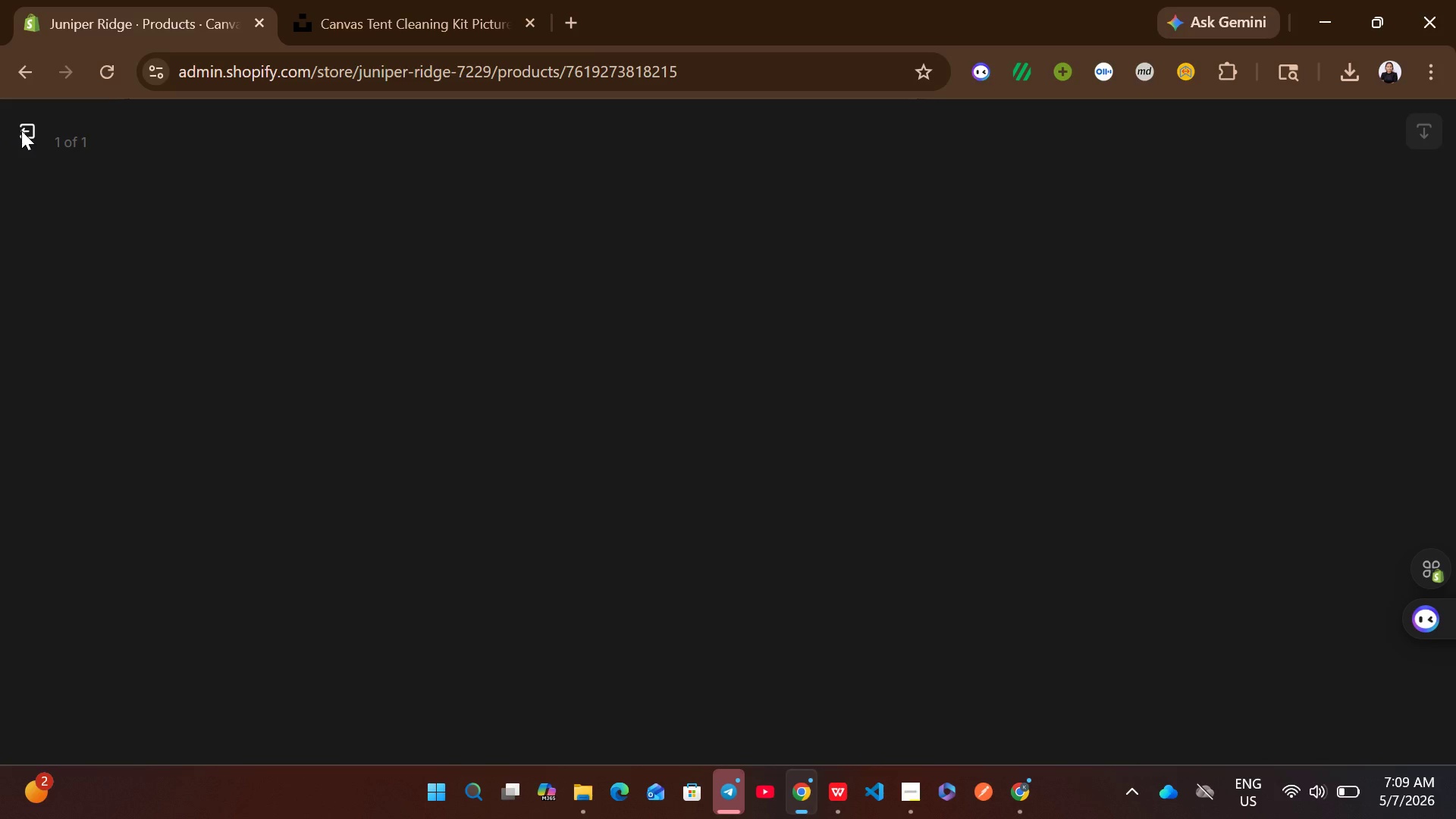 
left_click([21, 130])
 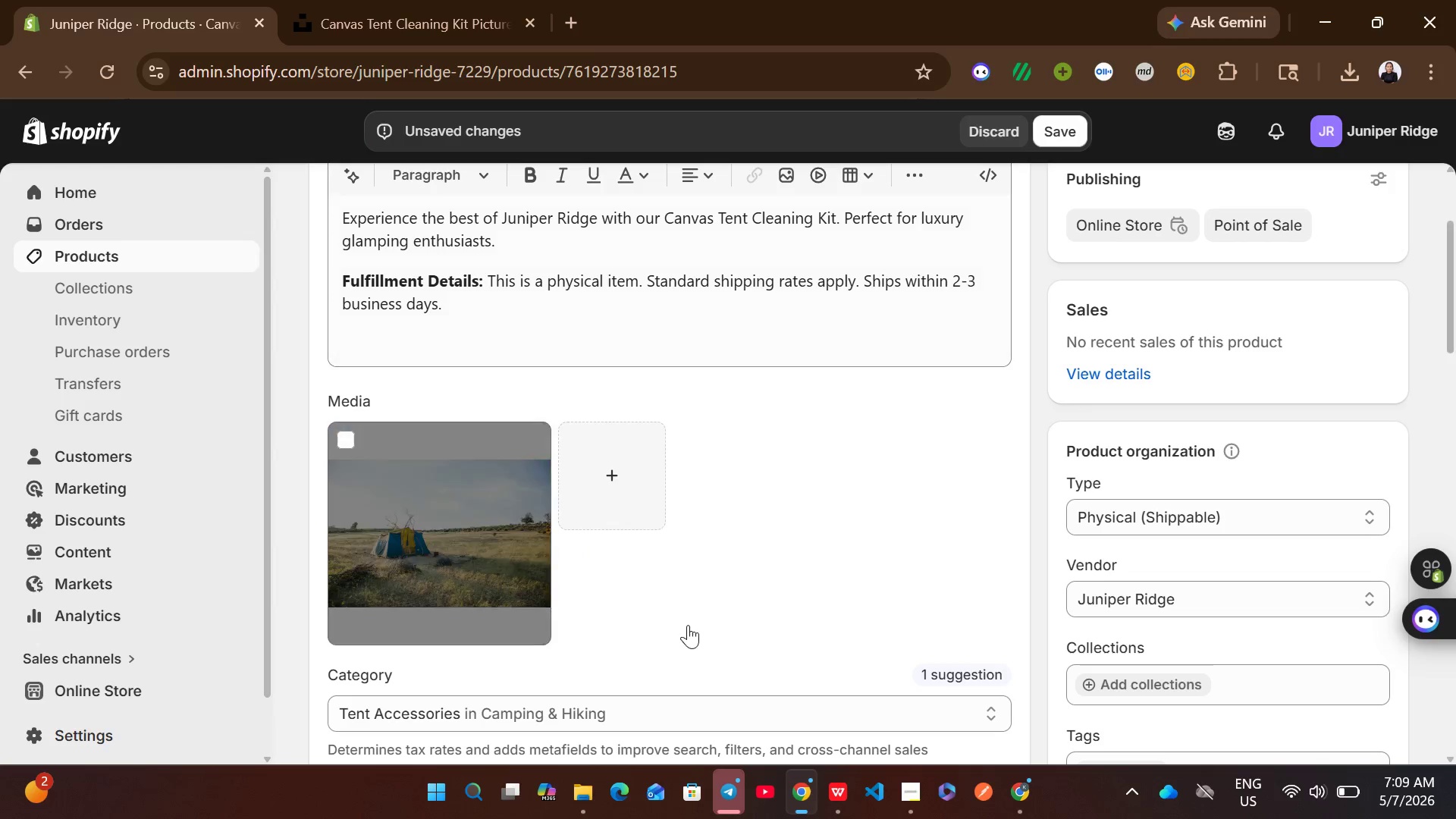 
wait(7.98)
 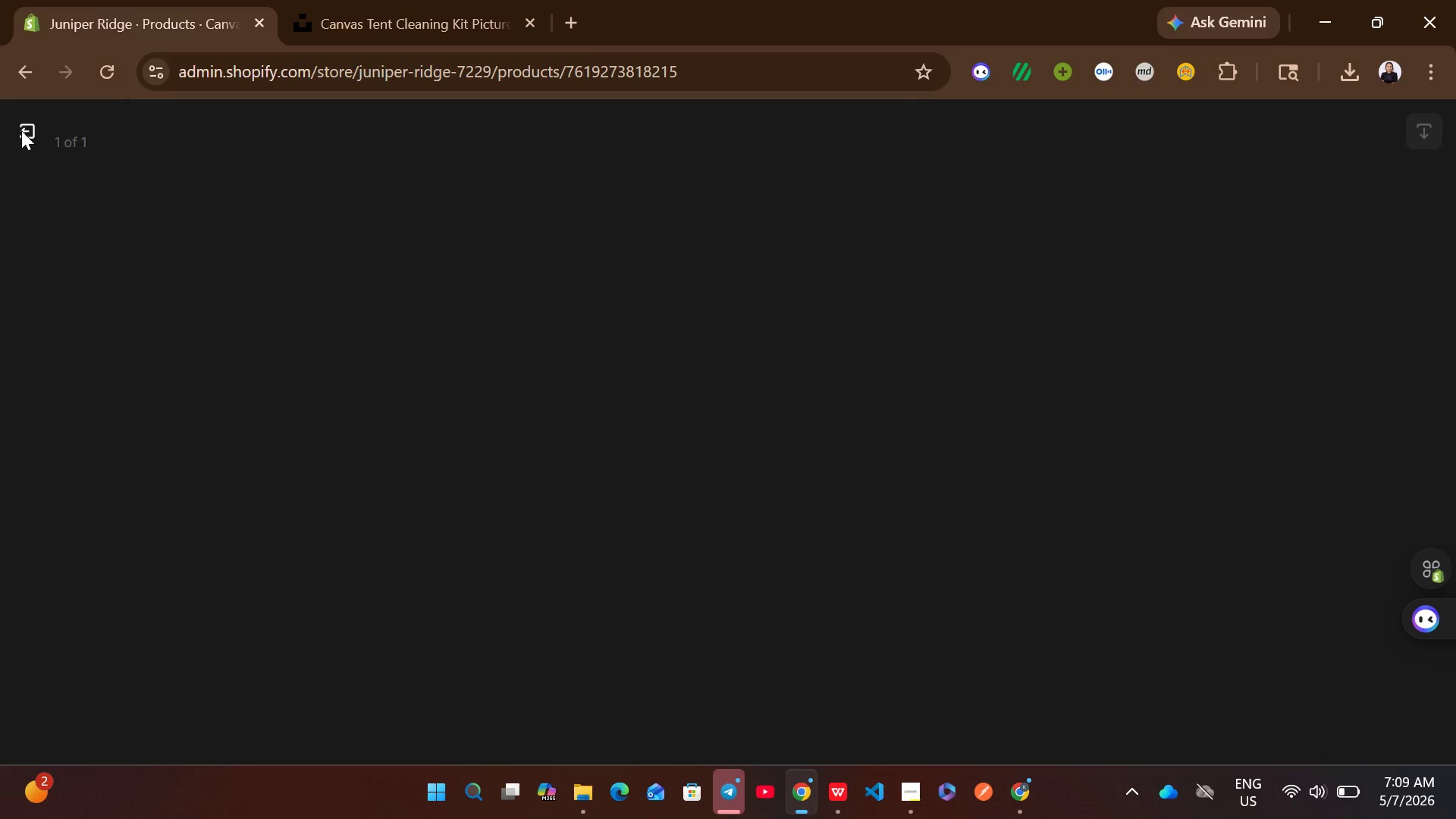 
left_click([1051, 128])
 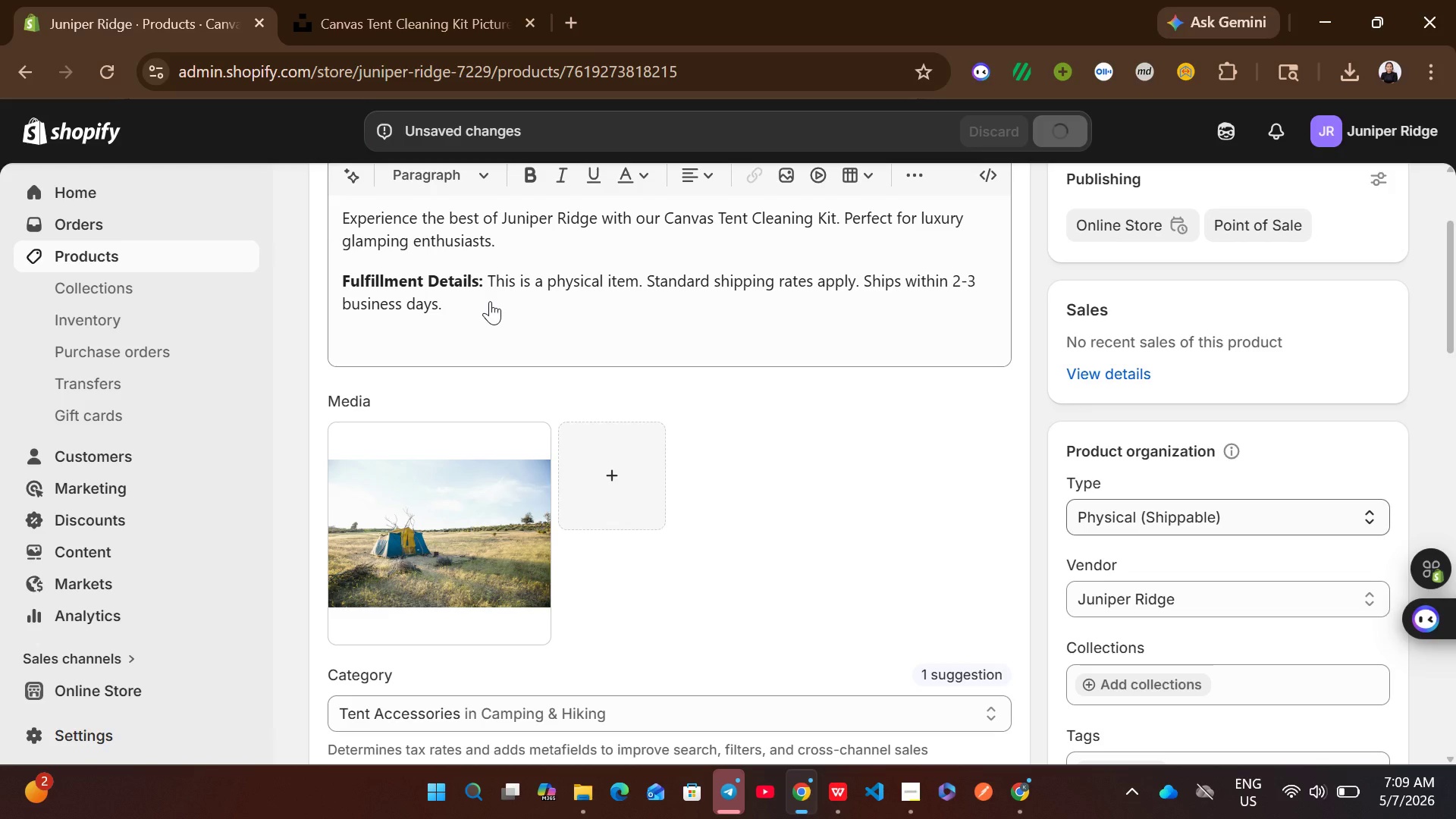 
wait(12.02)
 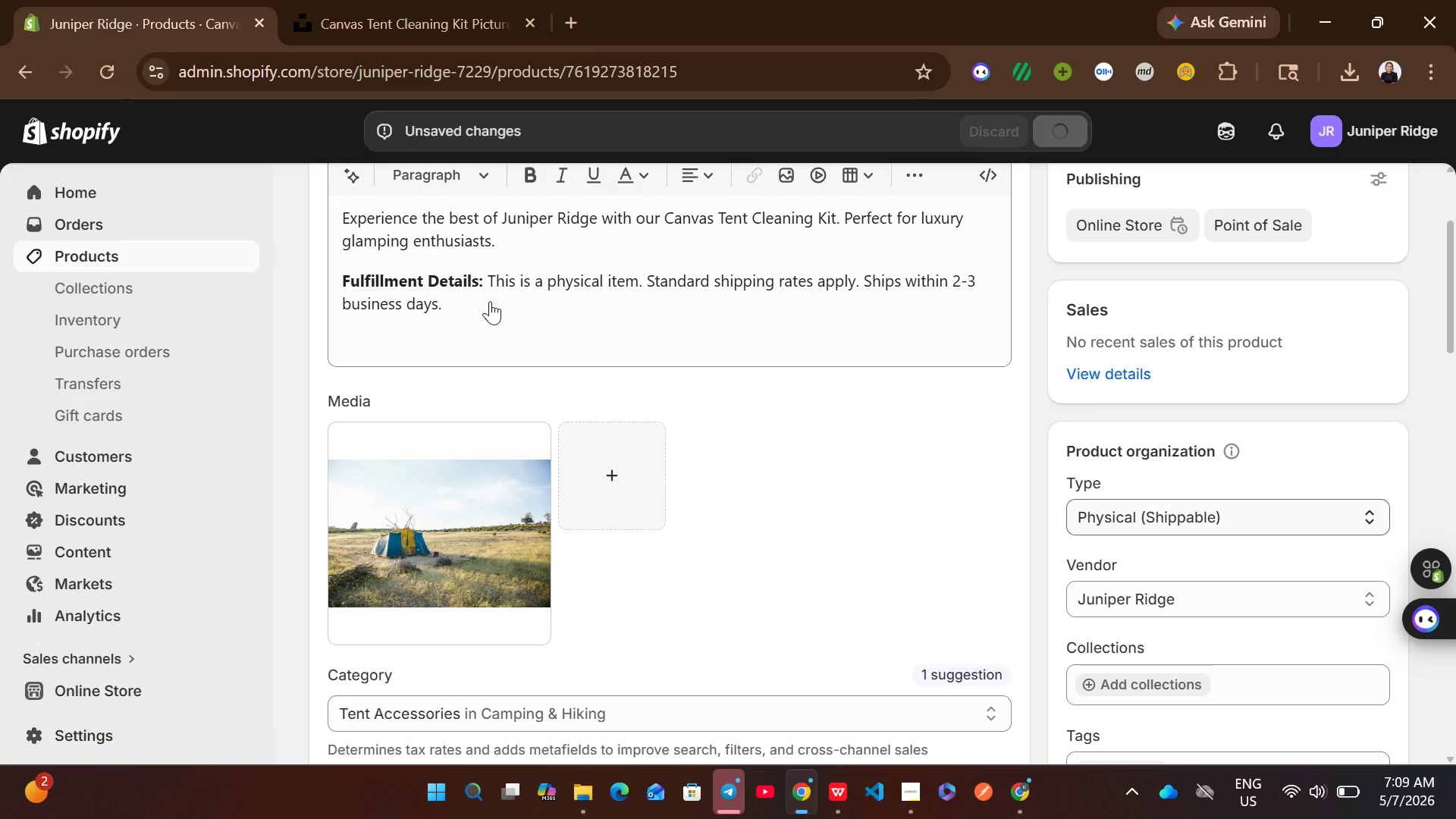 
left_click([325, 206])
 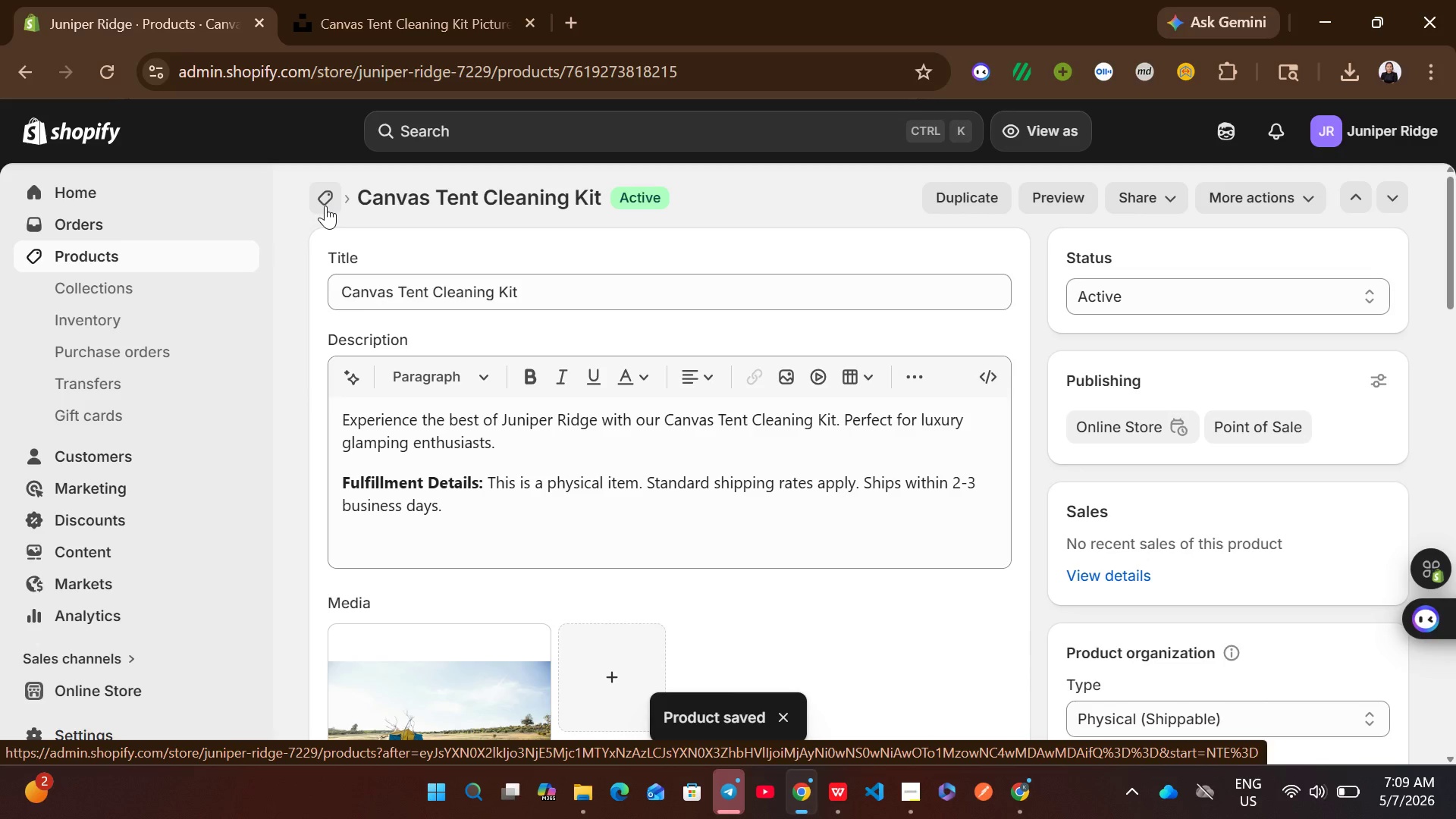 
left_click([325, 206])
 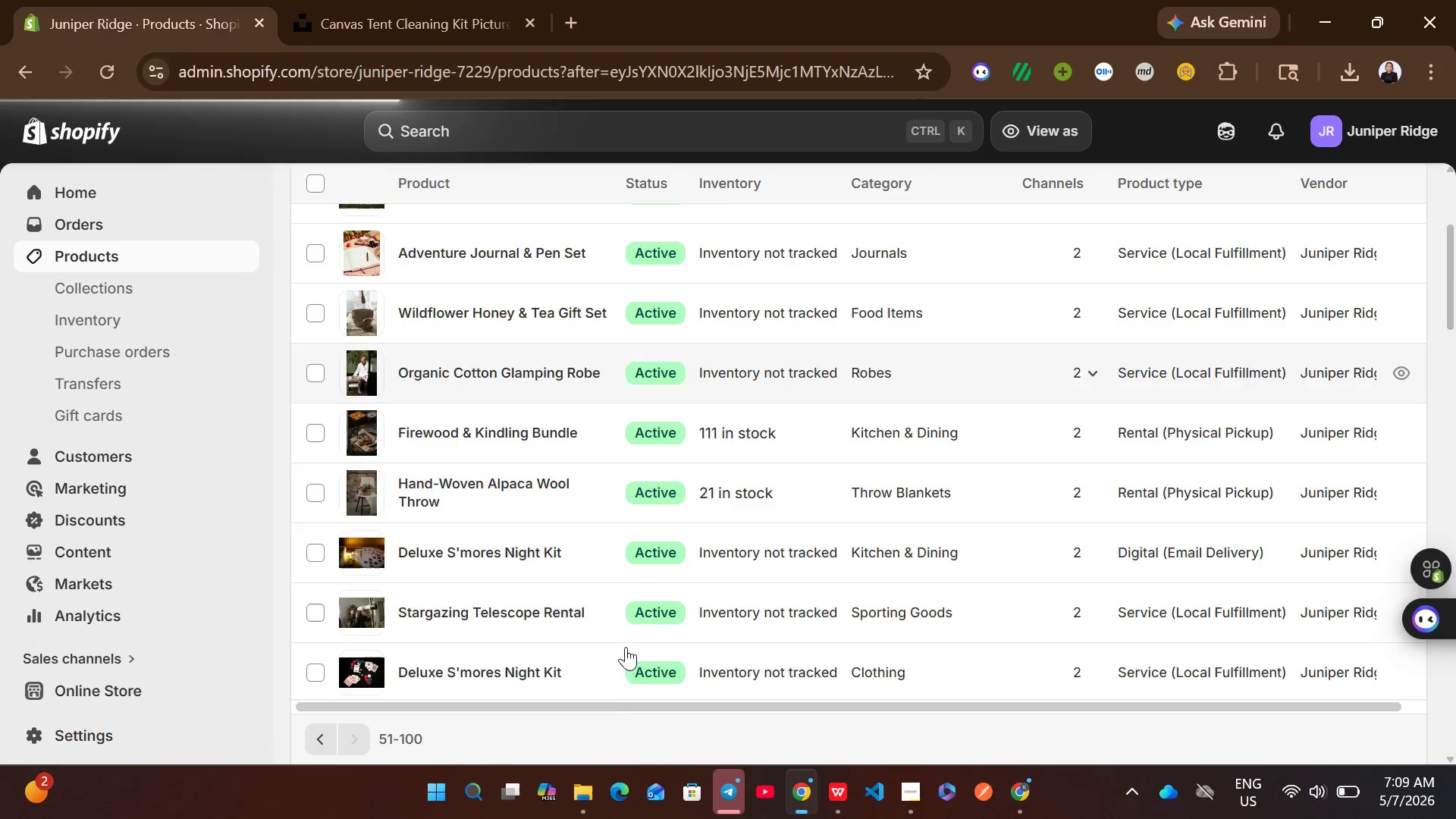 
wait(29.26)
 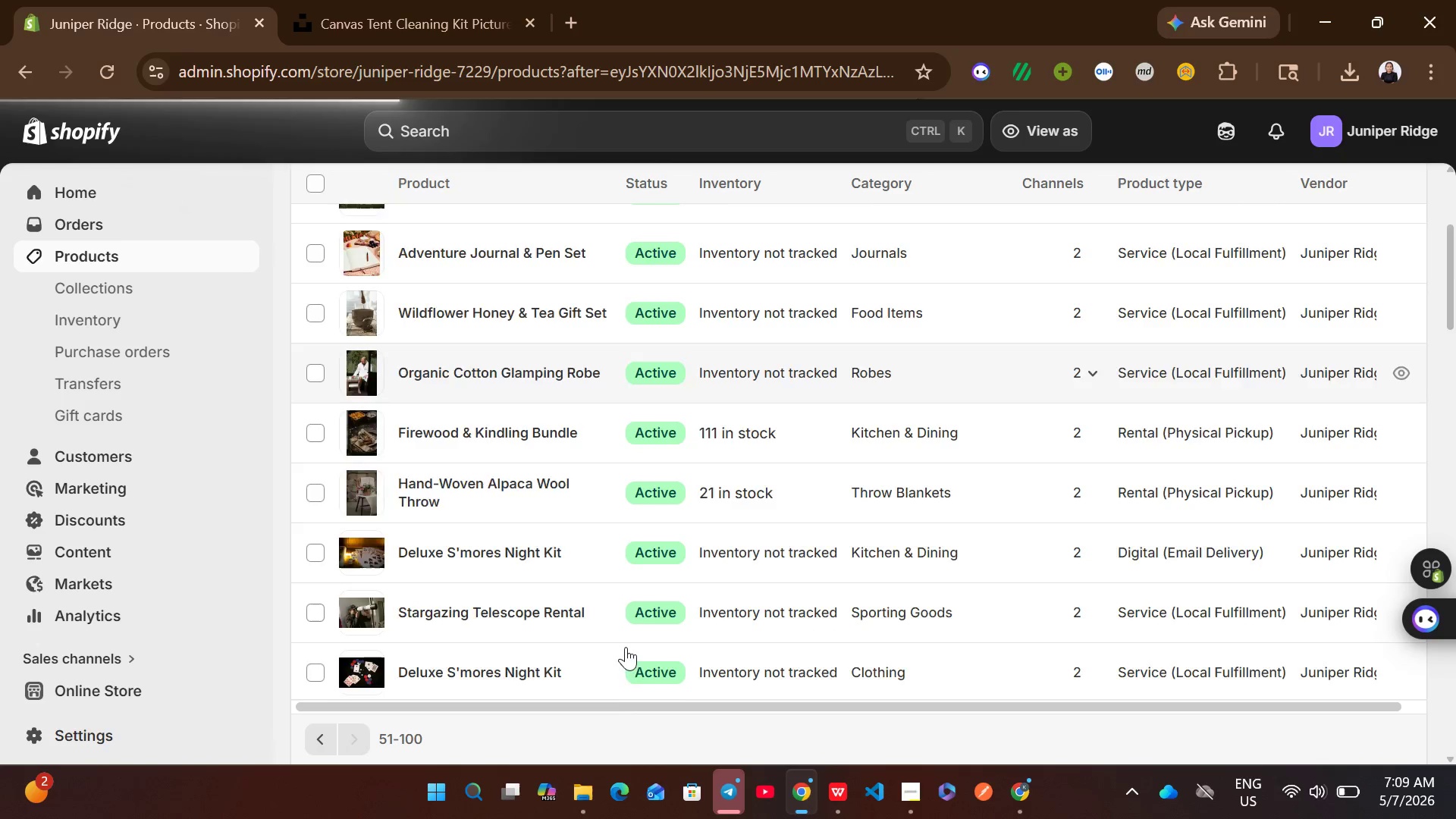 
left_click([744, 463])
 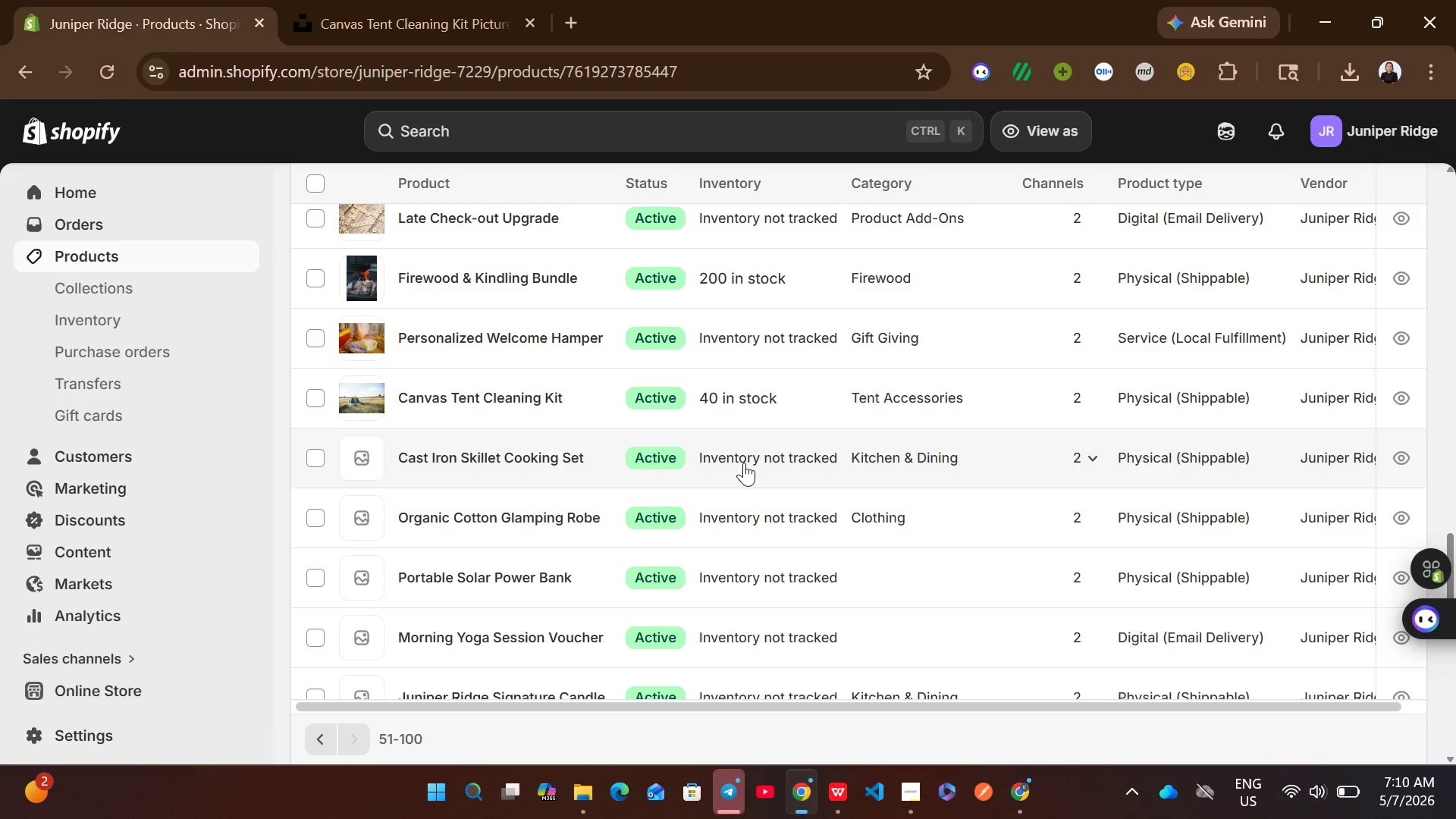 
wait(11.08)
 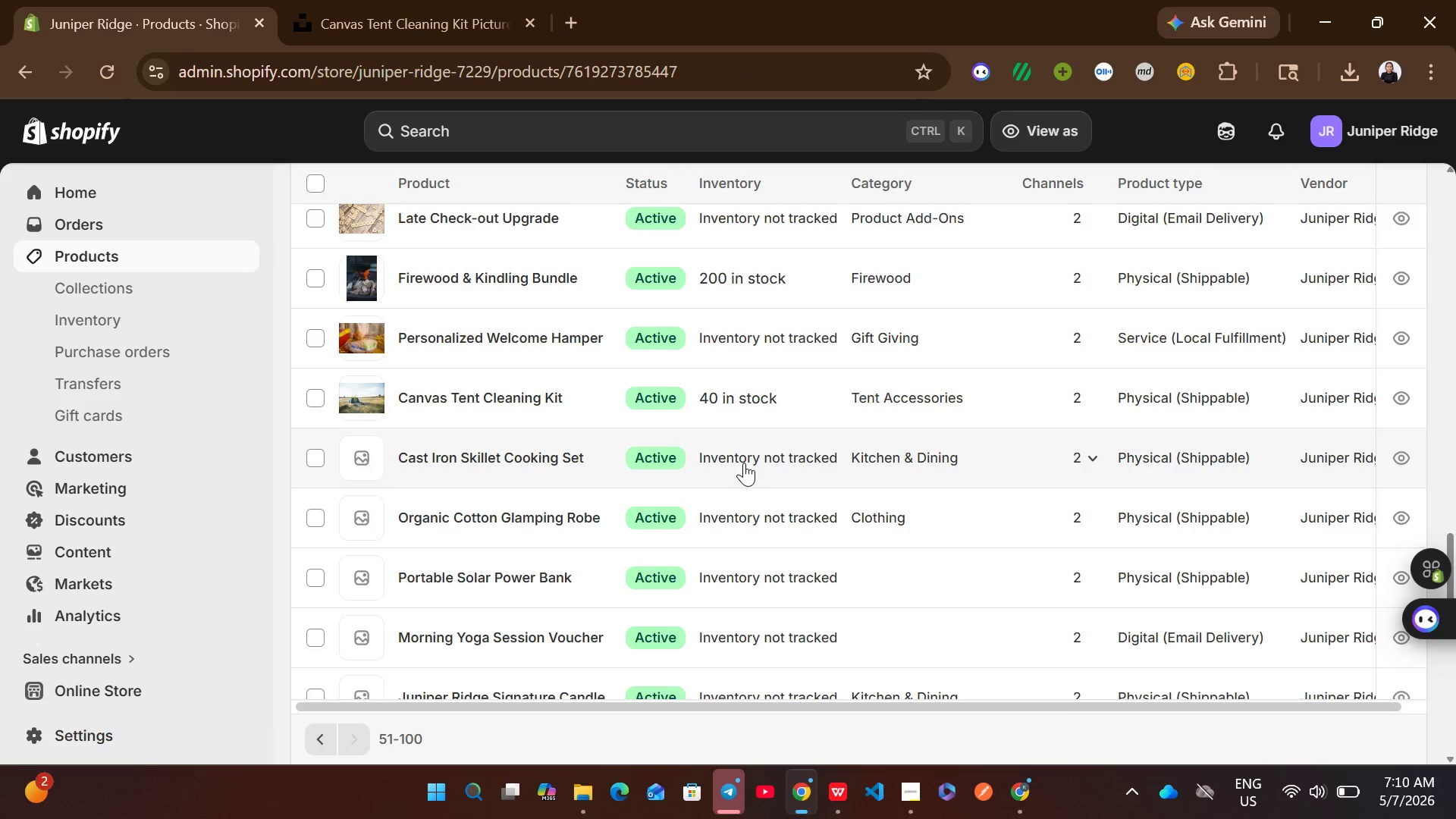 
left_click([744, 463])
 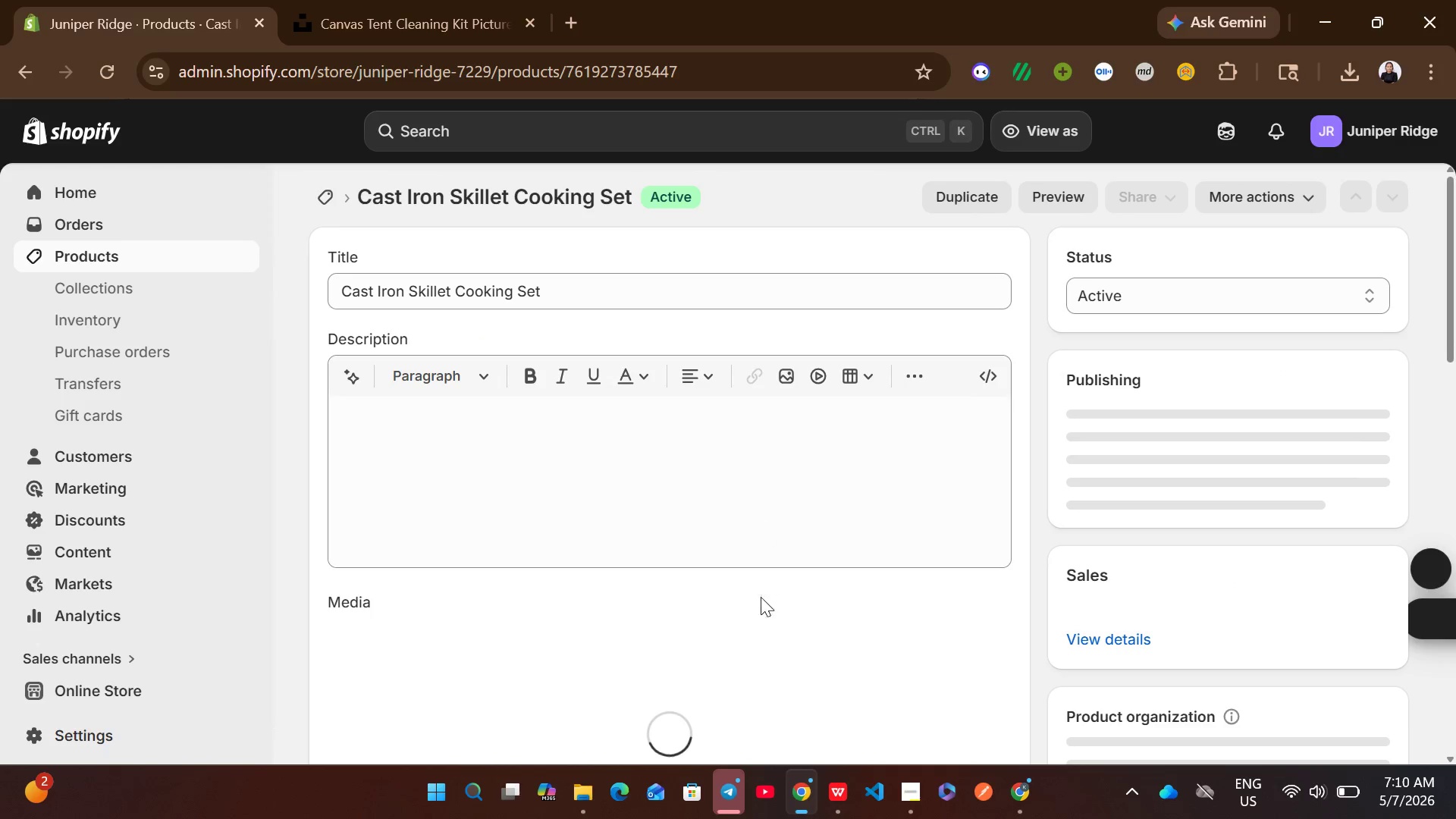 
wait(5.14)
 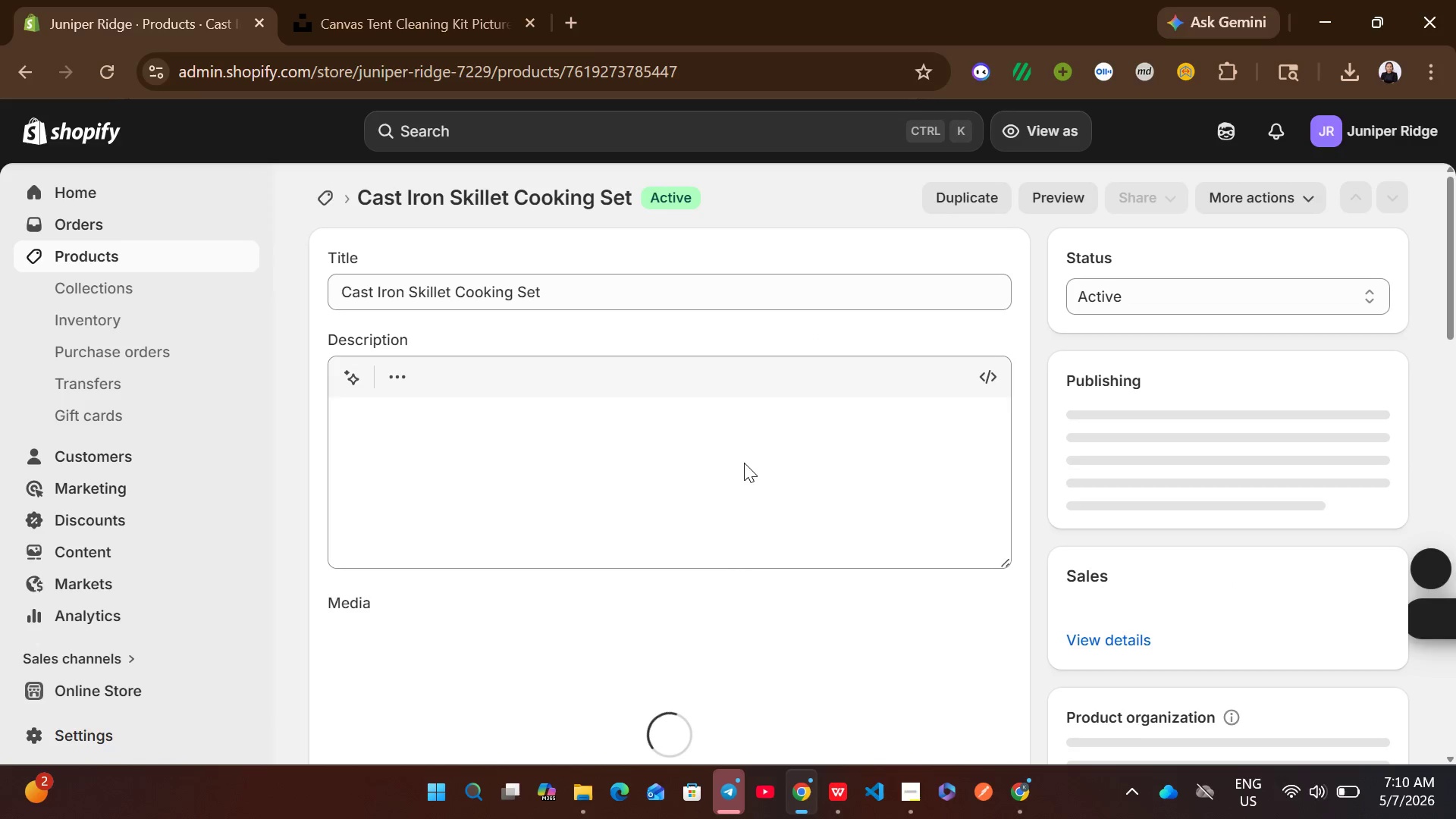 
left_click([830, 799])
 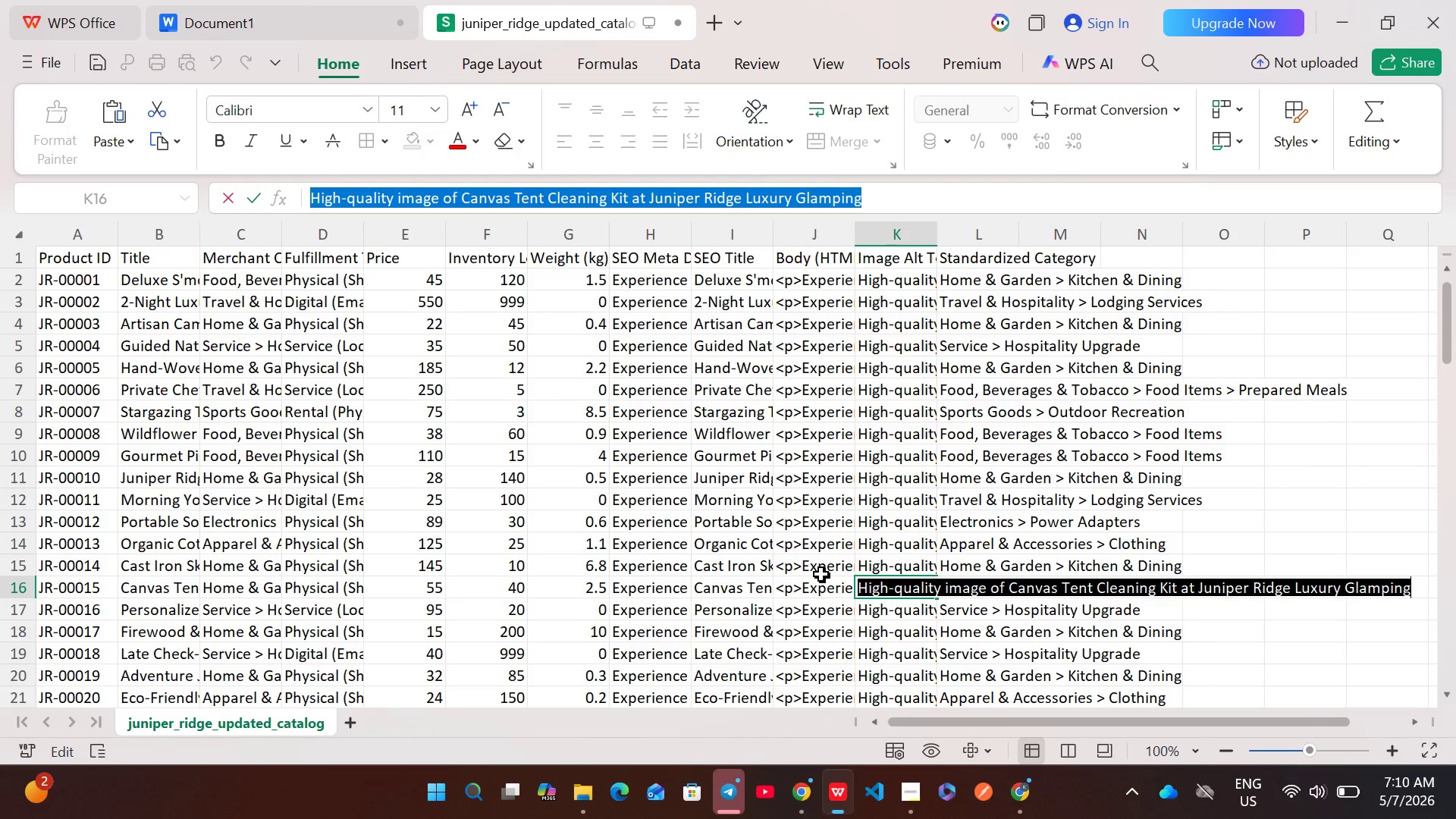 
double_click([821, 574])
 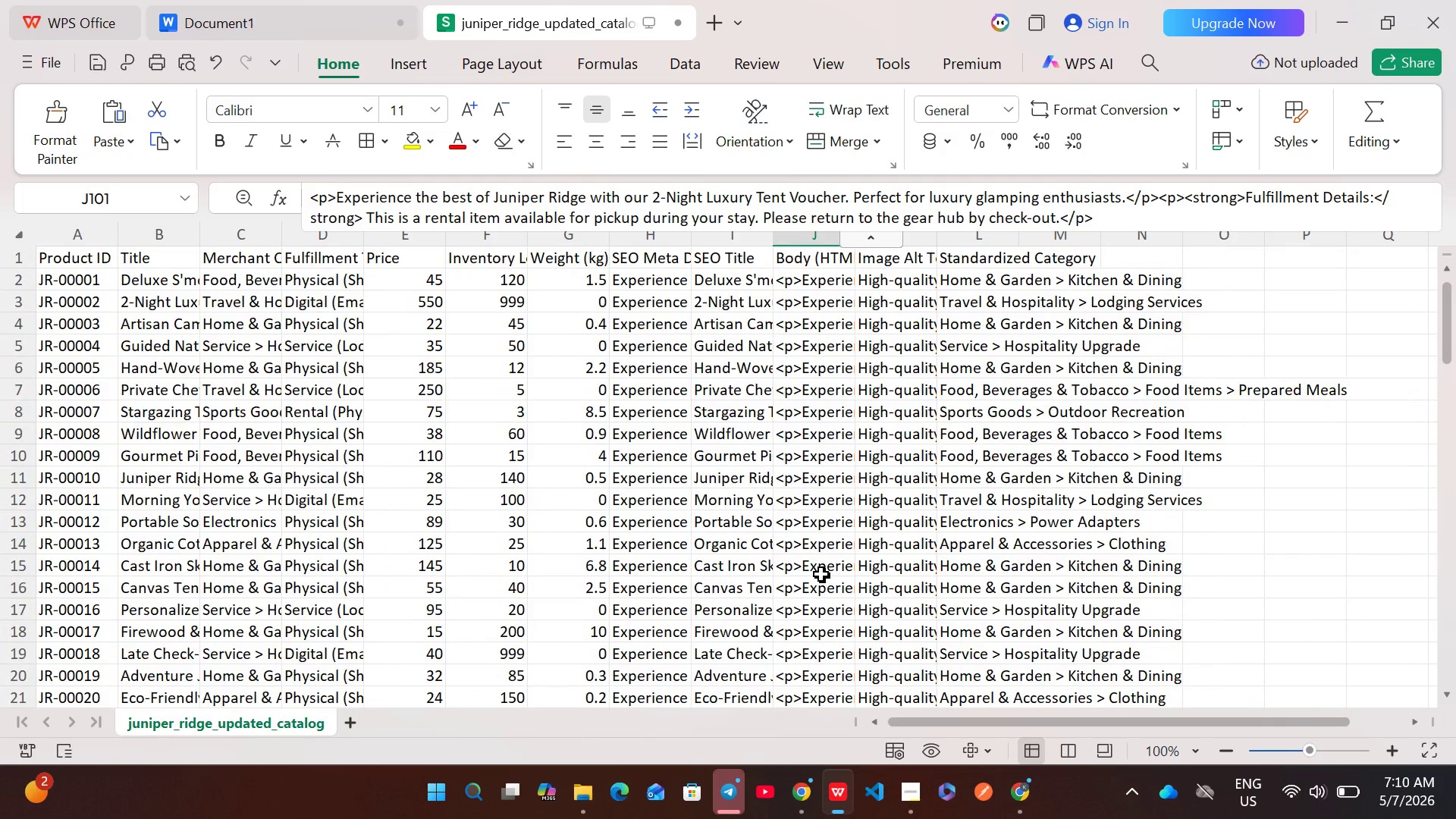 
wait(7.78)
 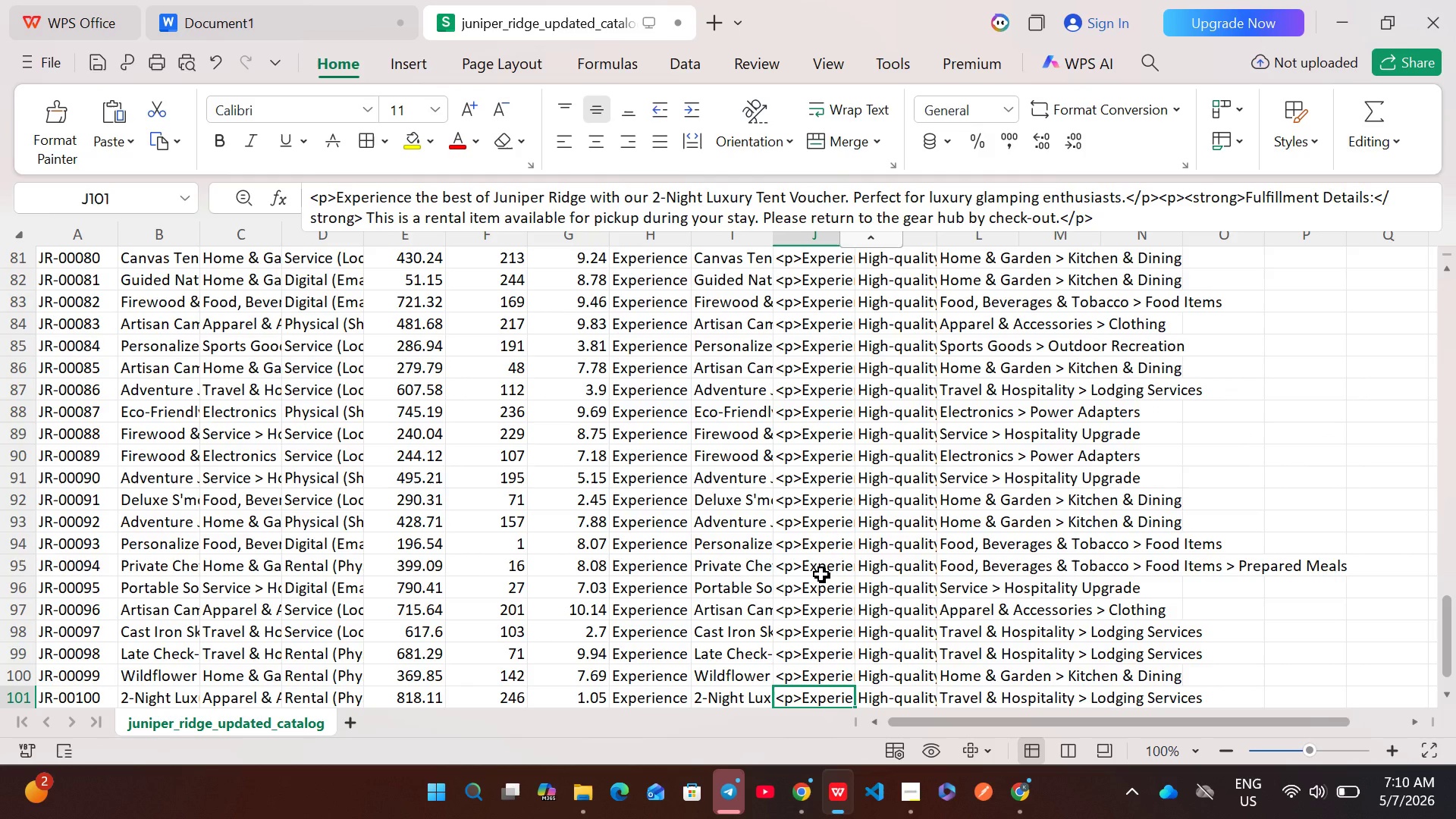 
left_click([812, 596])
 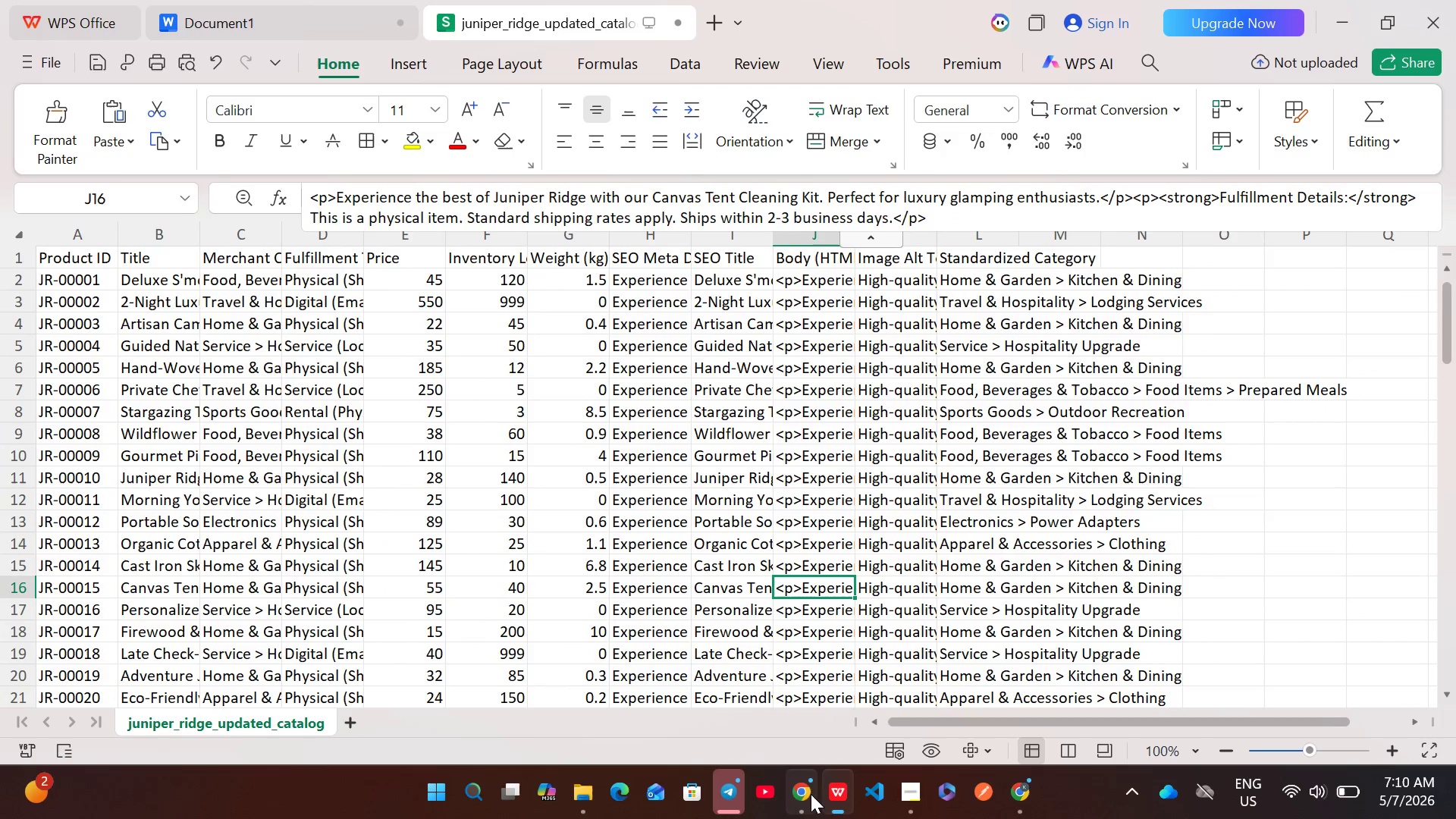 
left_click([805, 794])
 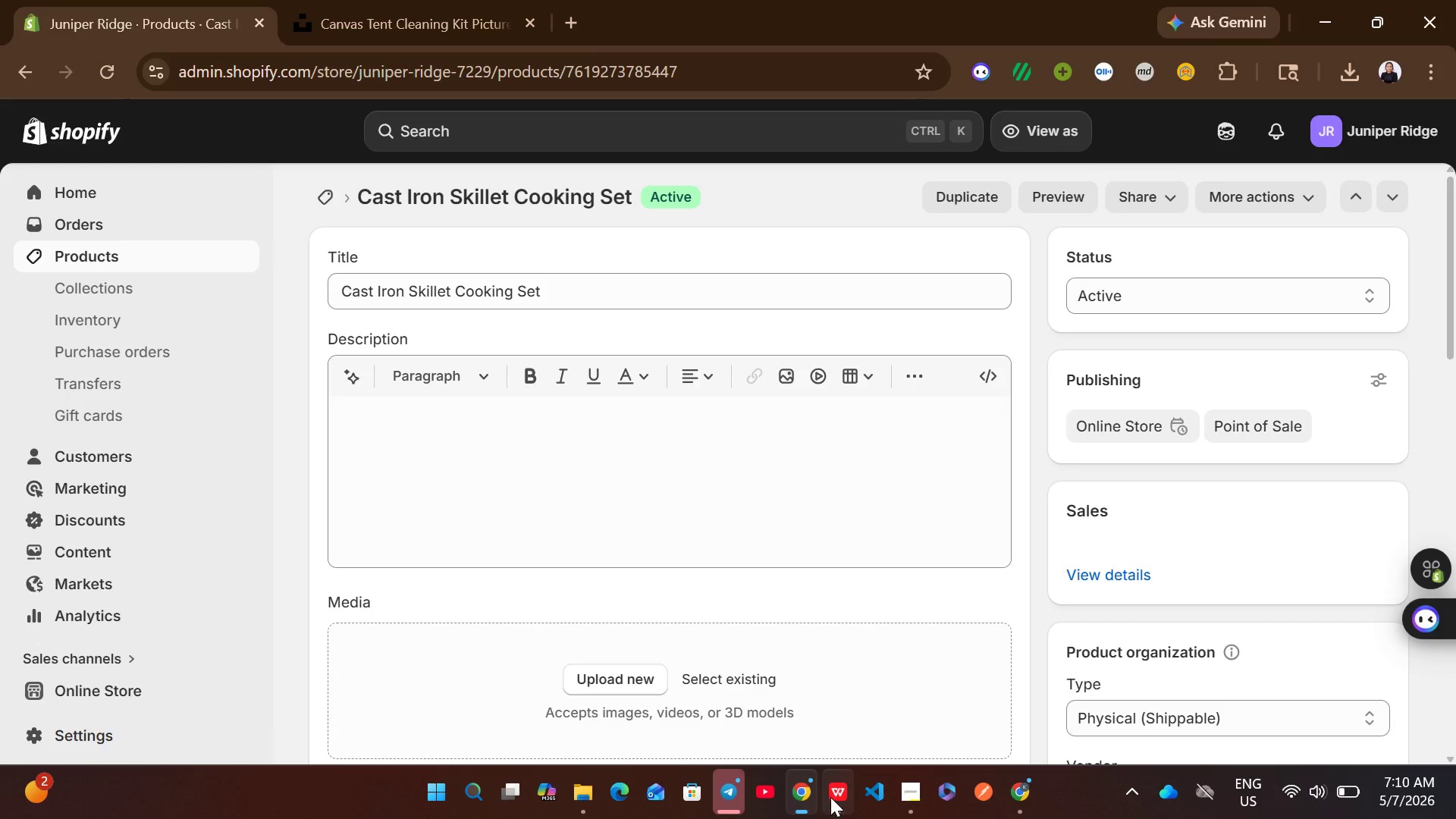 
left_click([833, 797])
 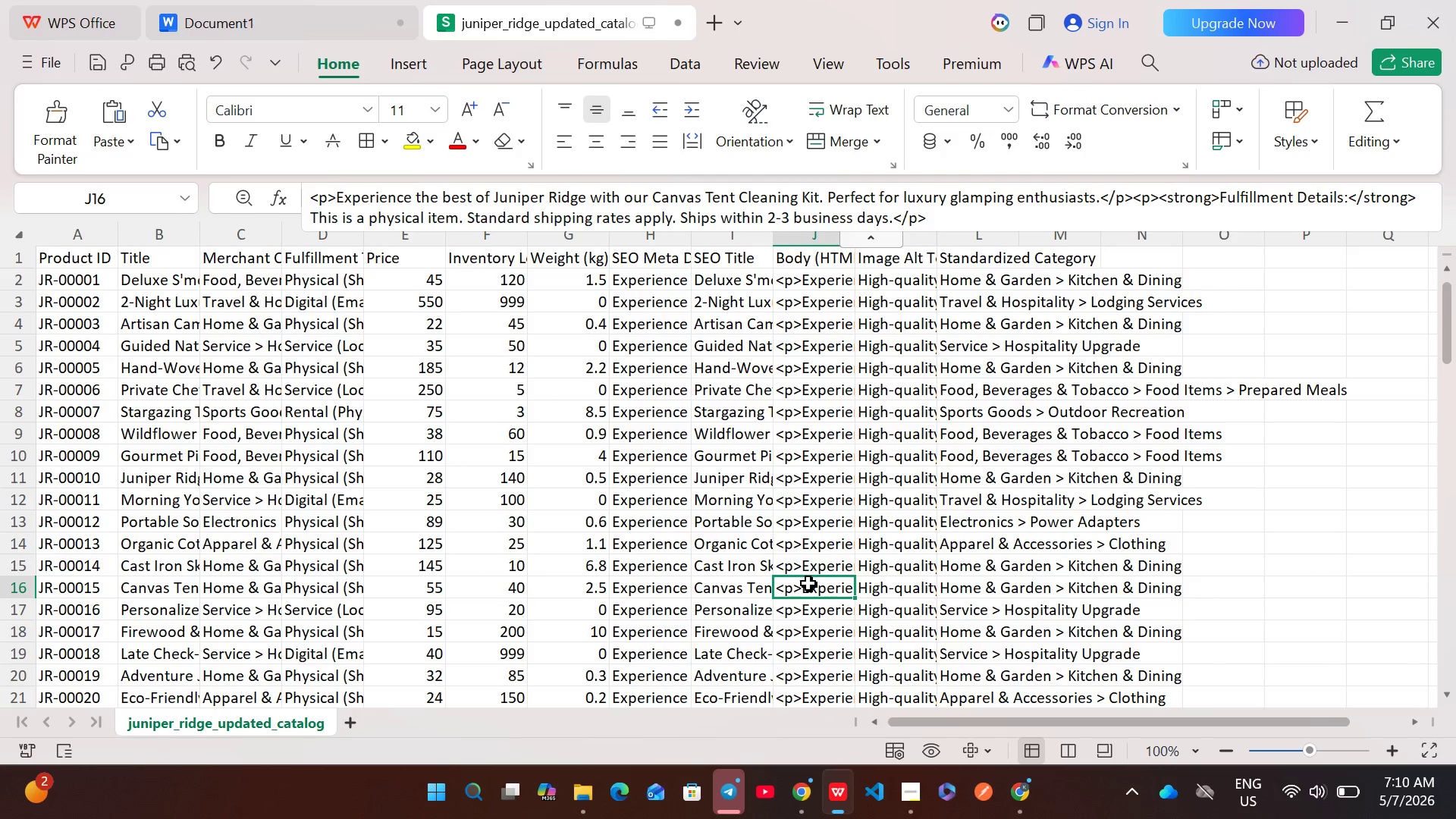 
left_click([808, 569])
 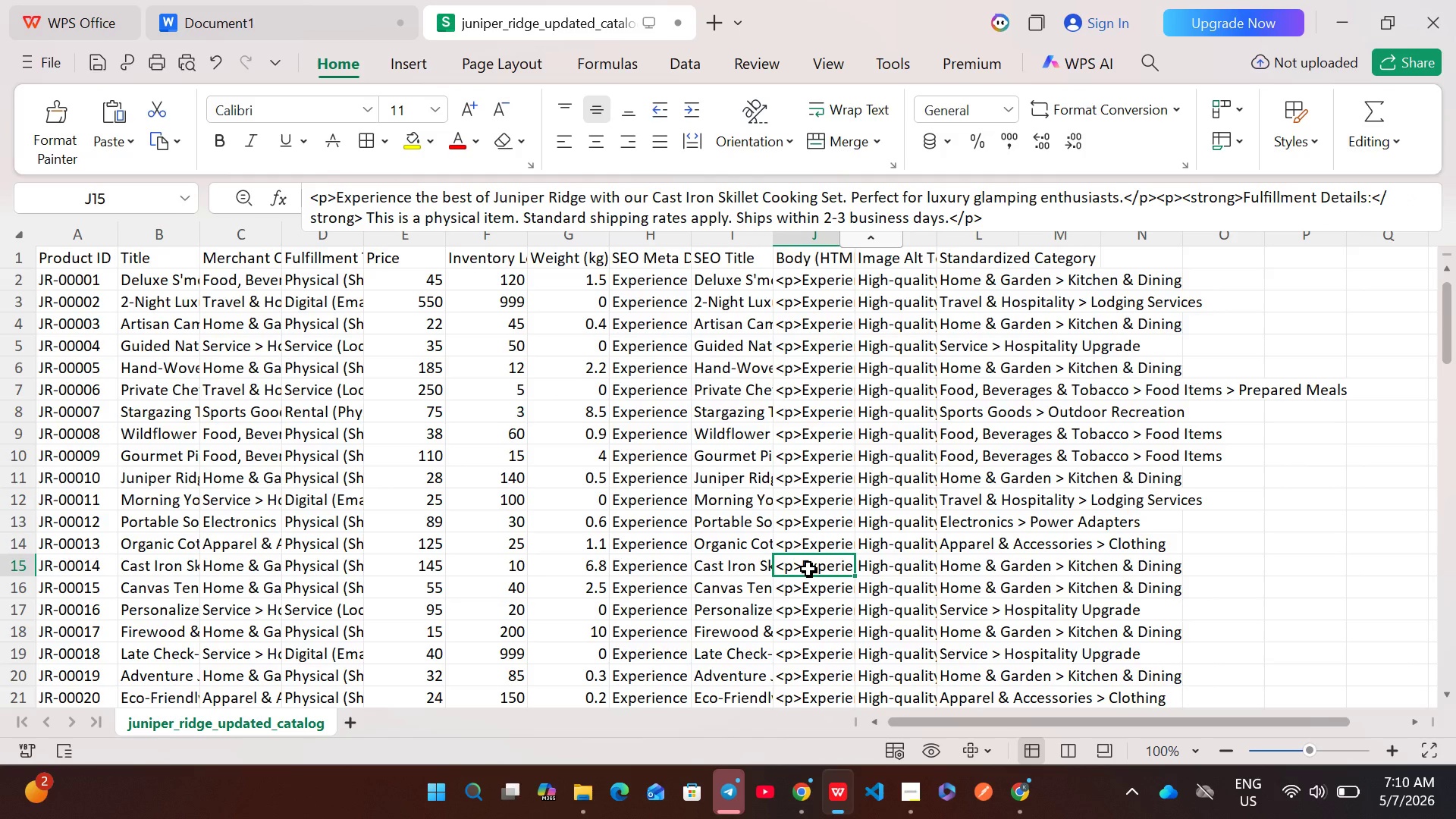 
double_click([808, 569])
 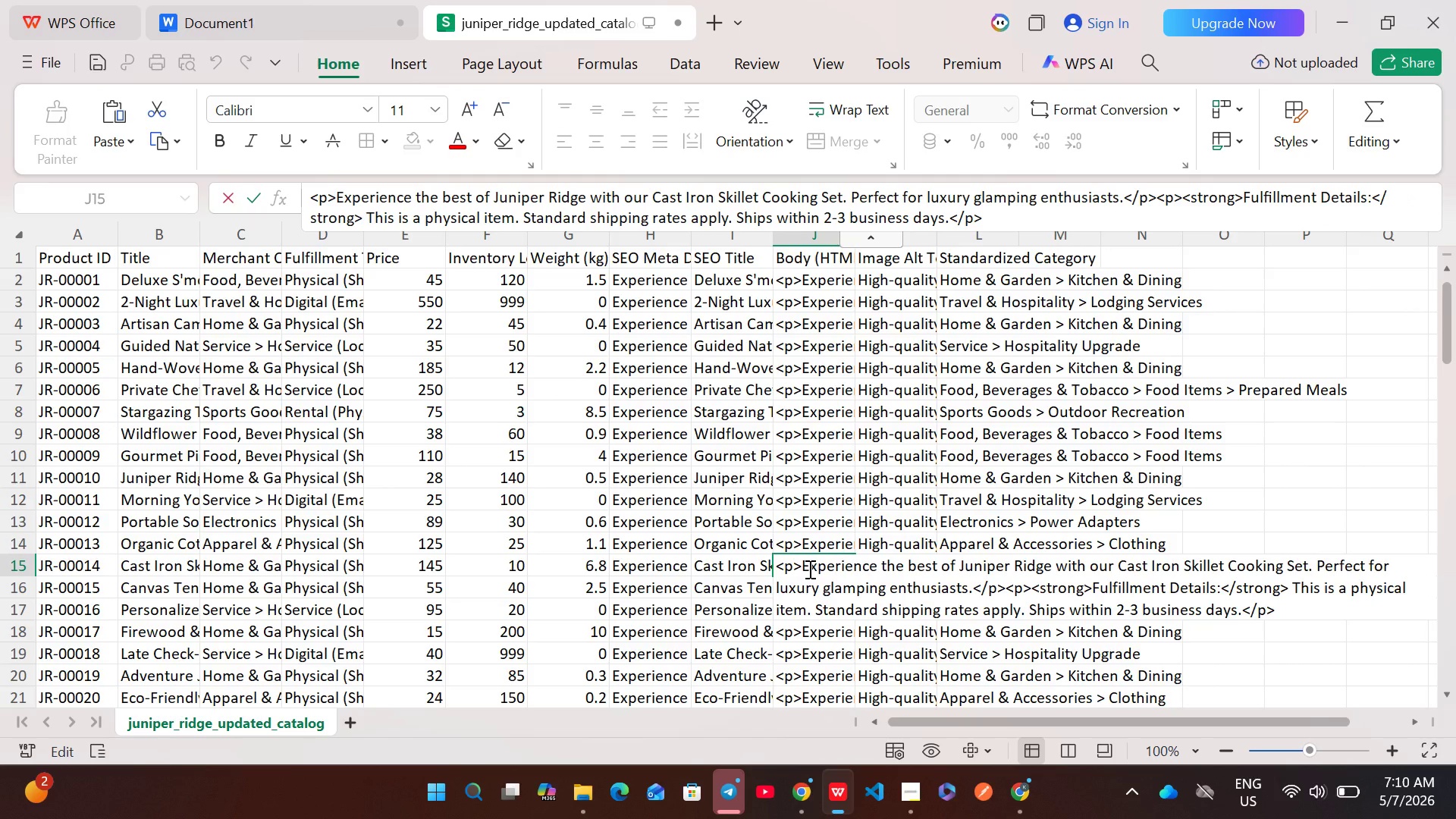 
key(Control+A)
 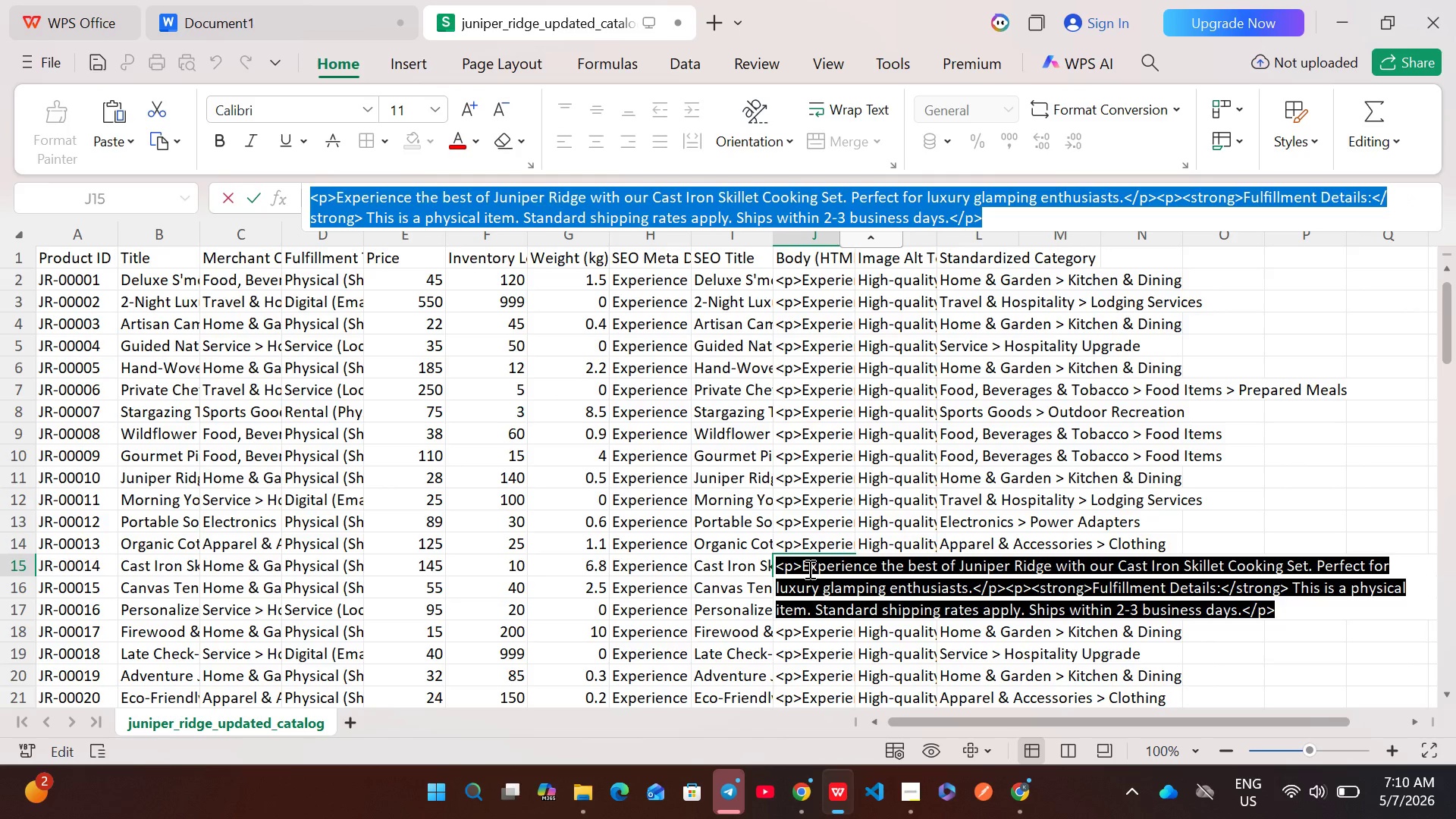 
key(Control+C)
 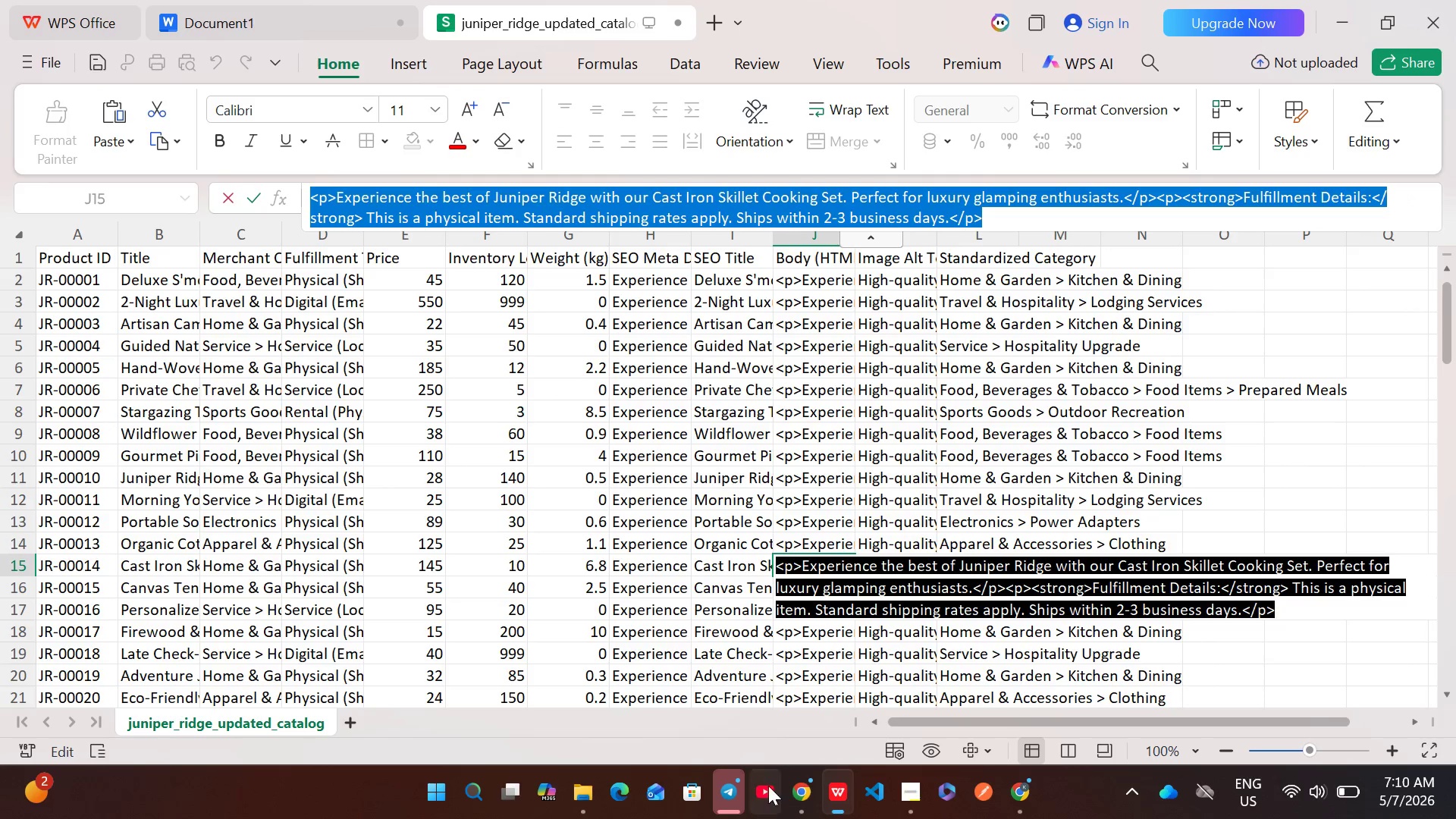 
left_click([795, 784])
 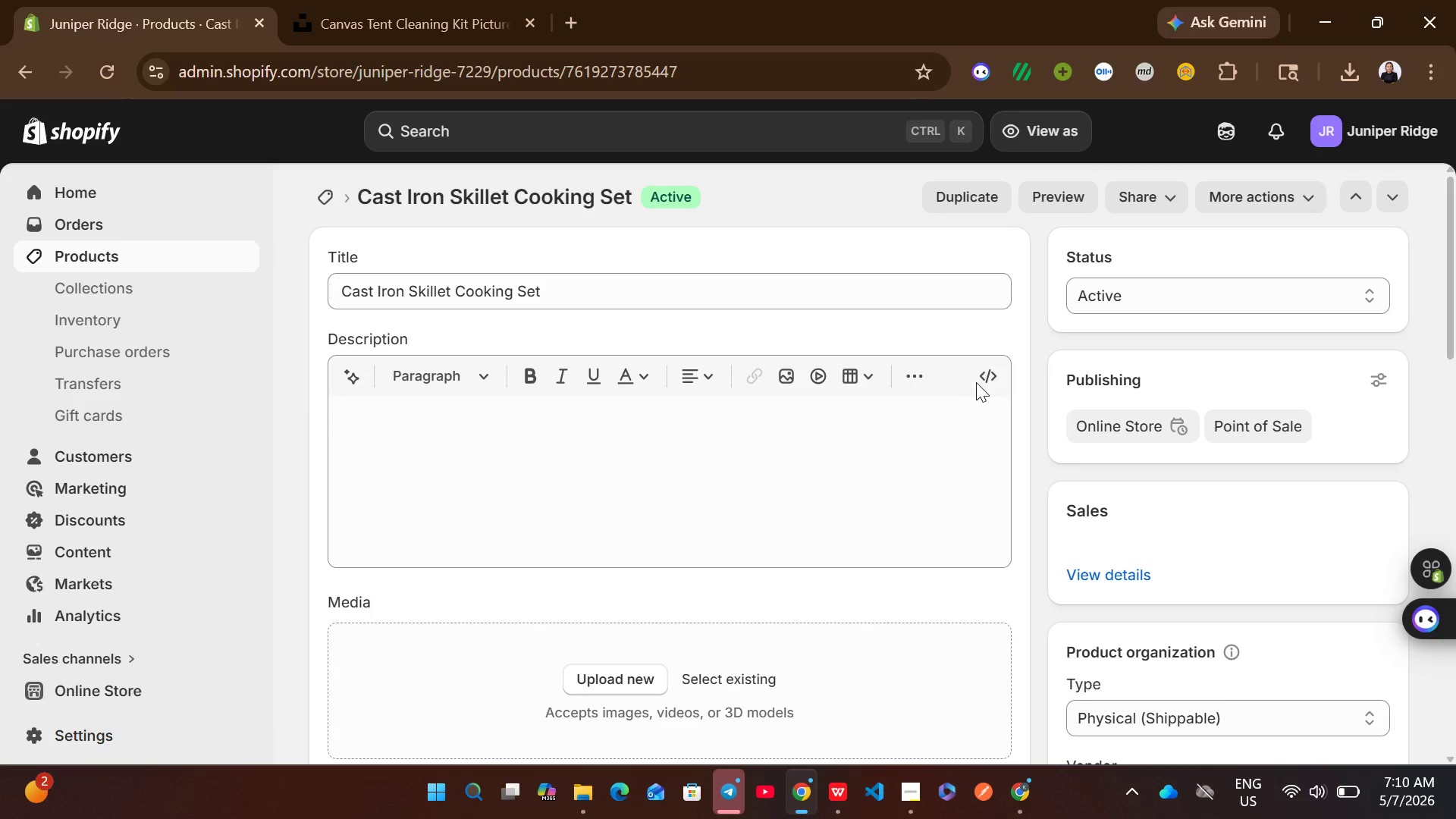 
left_click([980, 376])
 